 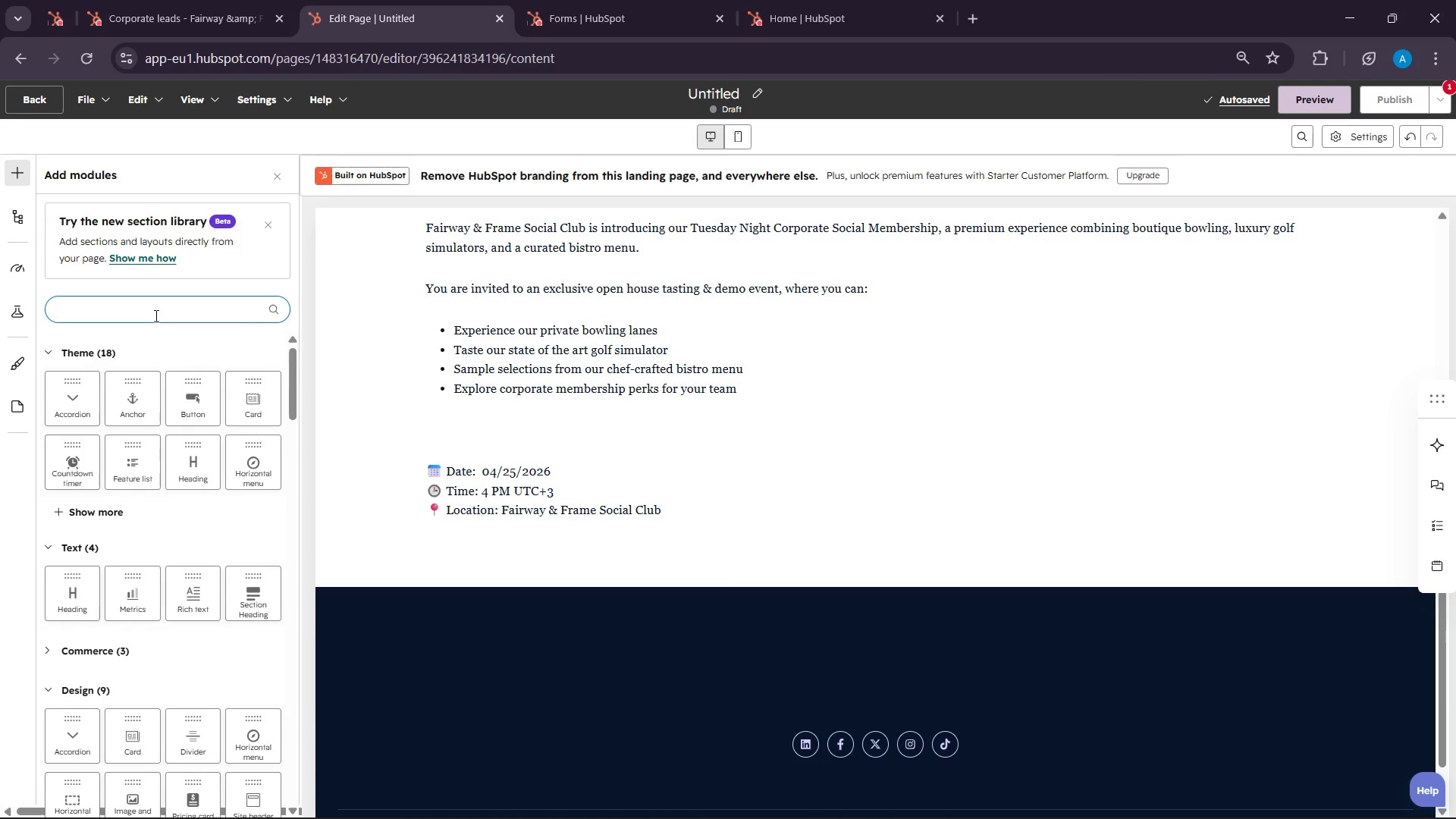 
type(form)
 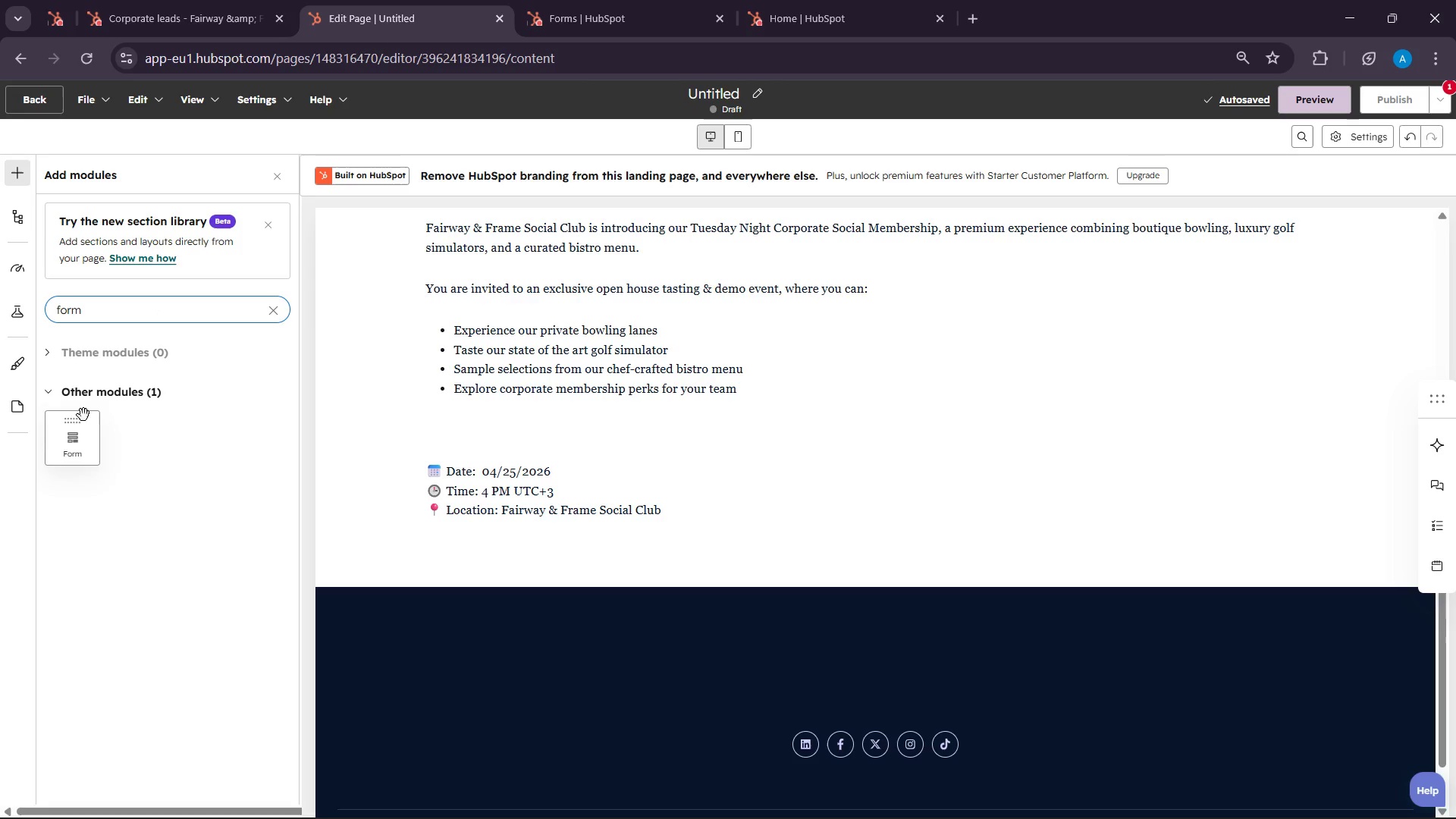 
left_click_drag(start_coordinate=[66, 440], to_coordinate=[751, 533])
 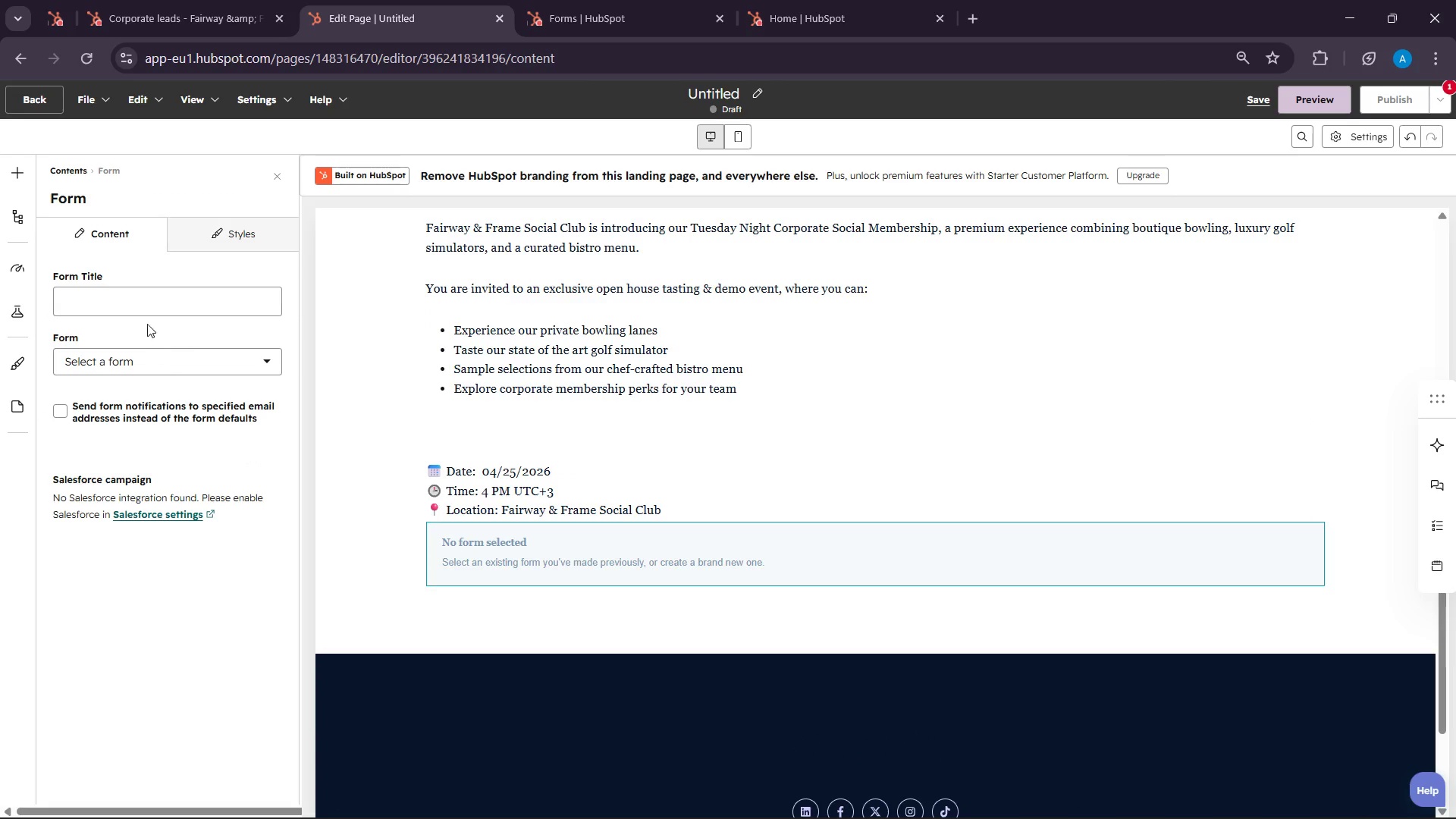 
left_click([185, 369])
 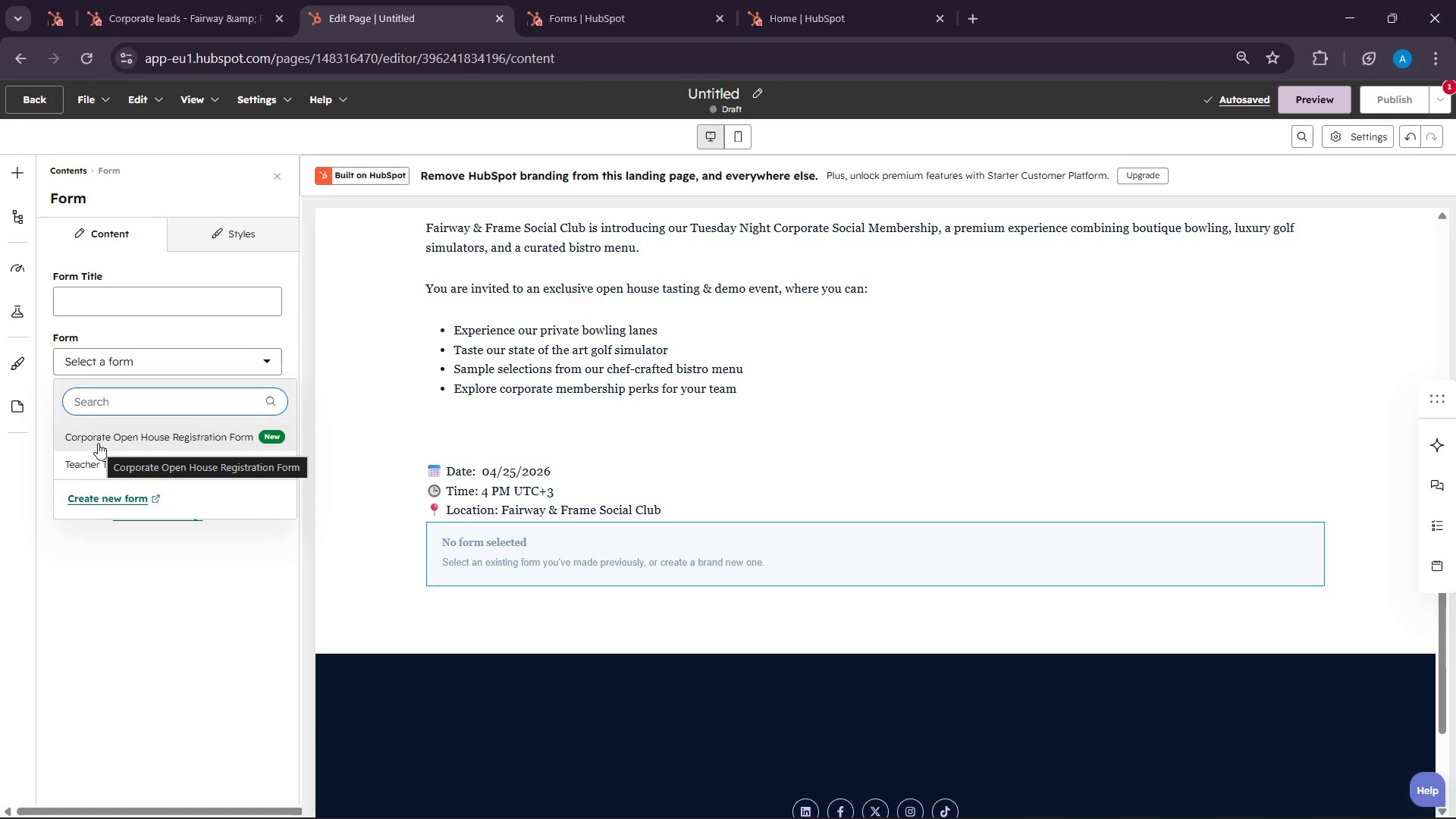 
left_click([98, 443])
 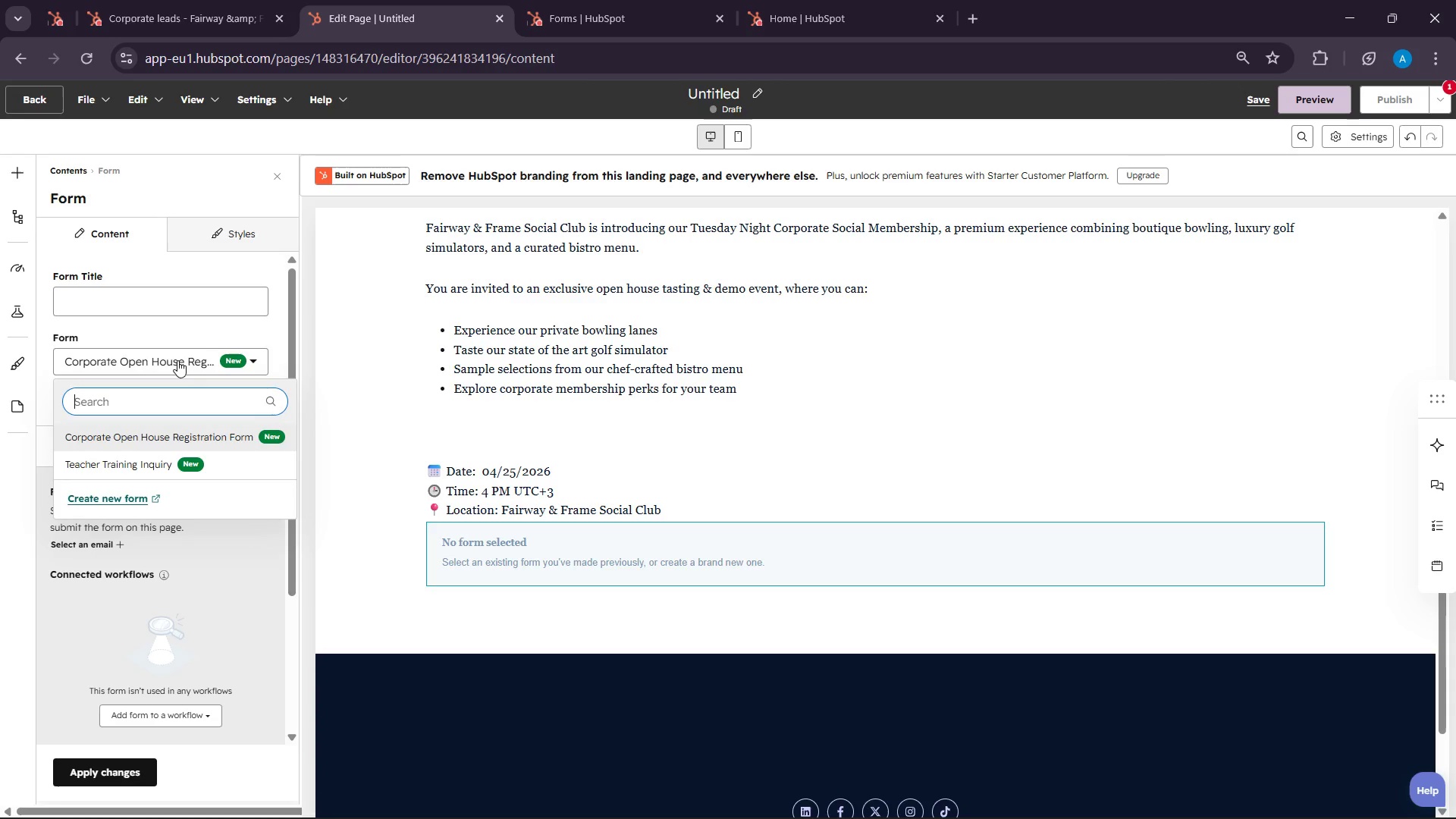 
left_click_drag(start_coordinate=[63, 435], to_coordinate=[152, 435])
 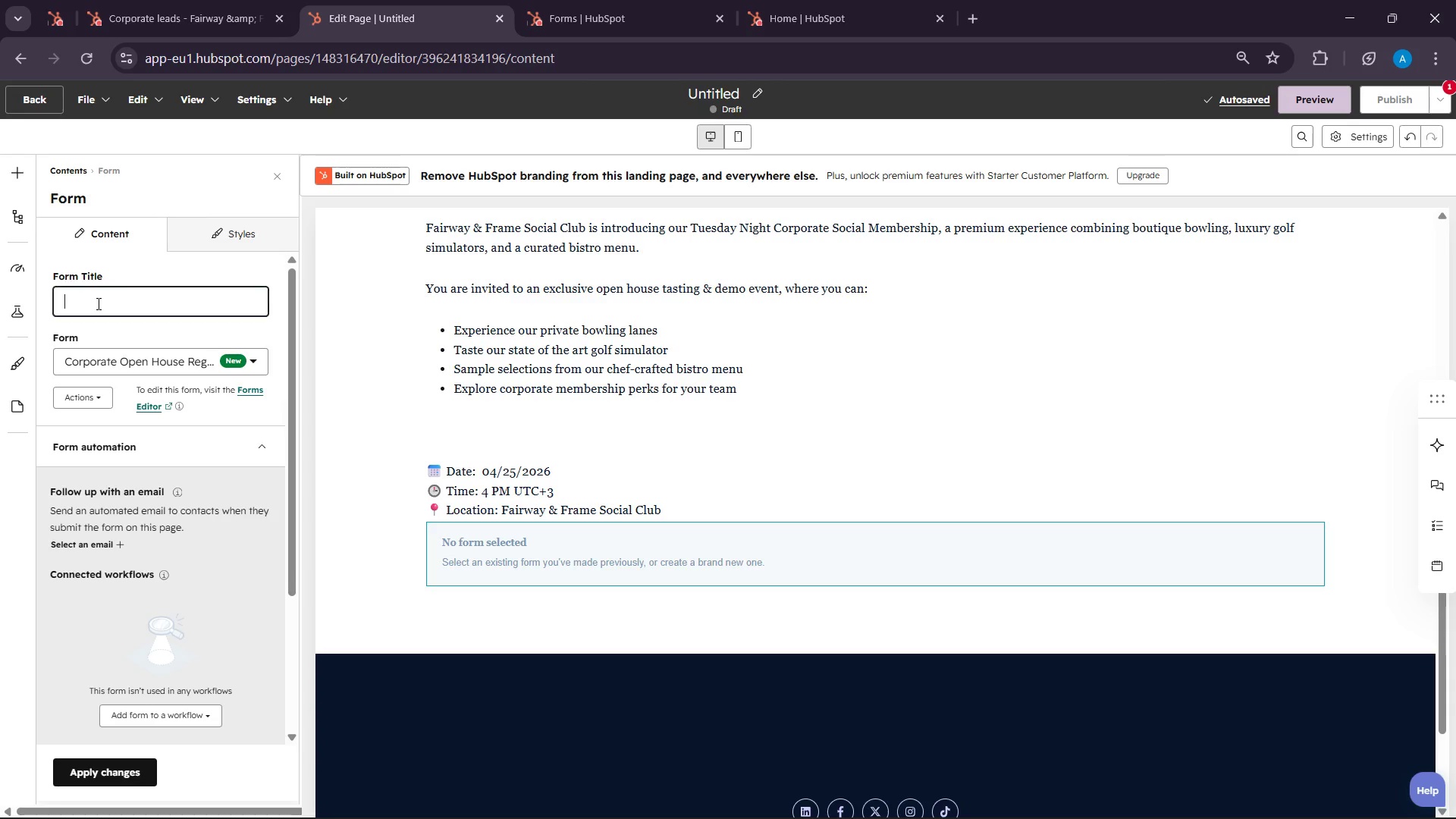 
left_click([97, 303])
 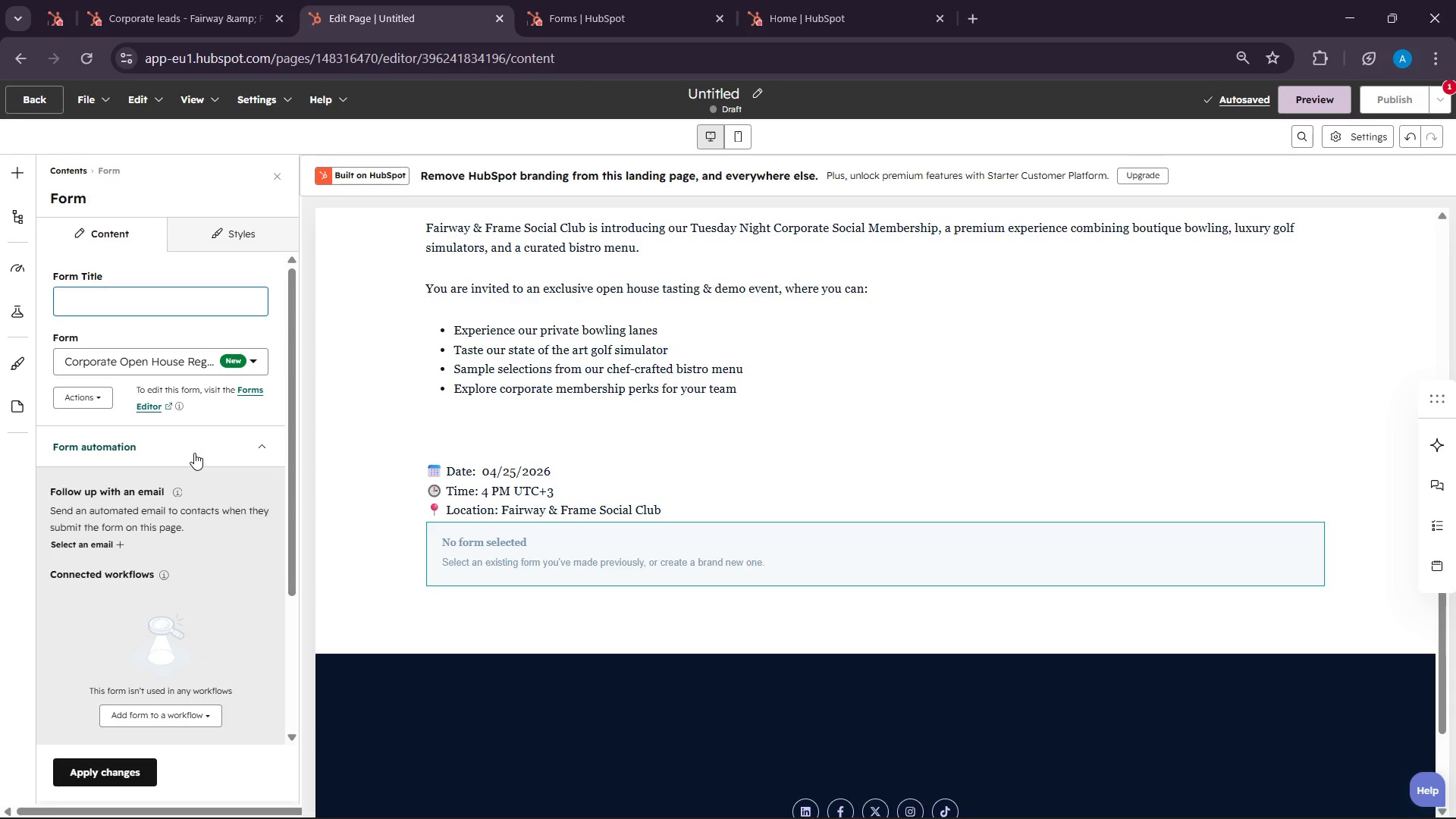 
wait(16.3)
 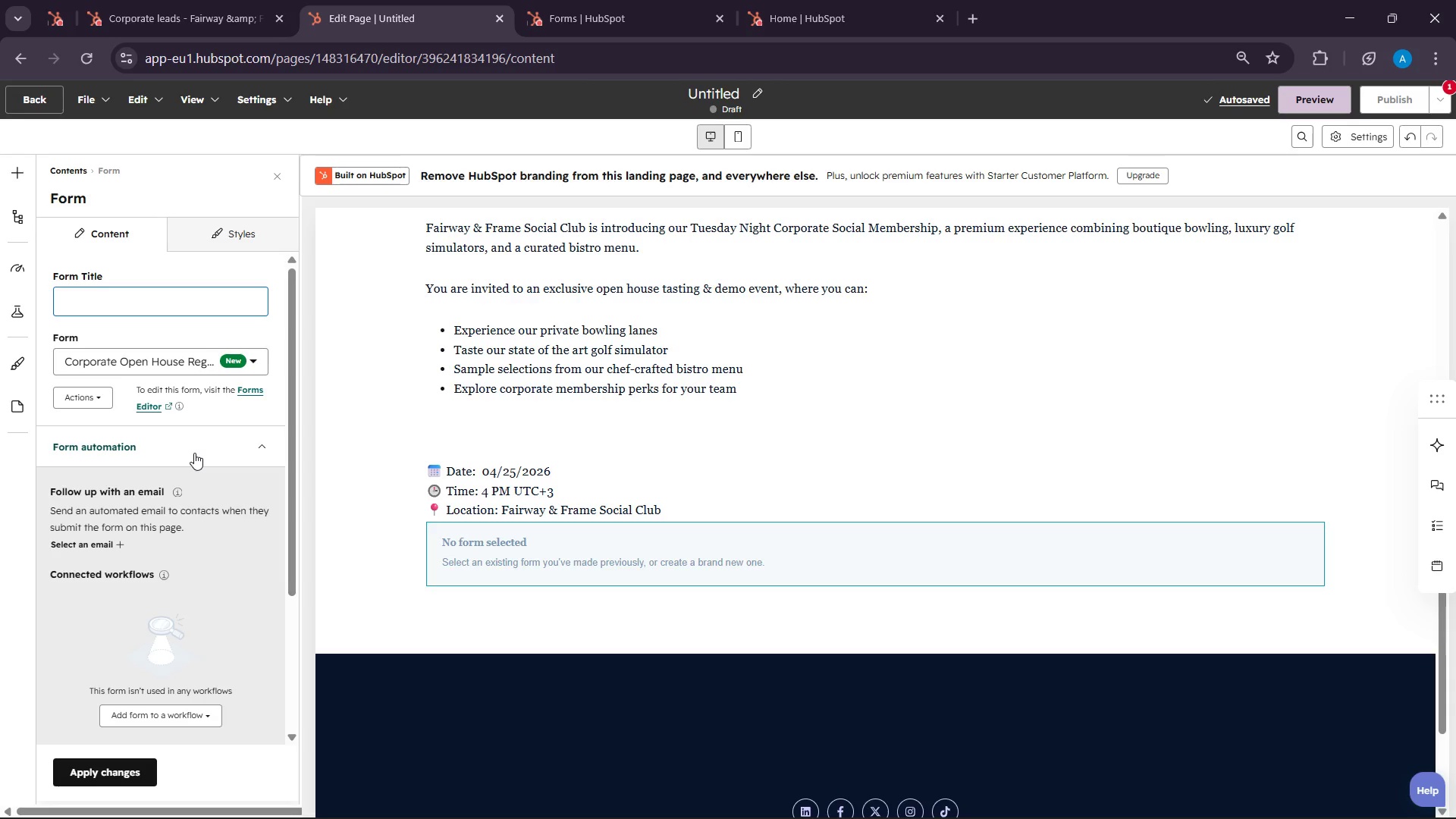 
scroll: coordinate [848, 492], scroll_direction: none, amount: 0.0
 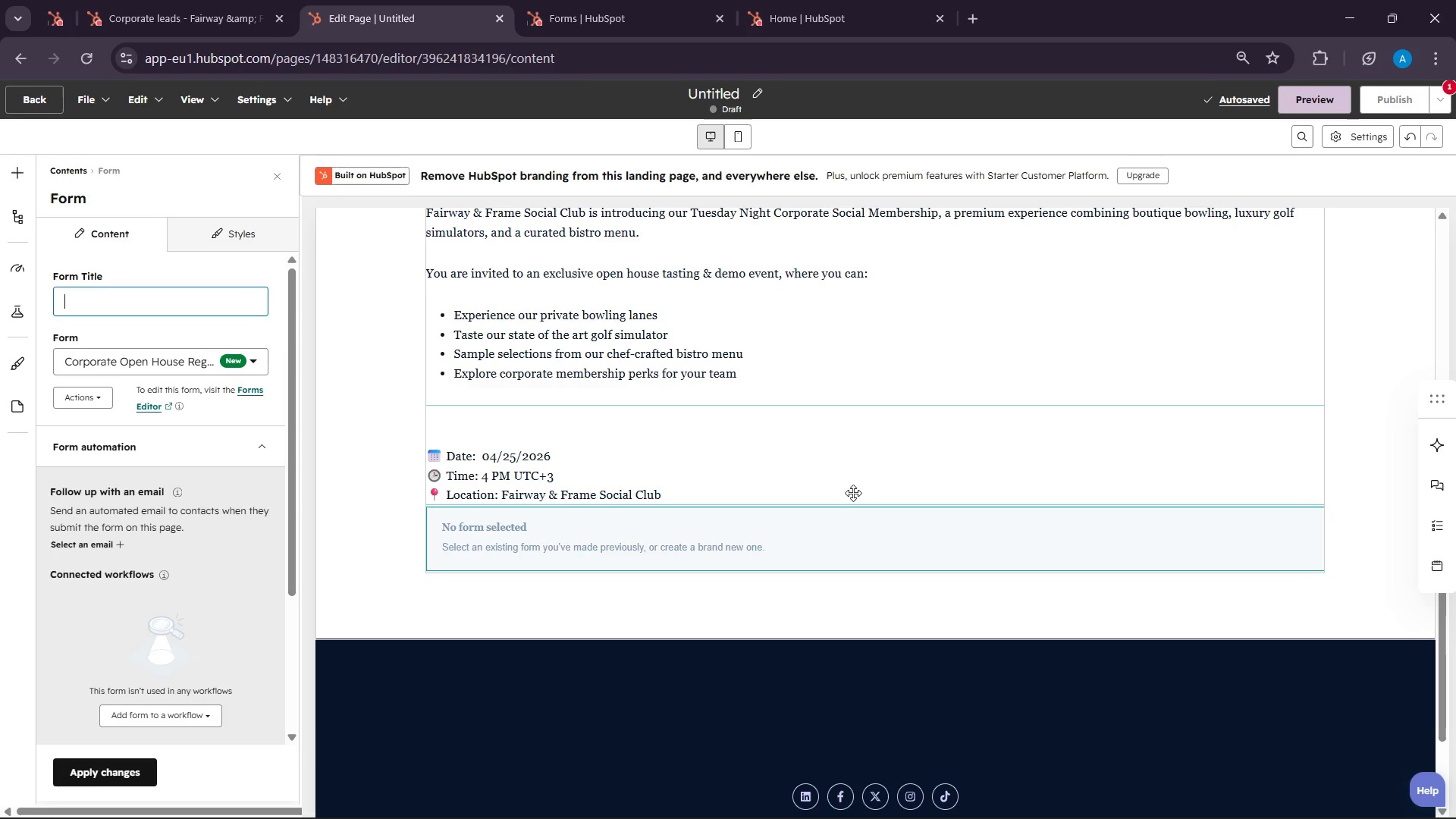 
wait(23.6)
 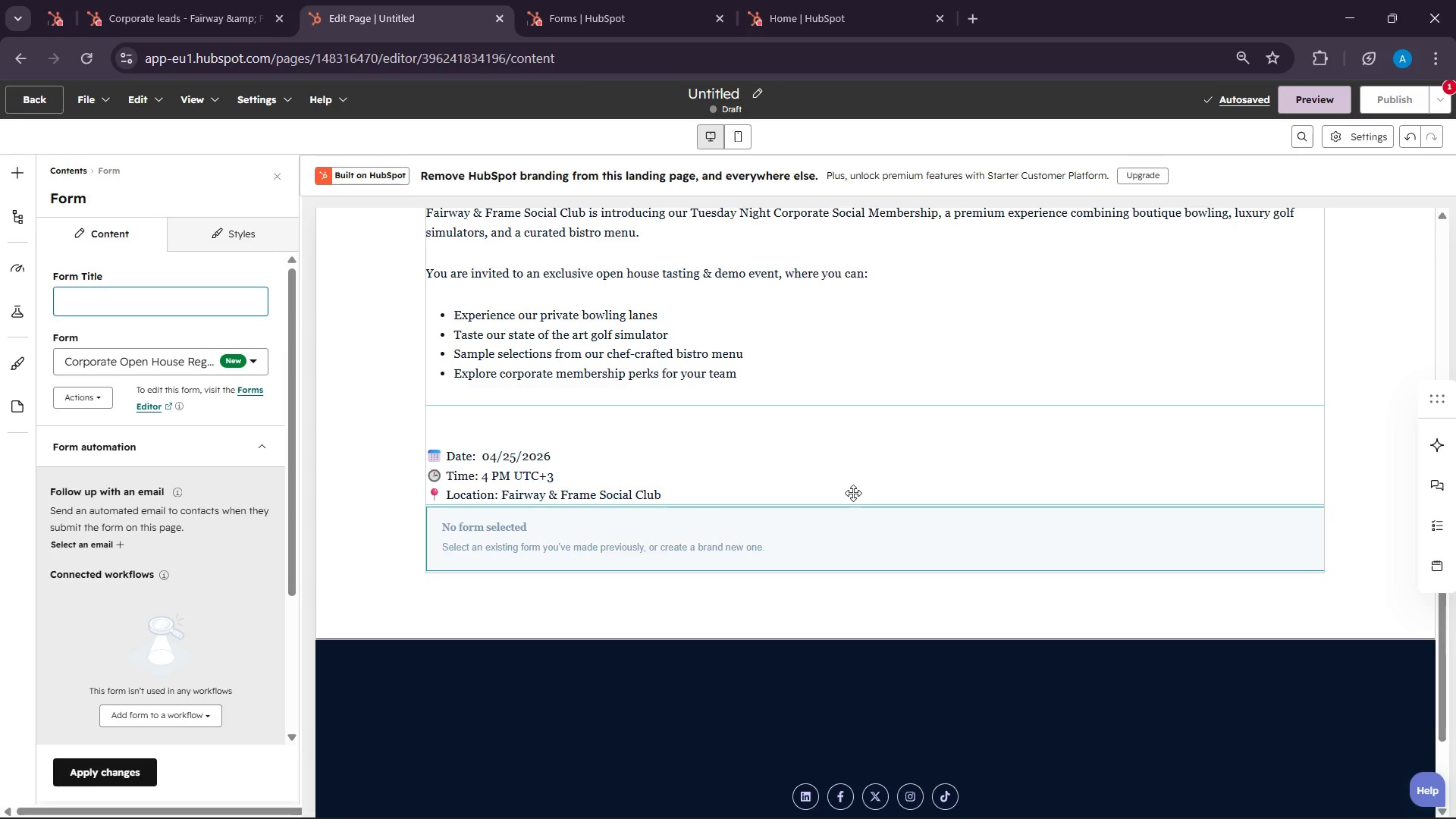 
type(Reserve you)
key(Backspace)
key(Backspace)
key(Backspace)
type(Your So)
key(Backspace)
type(poy)
key(Backspace)
type(t)
 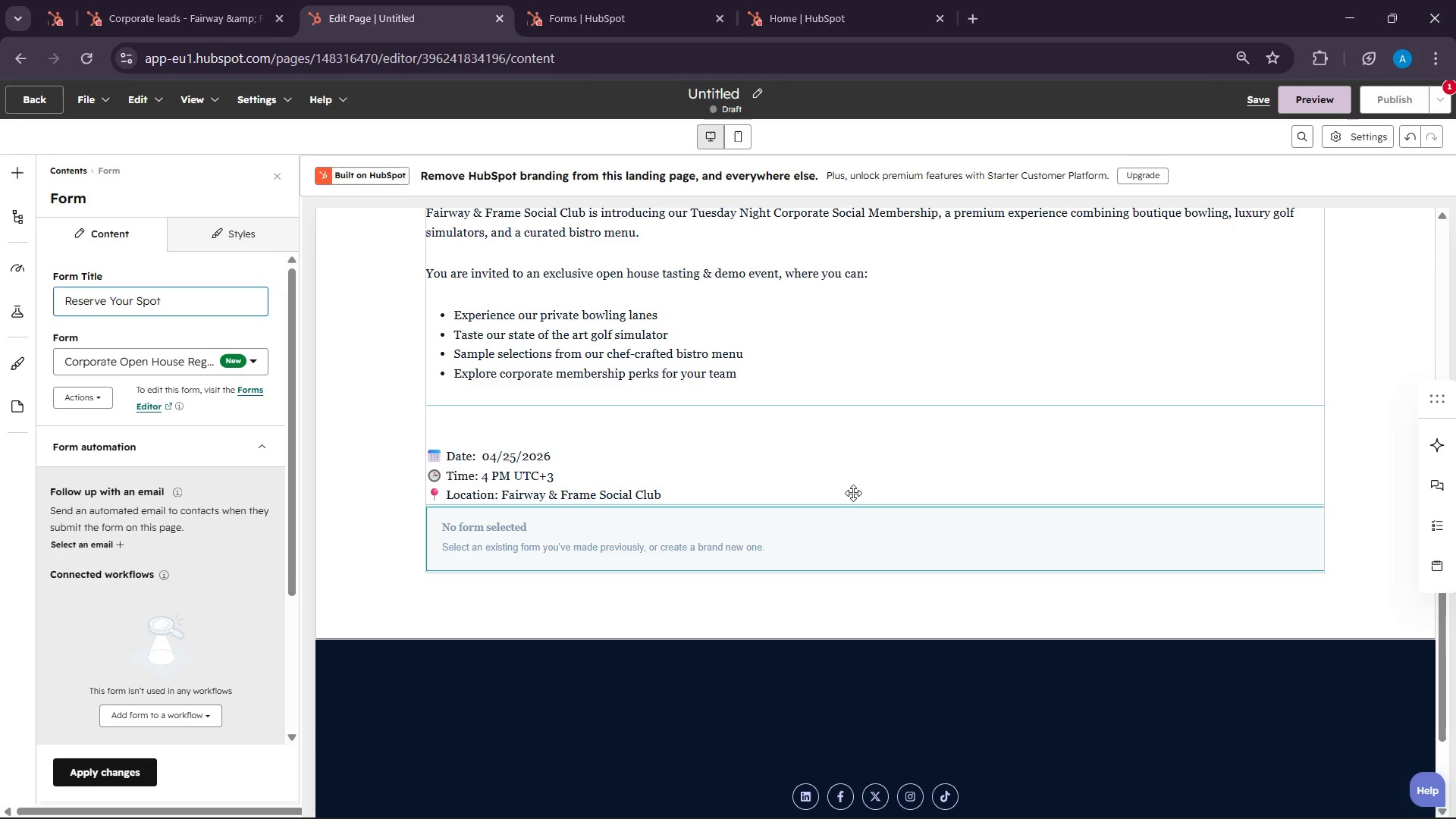 
left_click([86, 767])
 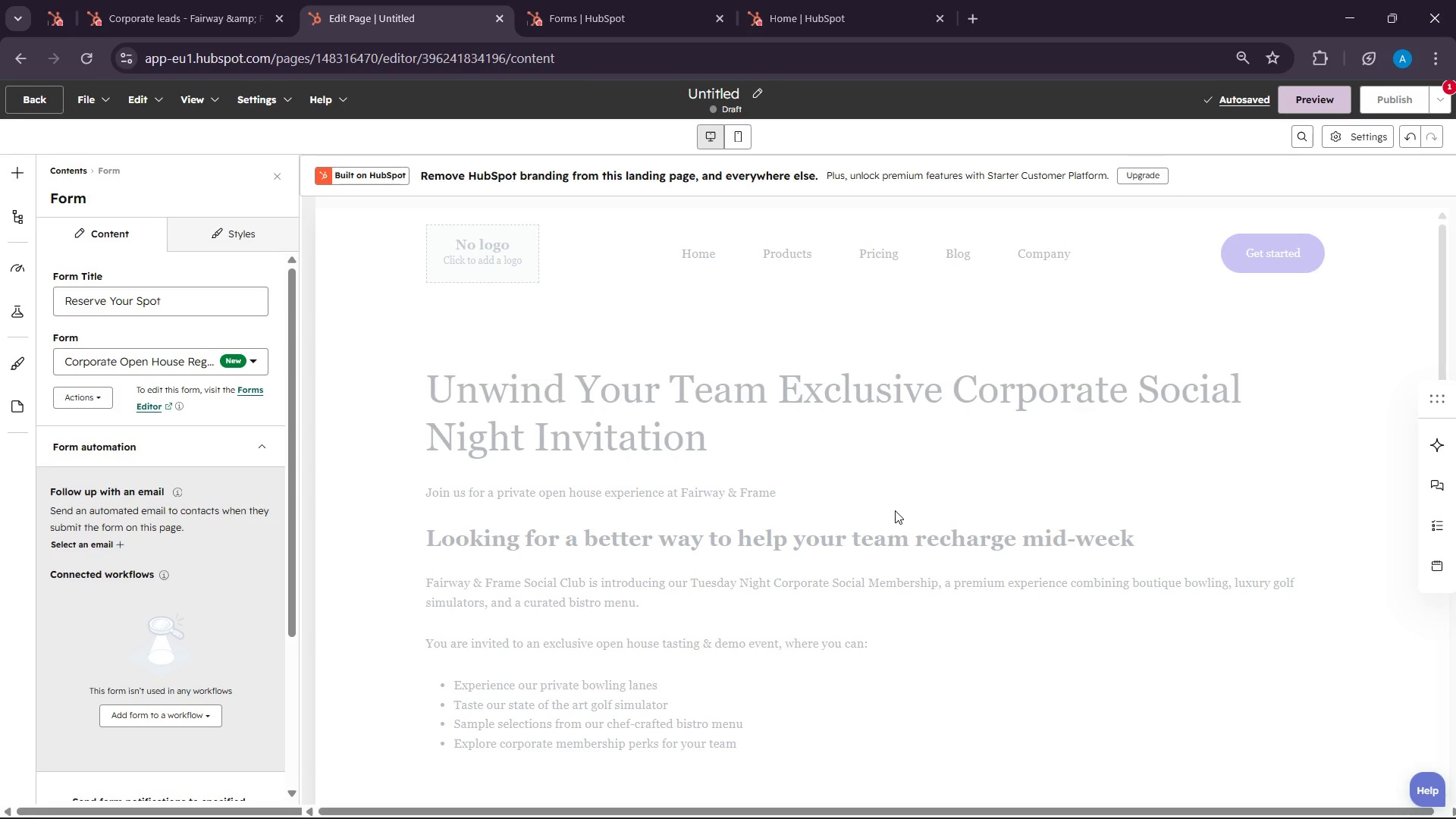 
scroll: coordinate [816, 549], scroll_direction: down, amount: 2.0
 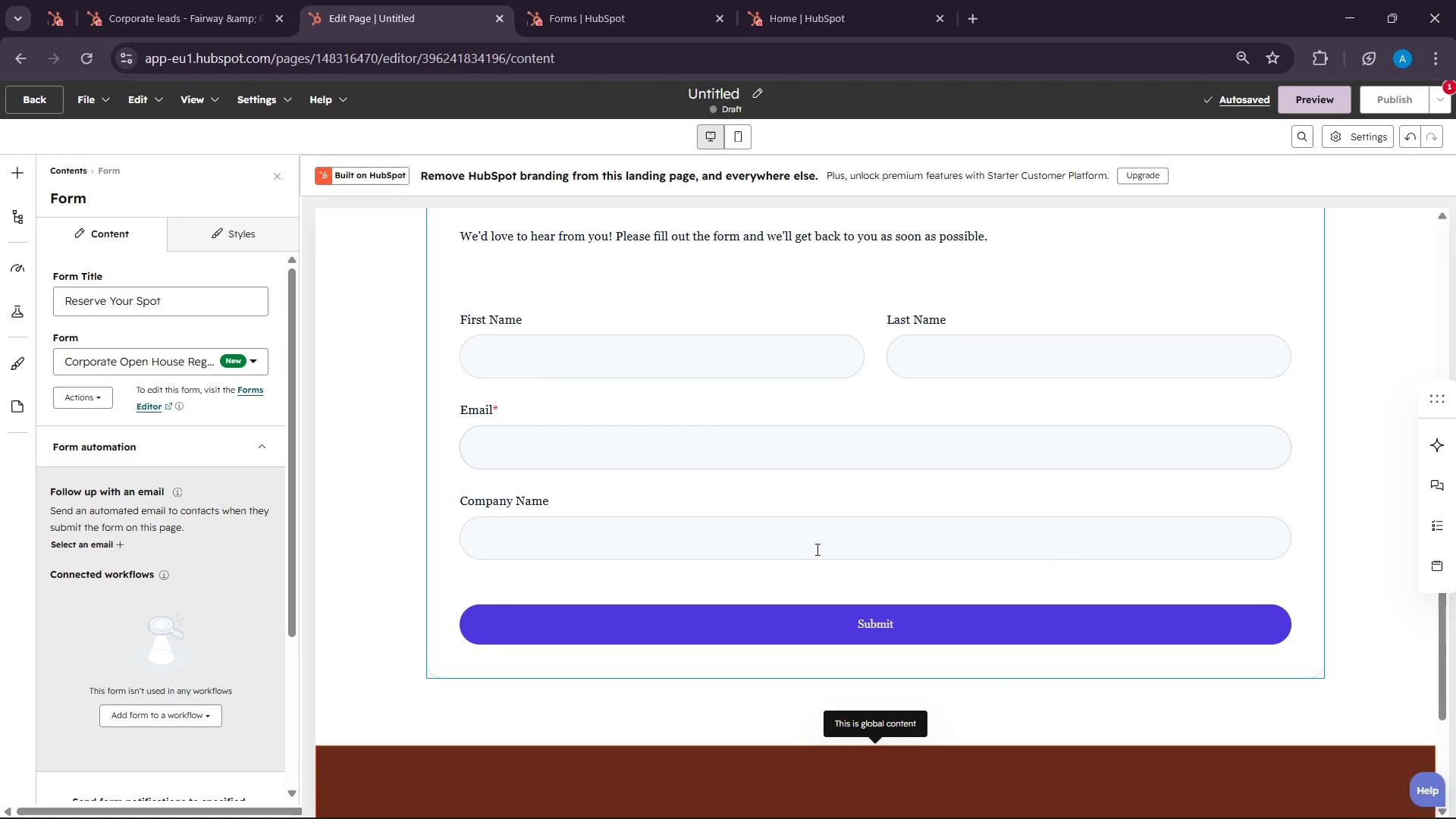 
scroll: coordinate [816, 549], scroll_direction: up, amount: 1.0
 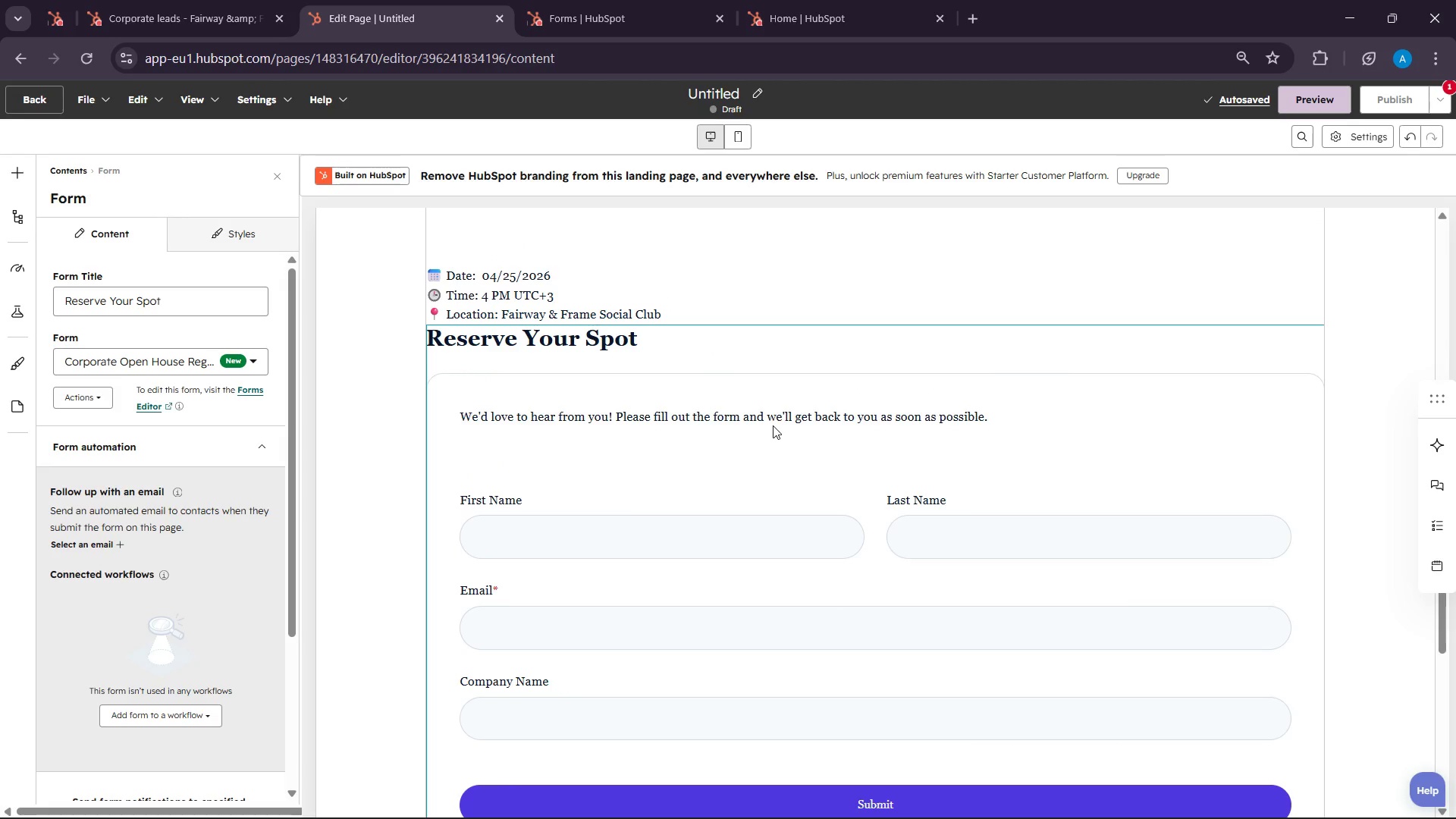 
left_click([679, 304])
 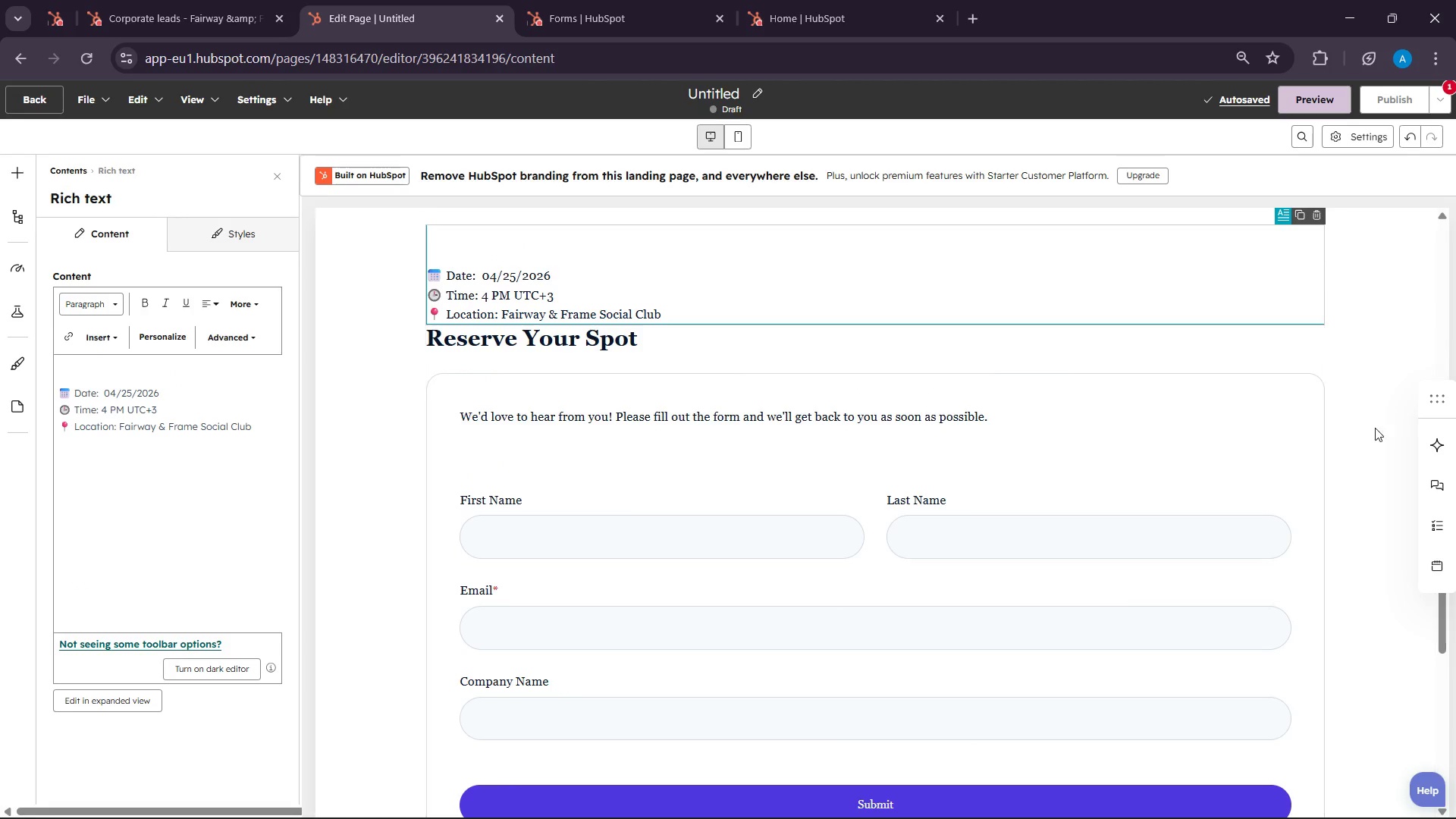 
left_click([1385, 426])
 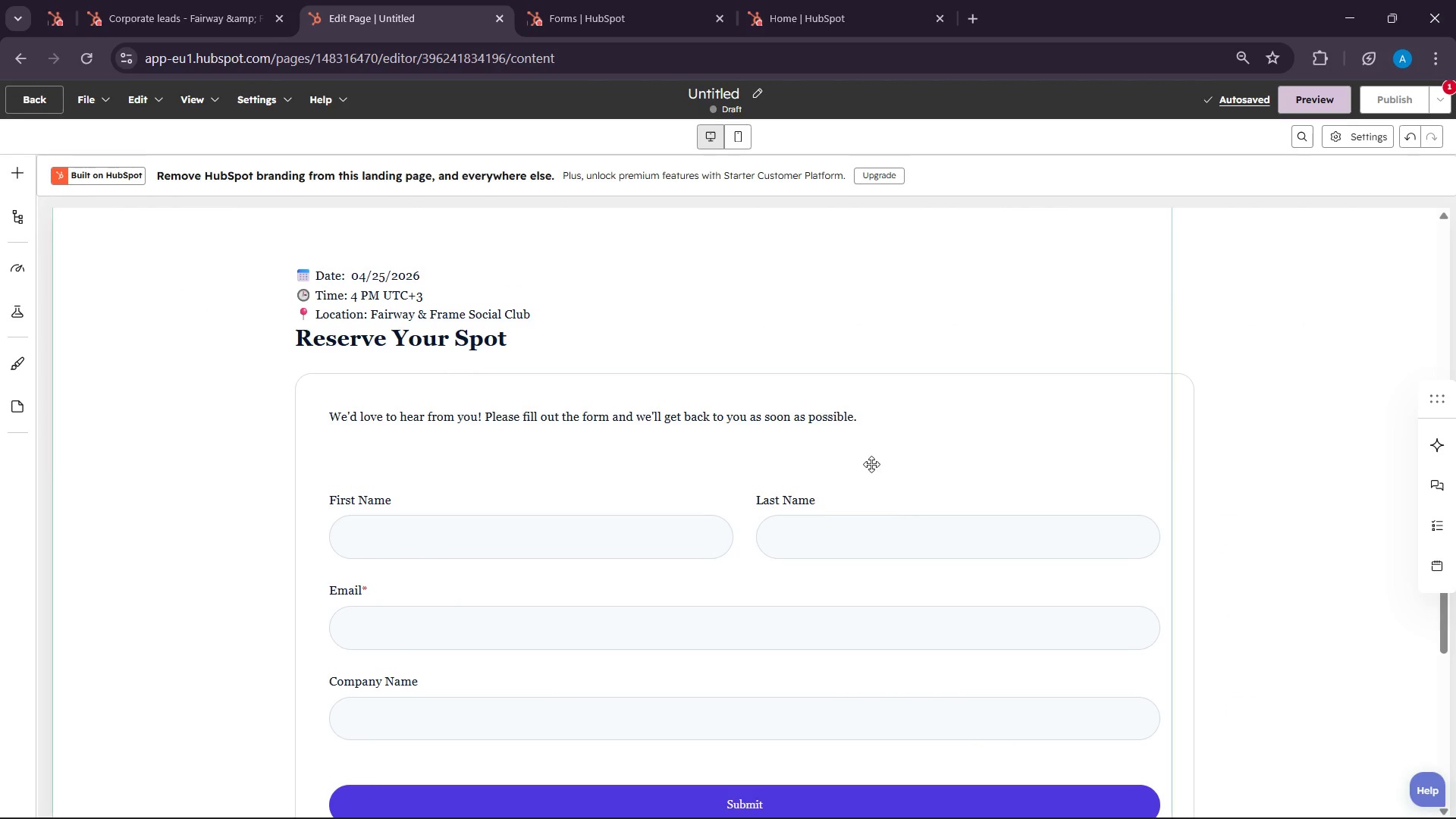 
left_click([871, 463])
 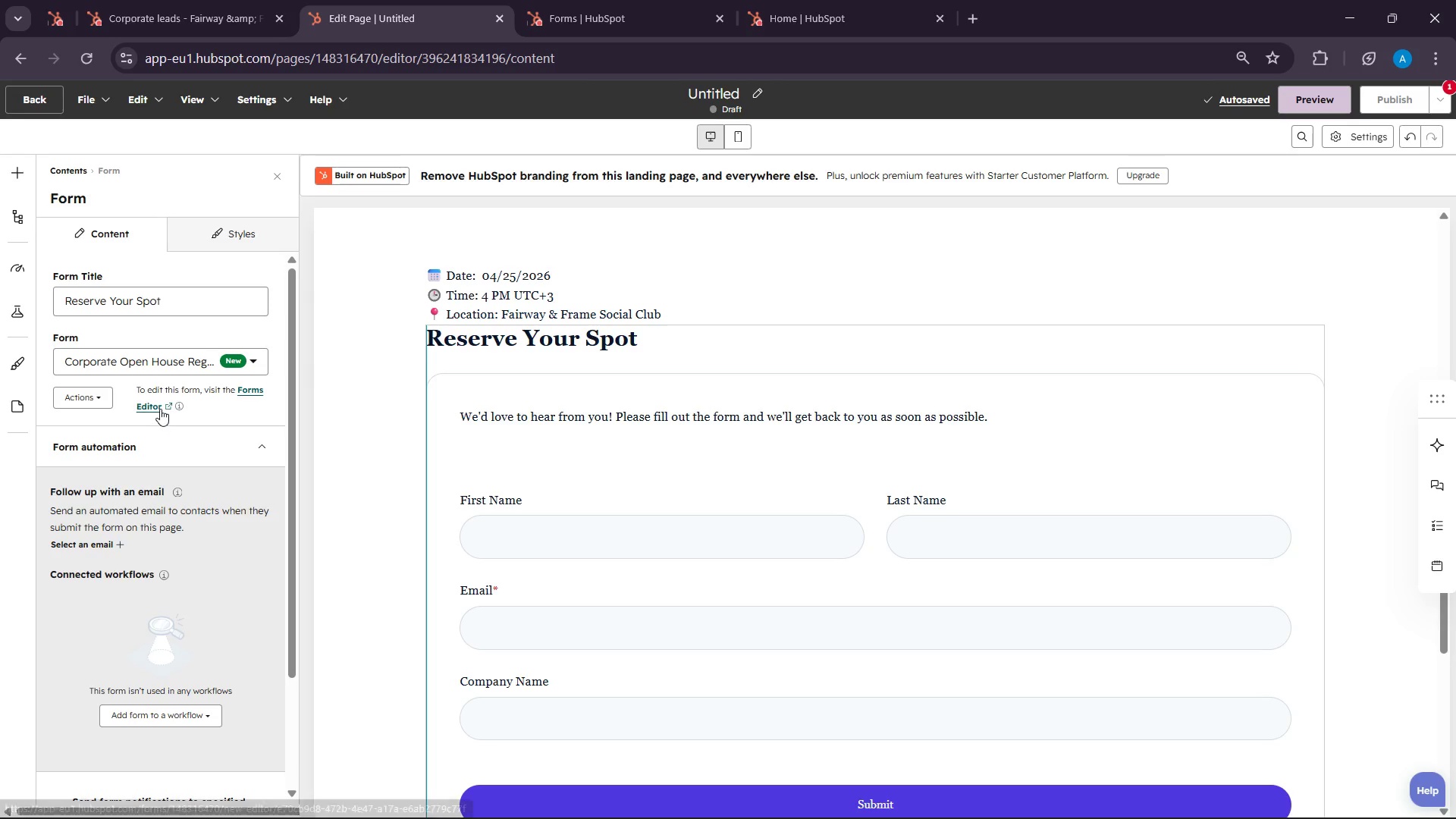 
scroll: coordinate [1257, 593], scroll_direction: down, amount: 7.0
 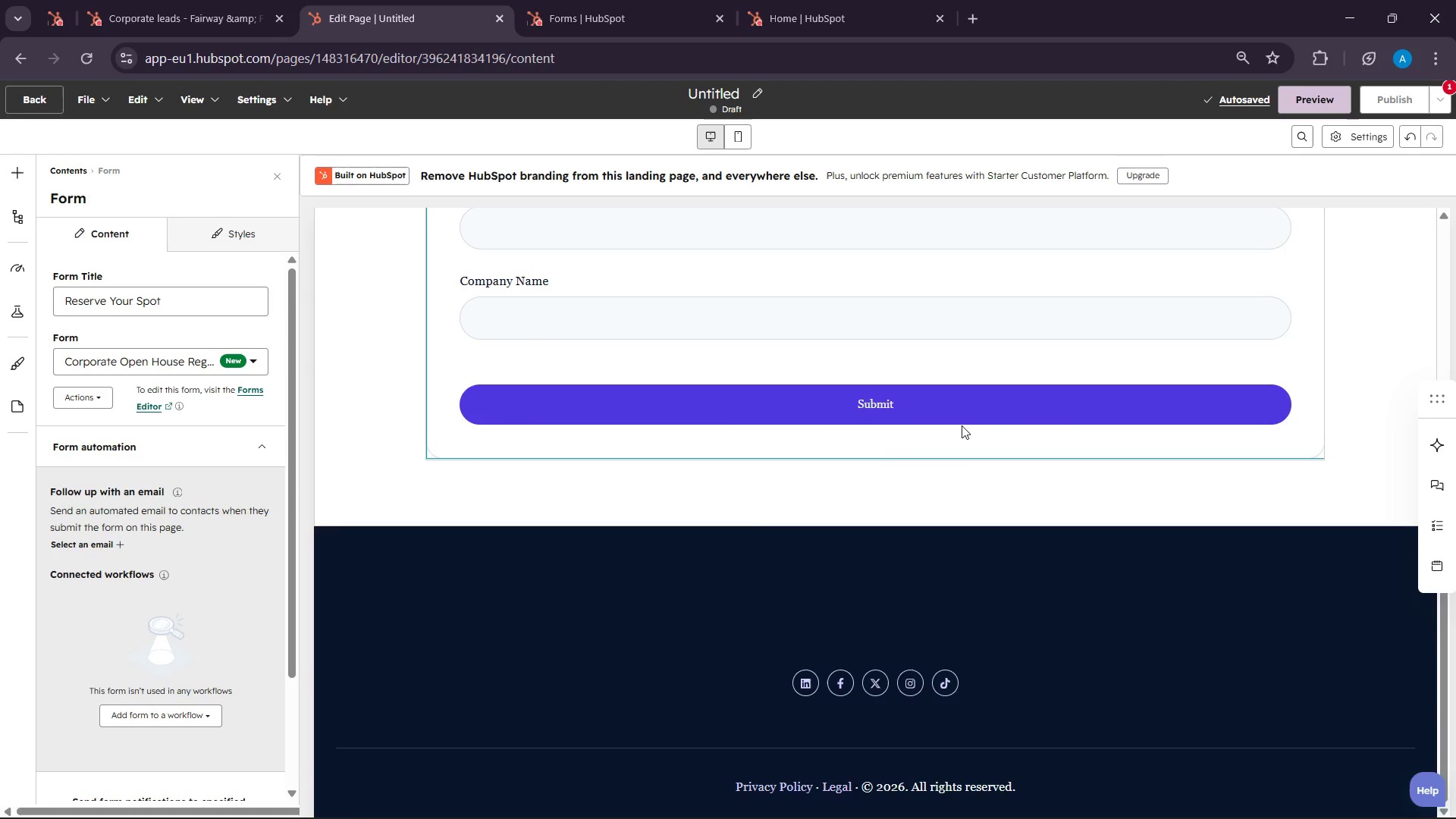 
left_click([954, 414])
 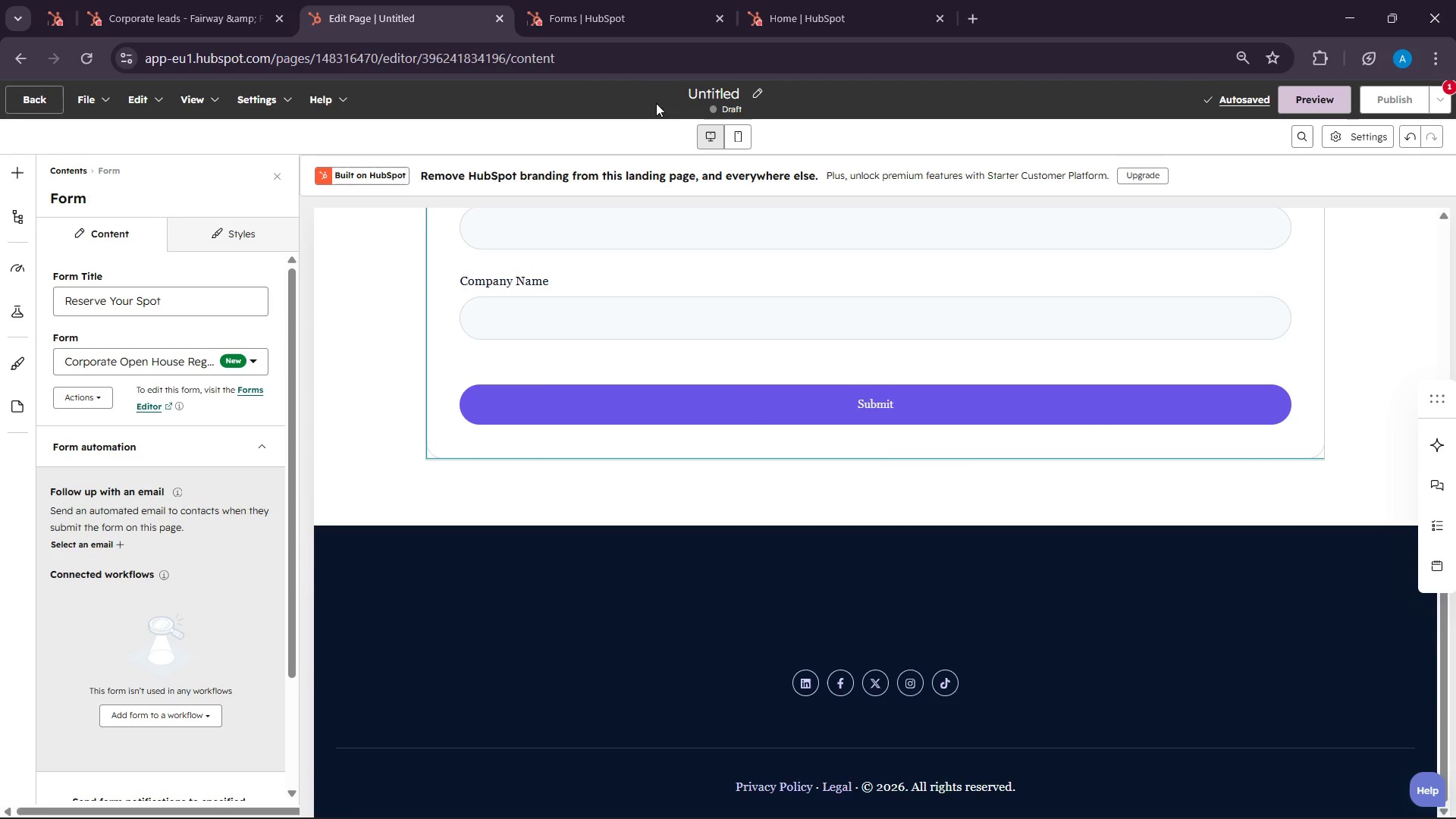 
left_click([610, 0])
 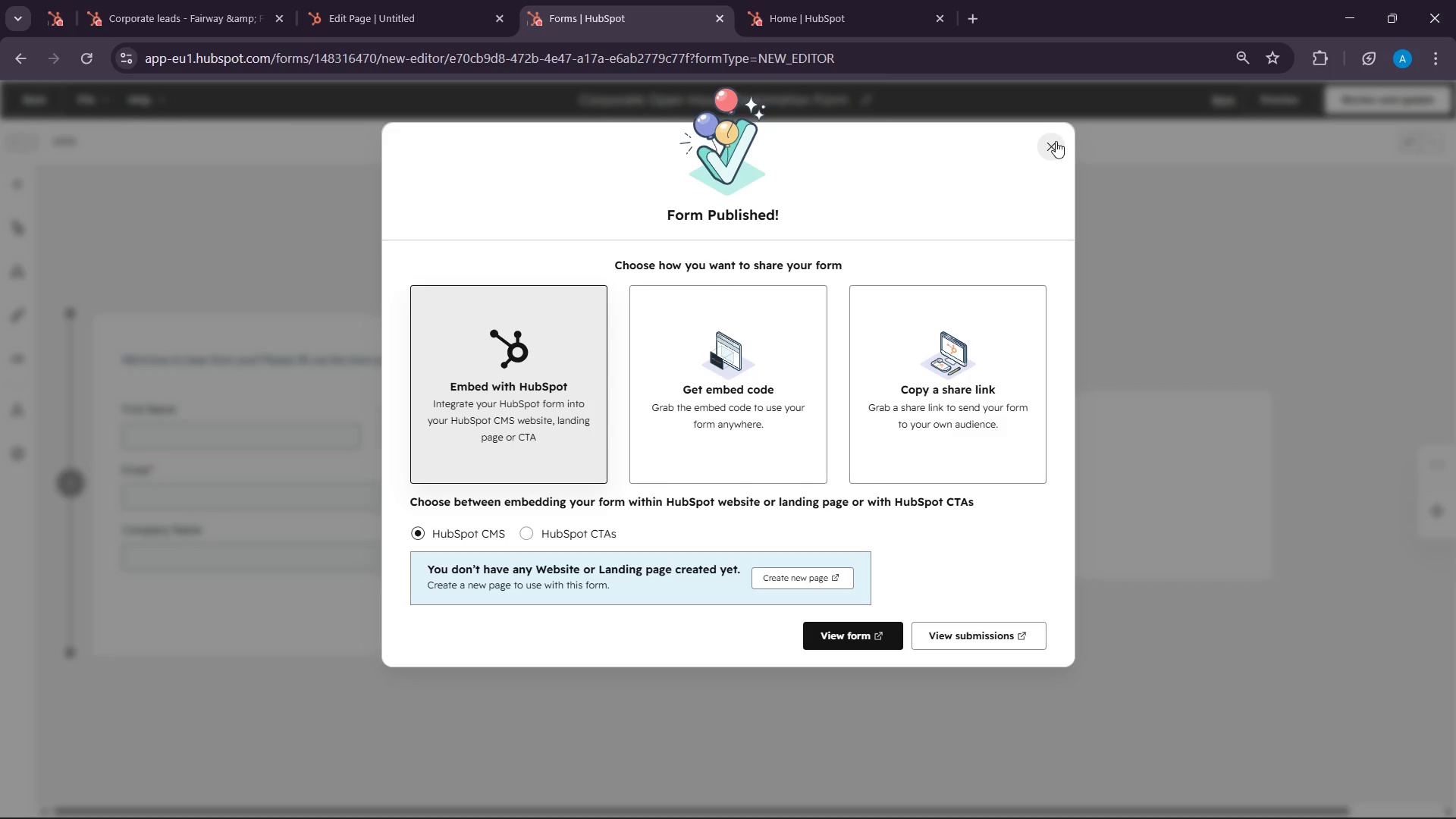 
wait(5.84)
 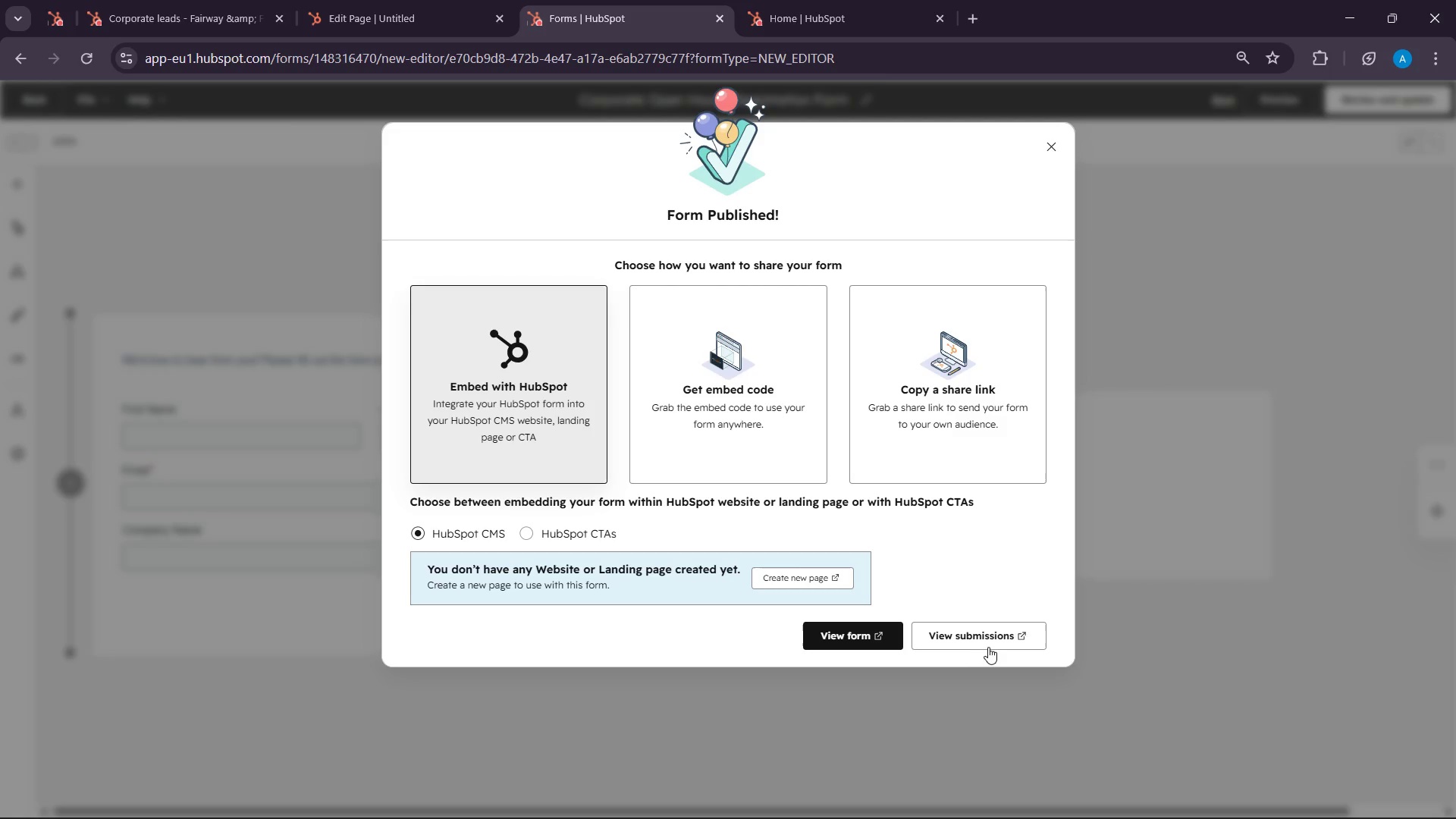 
left_click([344, 0])
 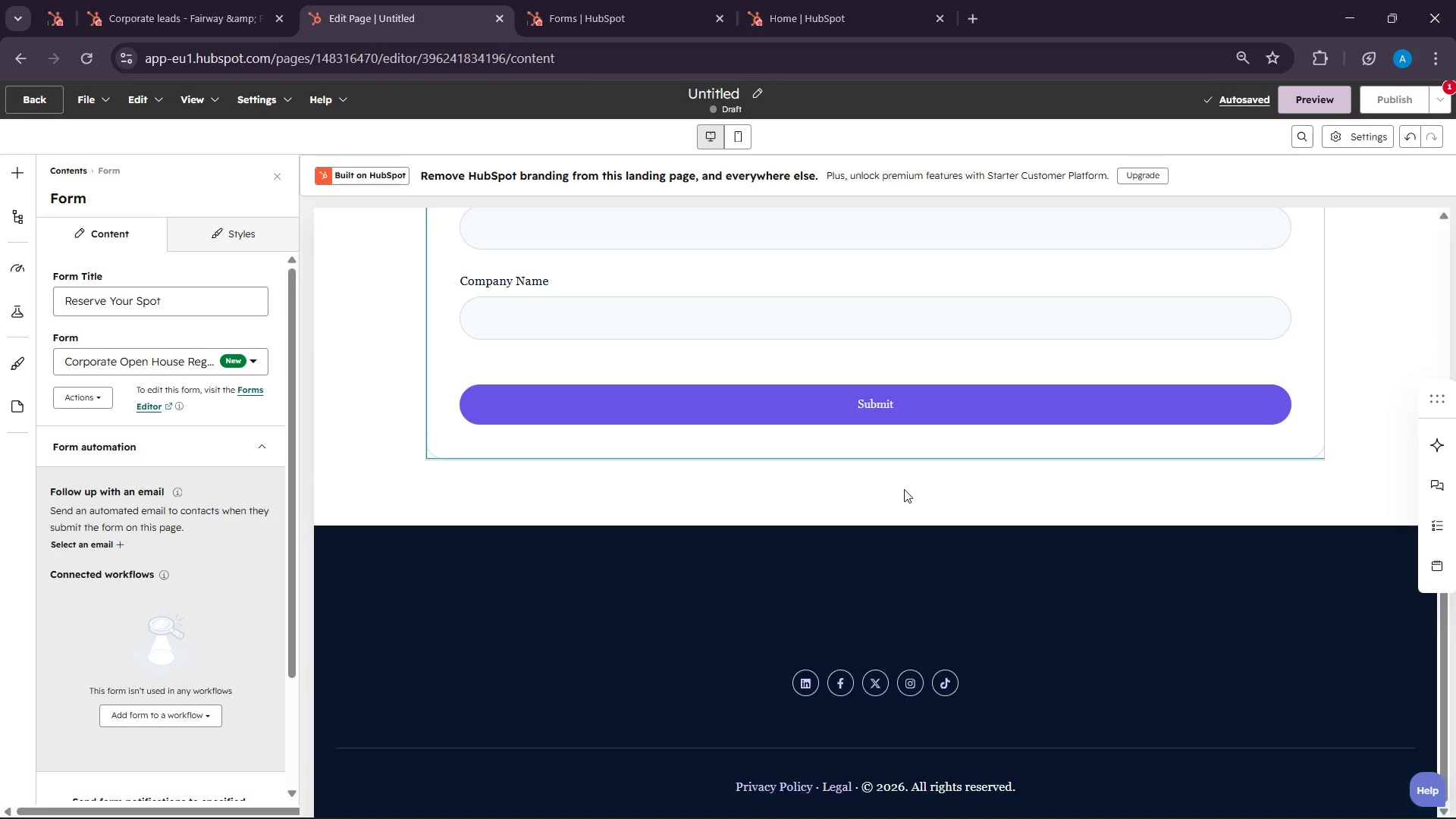 
scroll: coordinate [904, 489], scroll_direction: up, amount: 6.0
 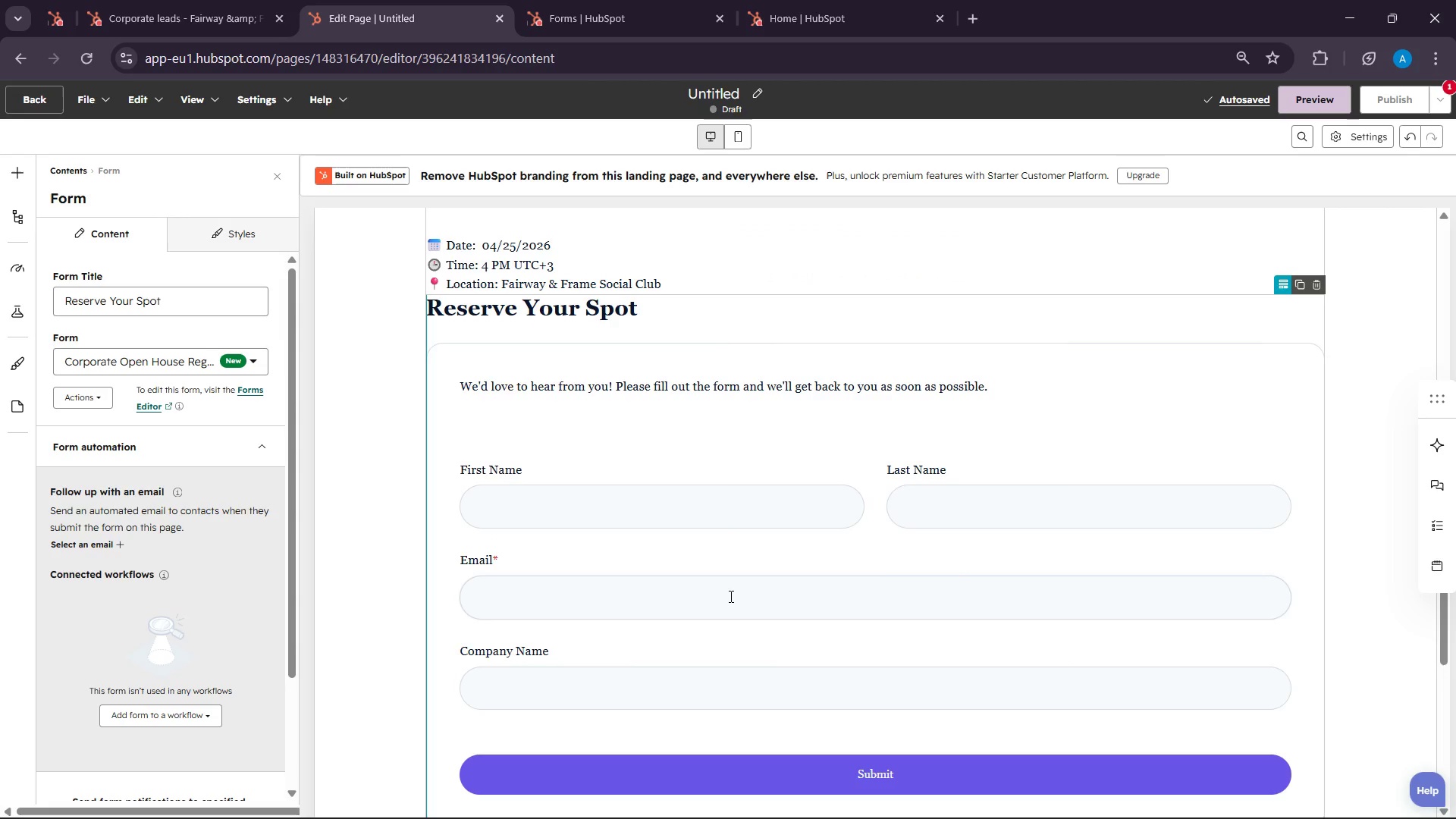 
left_click([689, 602])
 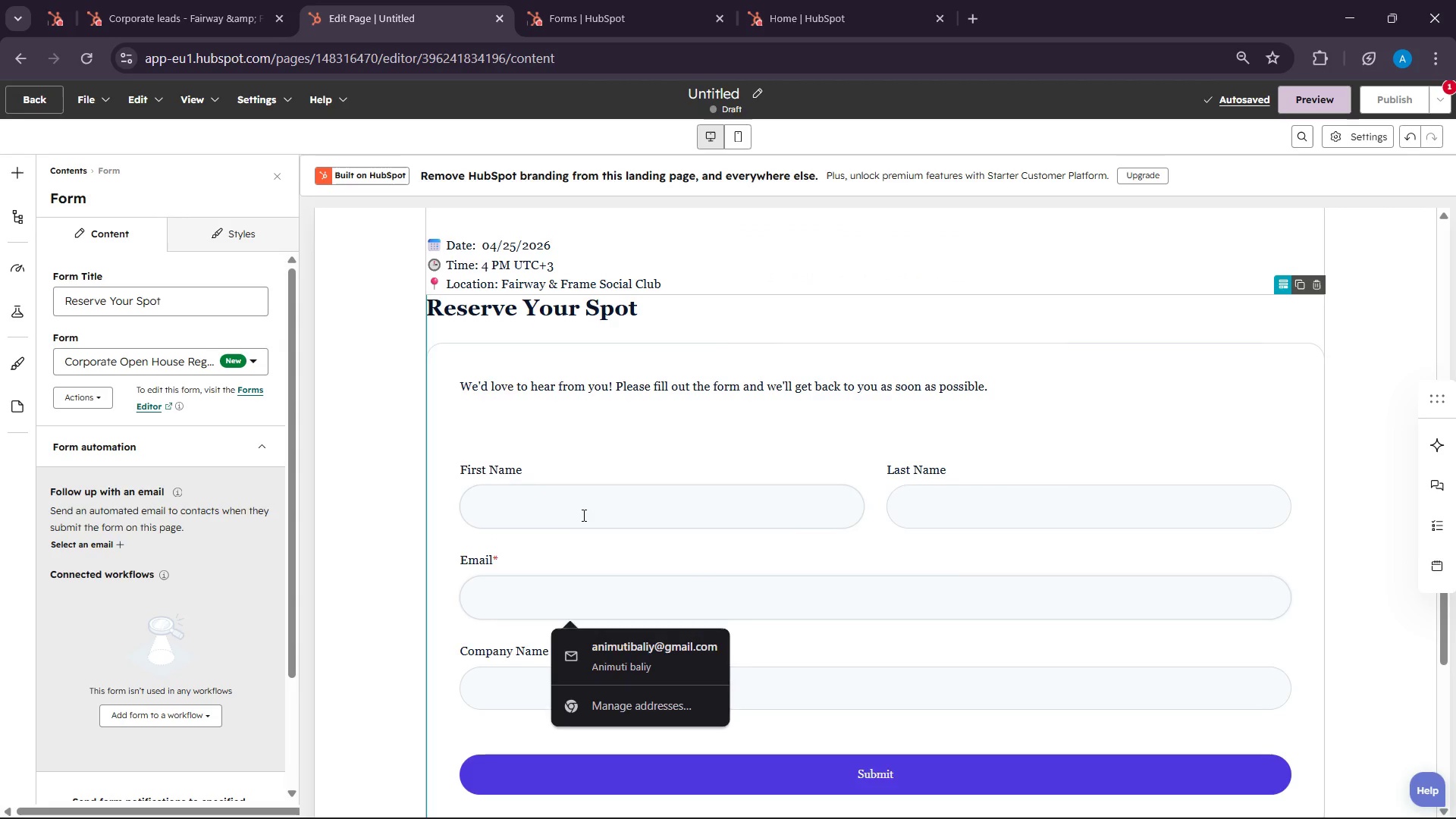 
left_click([582, 515])
 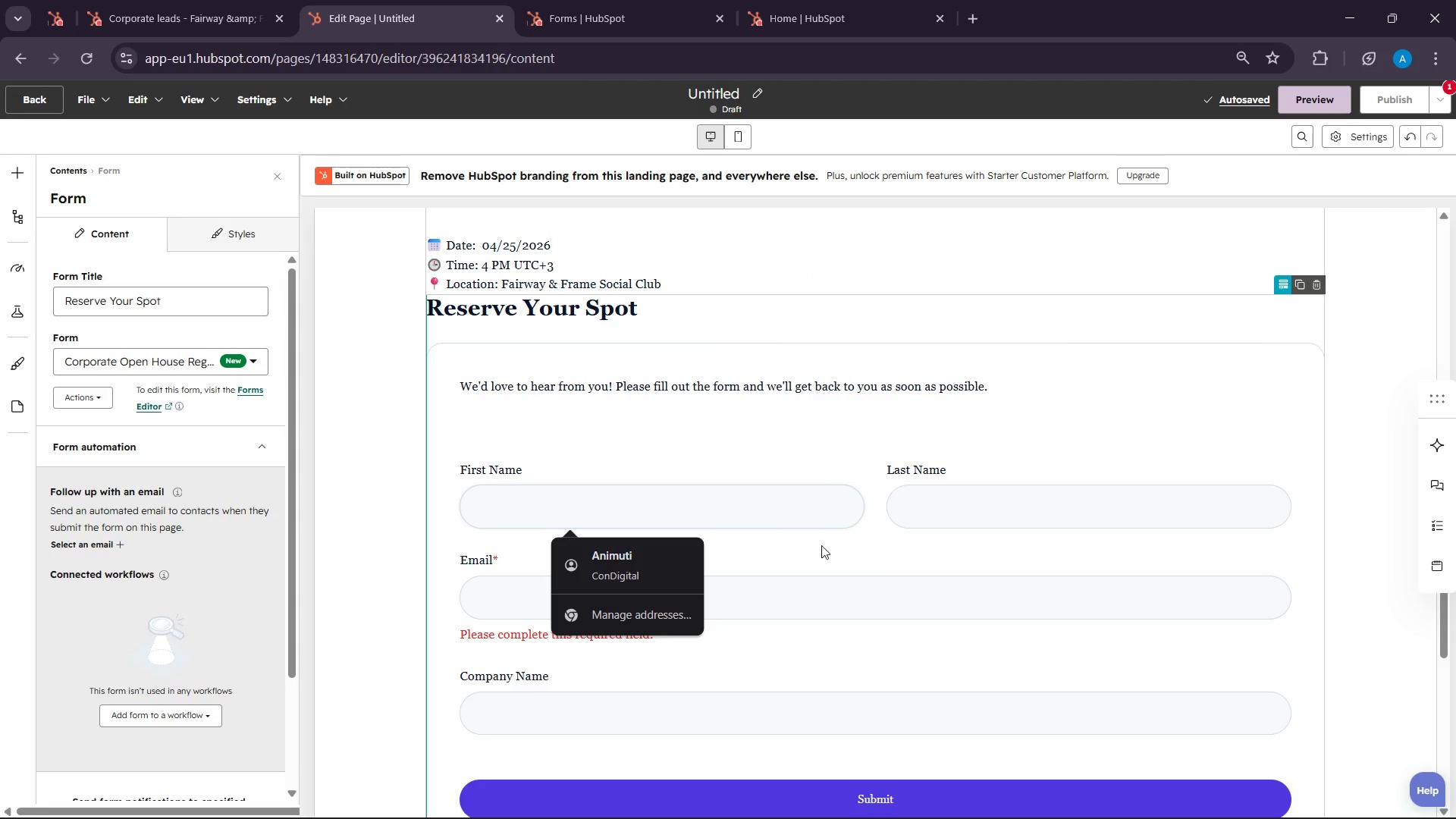 
scroll: coordinate [837, 557], scroll_direction: up, amount: 2.0
 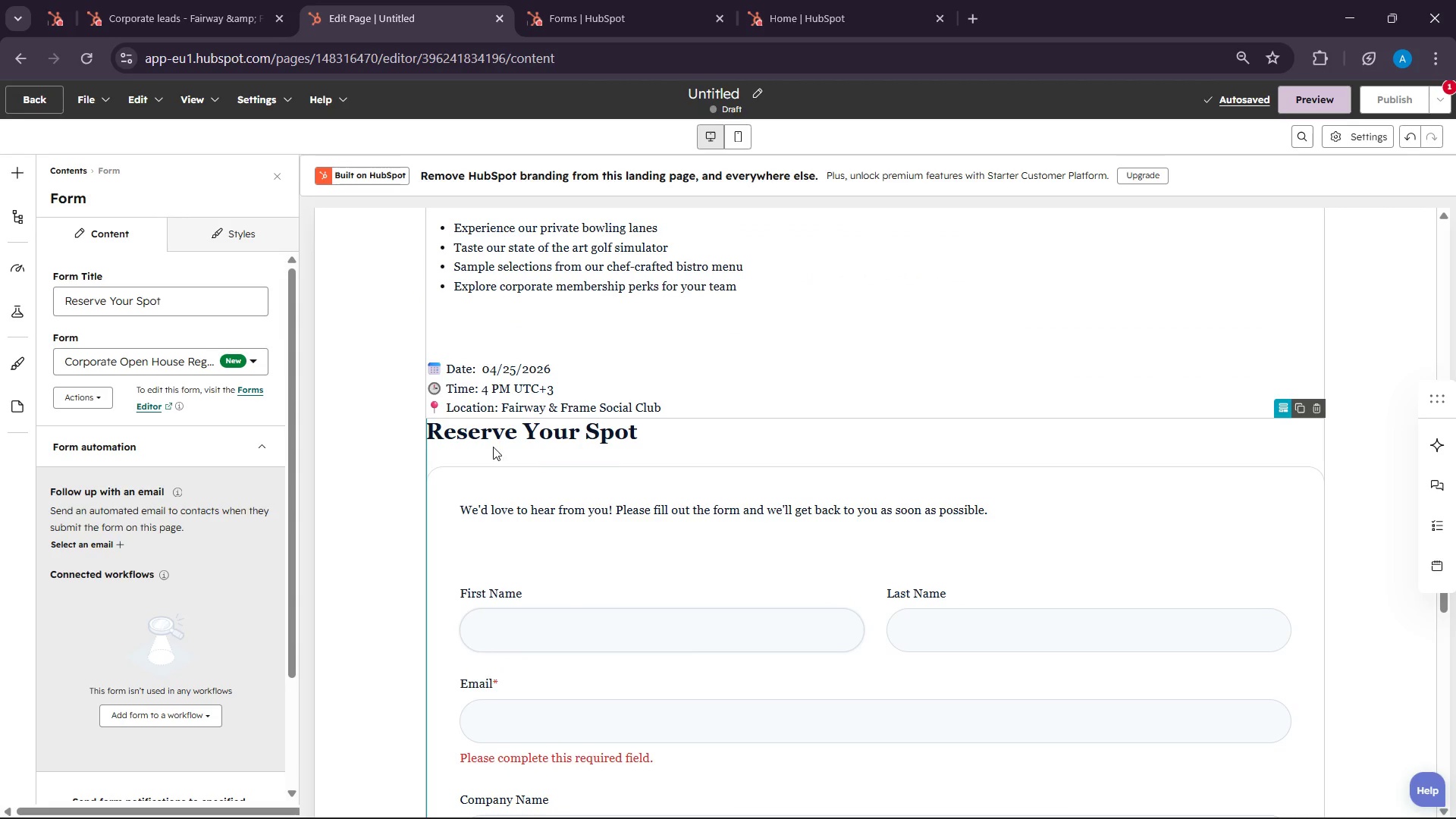 
left_click([714, 514])
 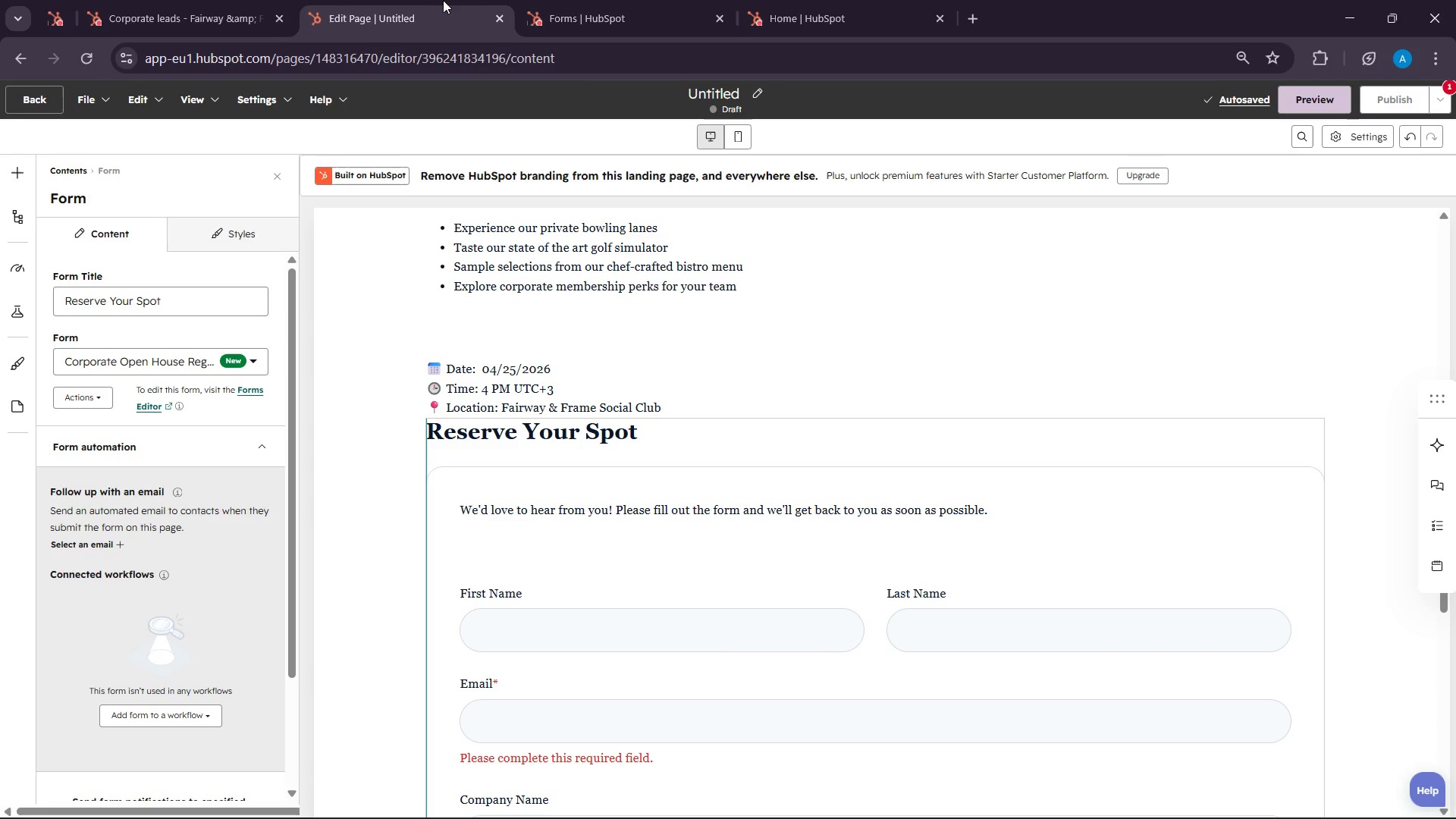 
left_click([645, 0])
 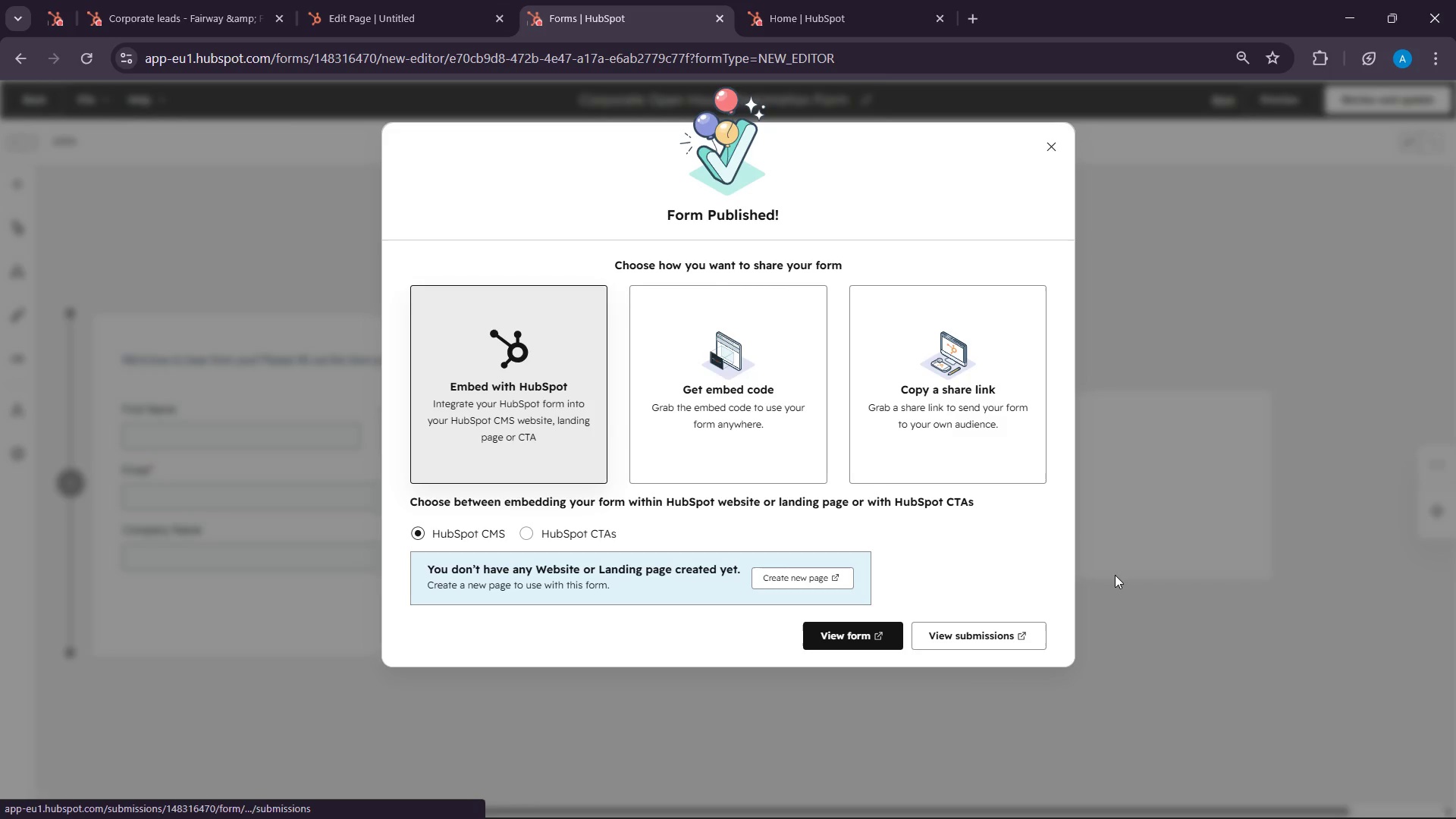 
left_click([1046, 155])
 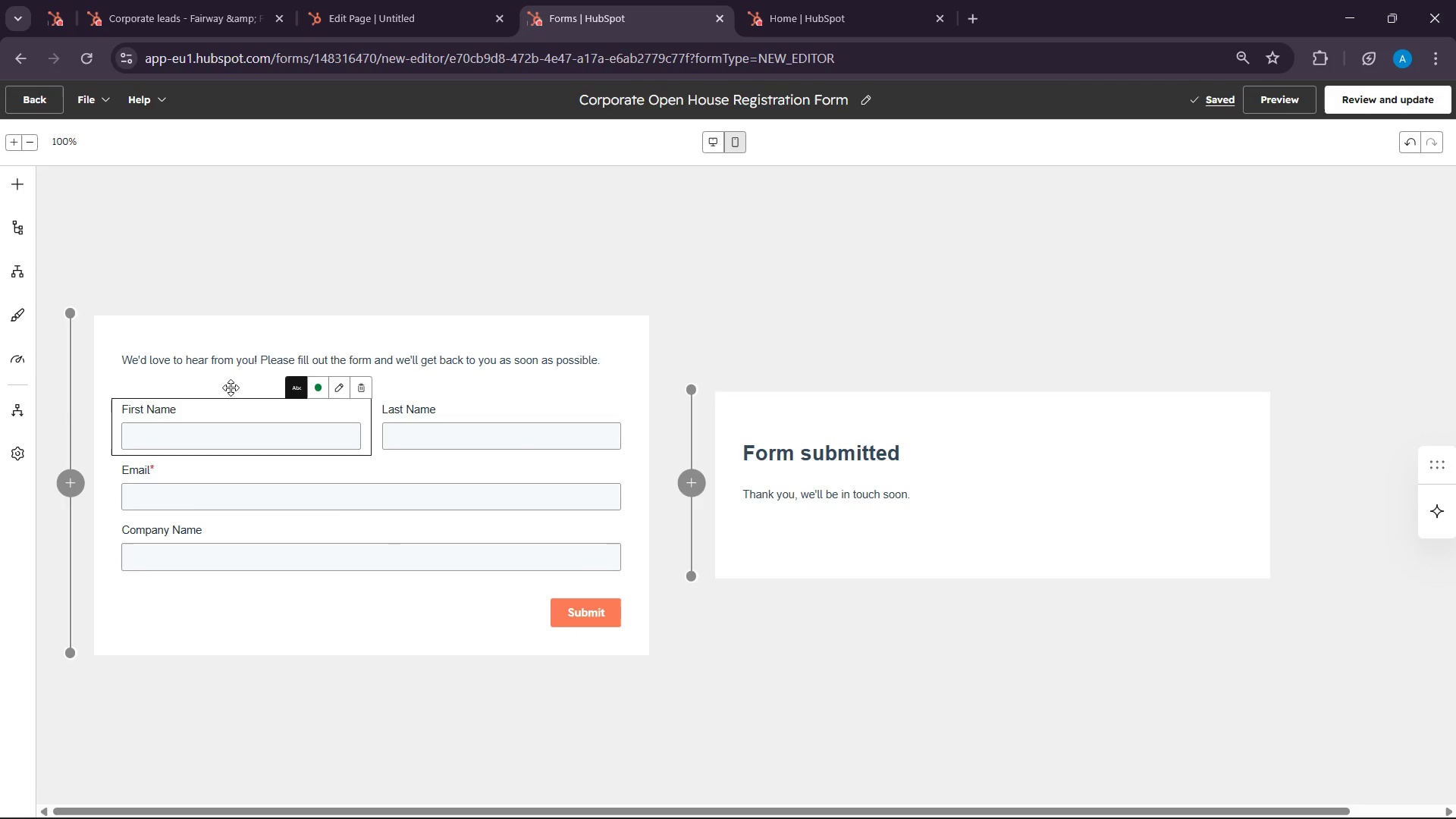 
double_click([228, 366])
 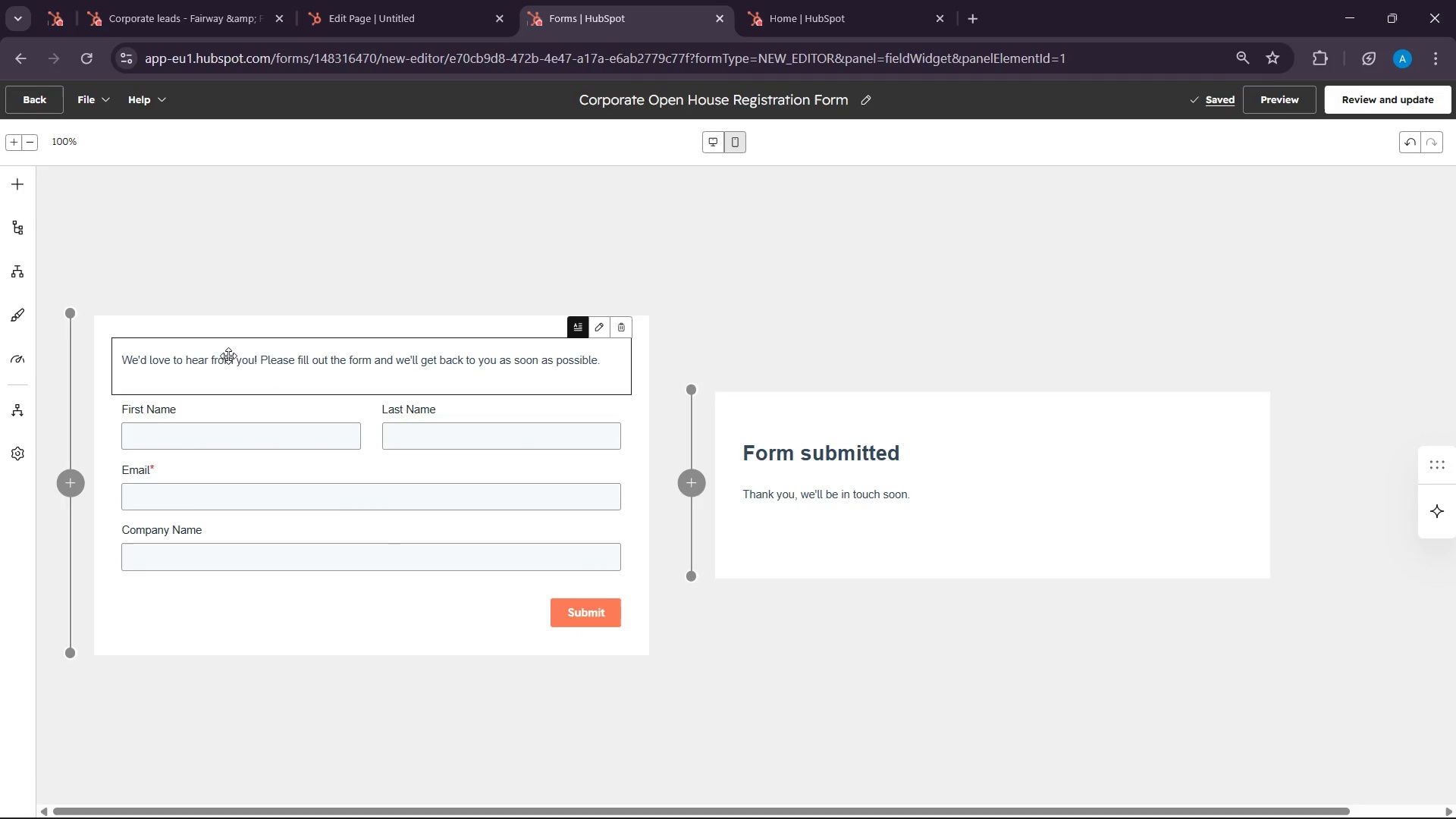 
double_click([228, 356])
 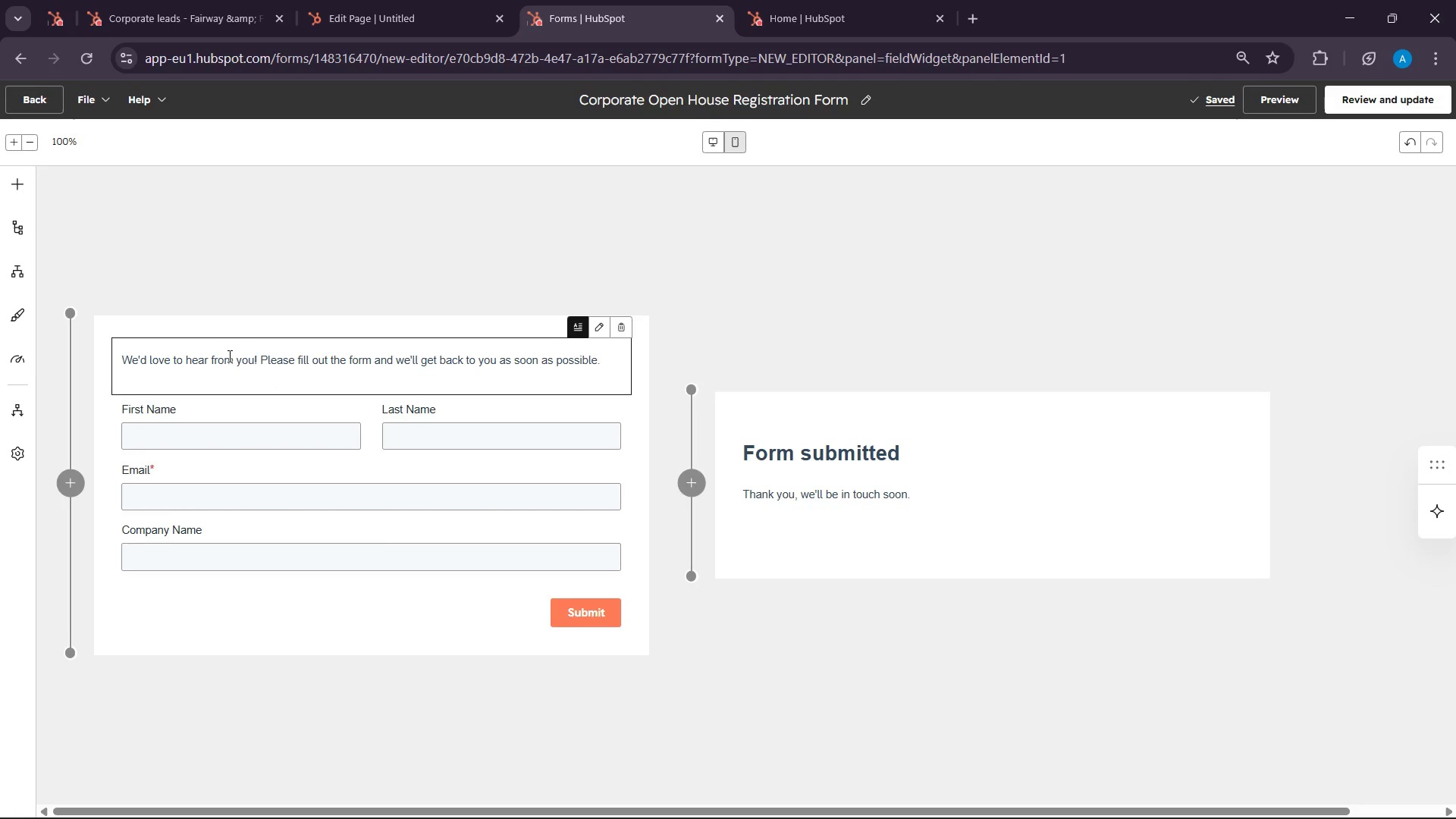 
triple_click([228, 356])
 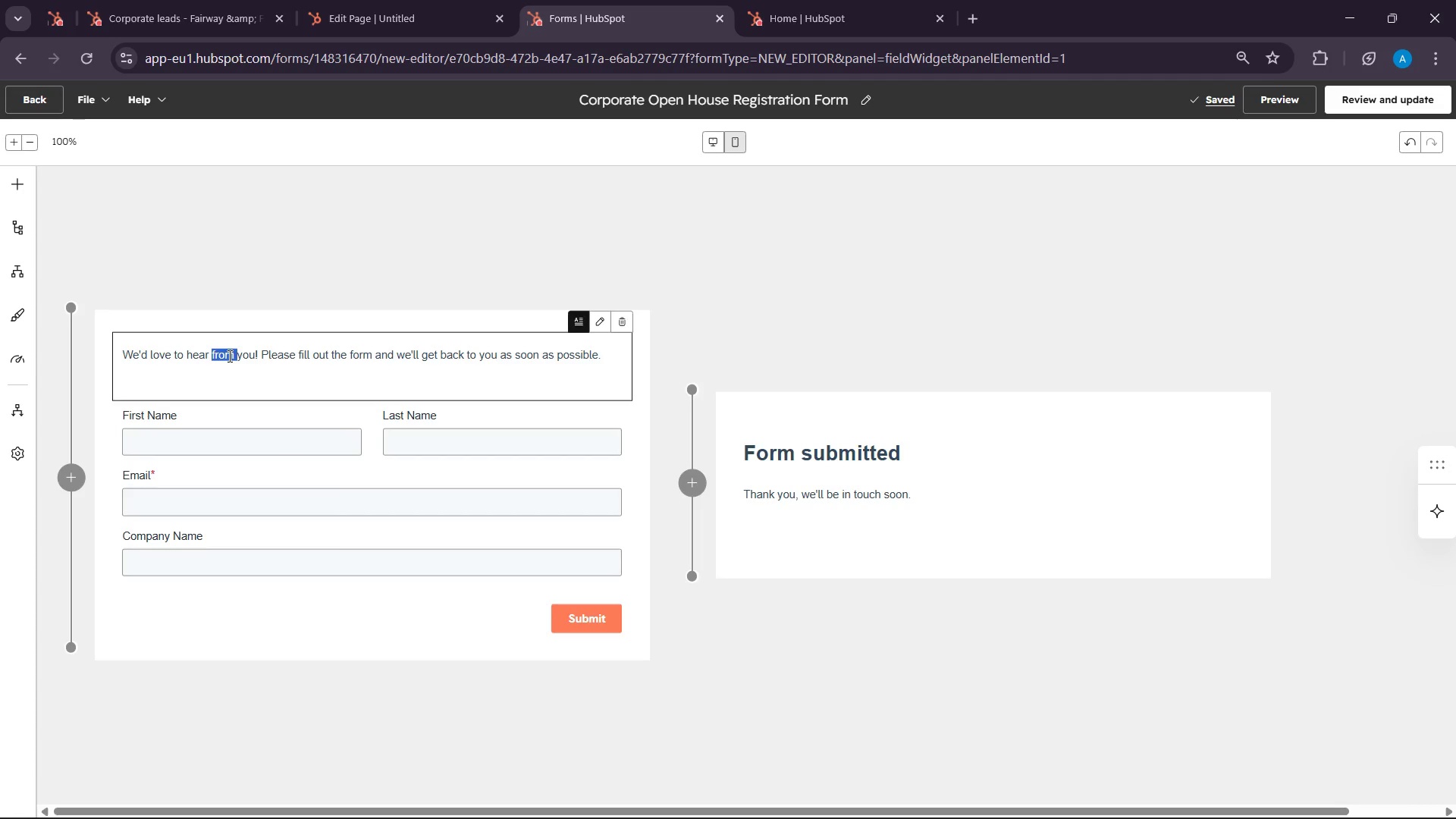 
triple_click([228, 356])
 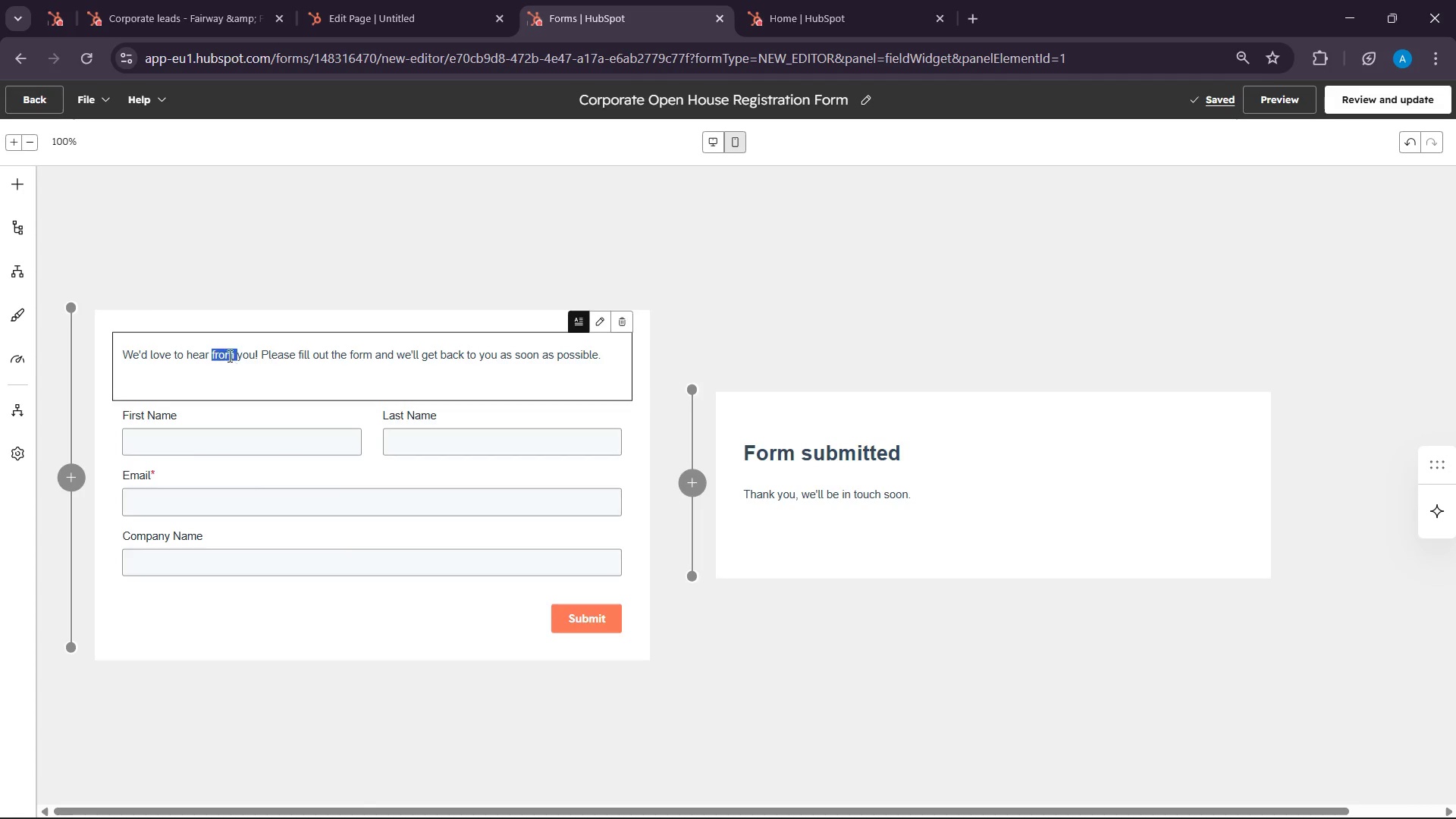 
double_click([228, 356])
 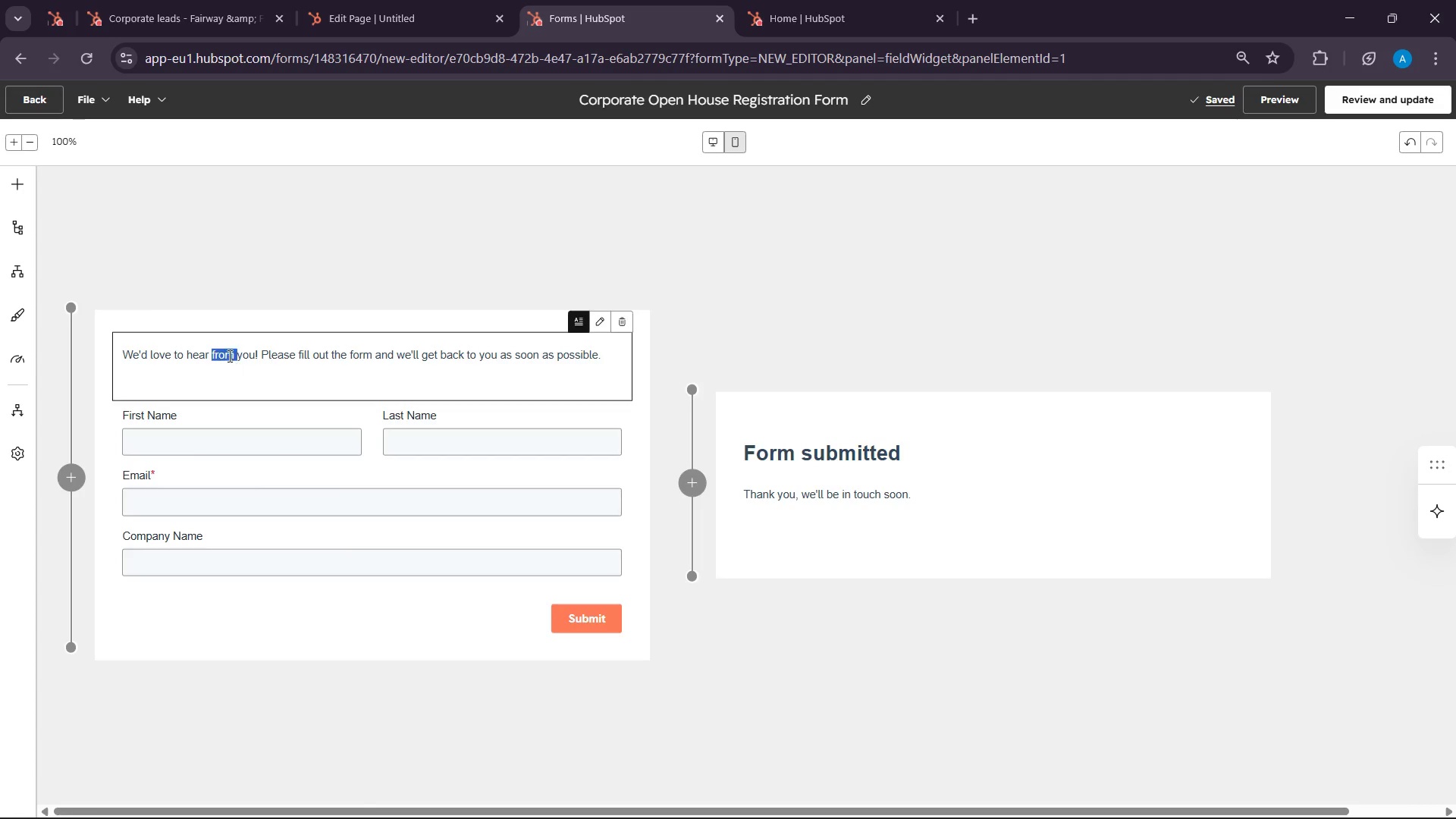 
triple_click([228, 356])
 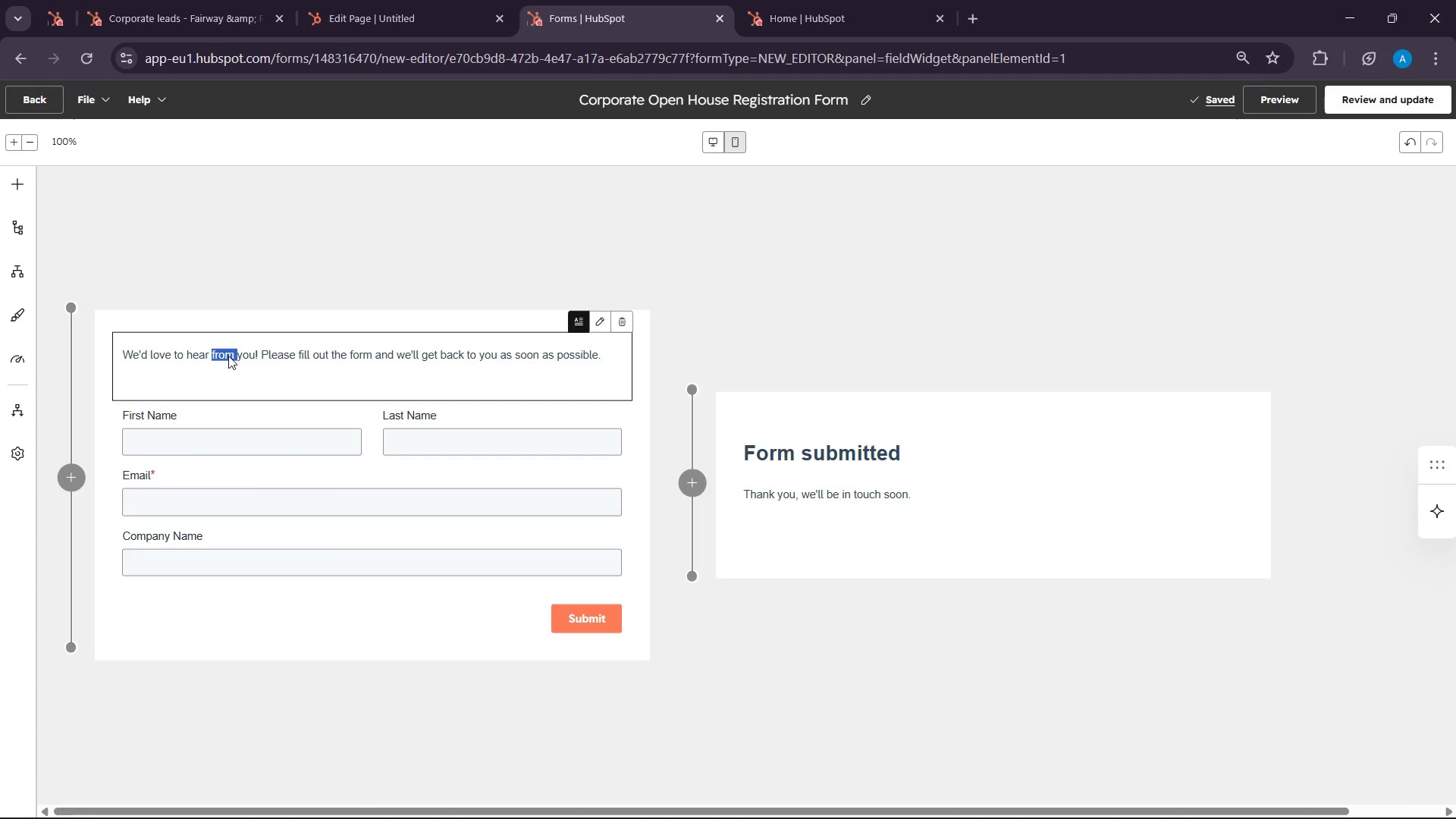 
triple_click([228, 356])
 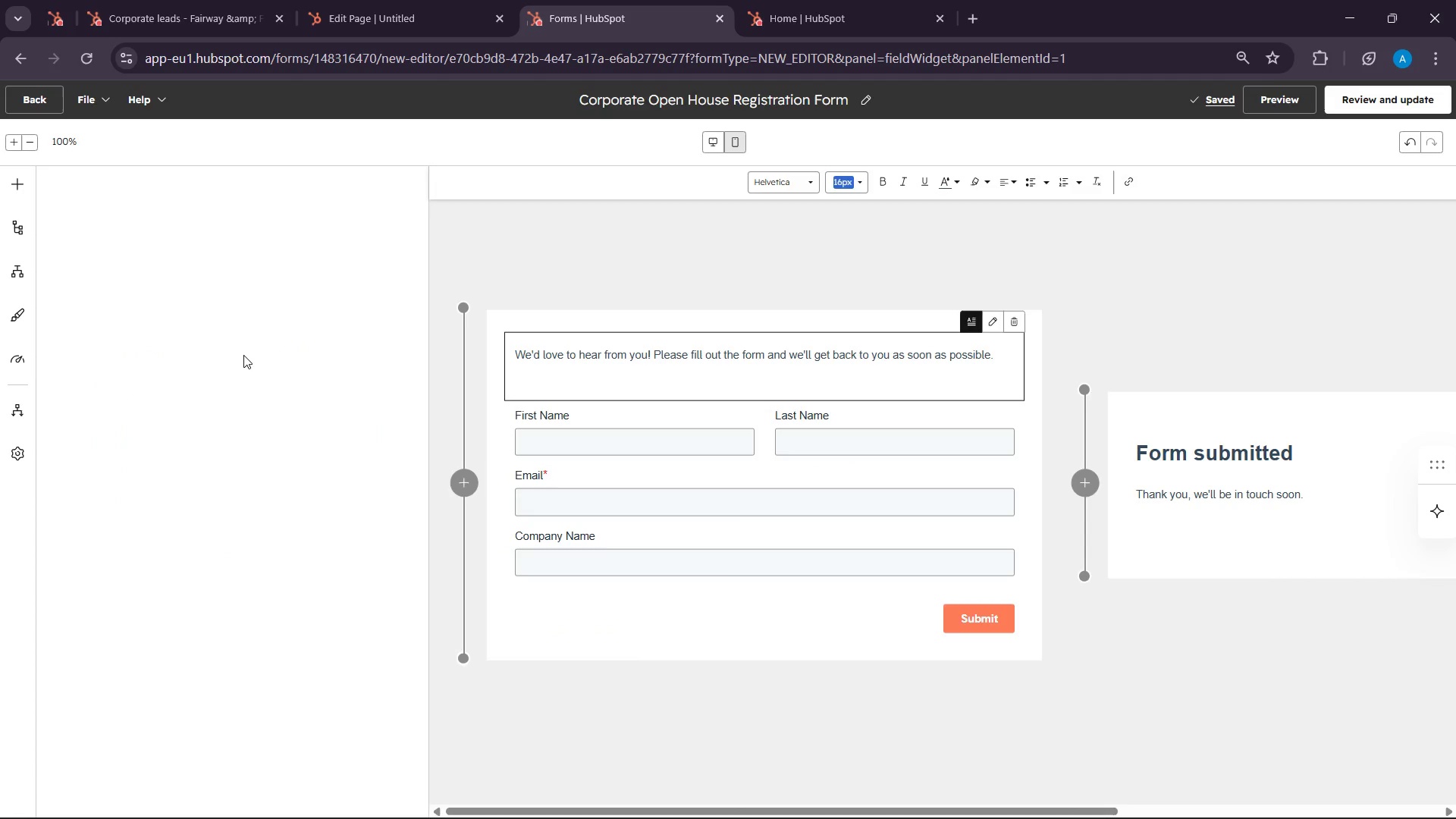 
left_click([243, 355])
 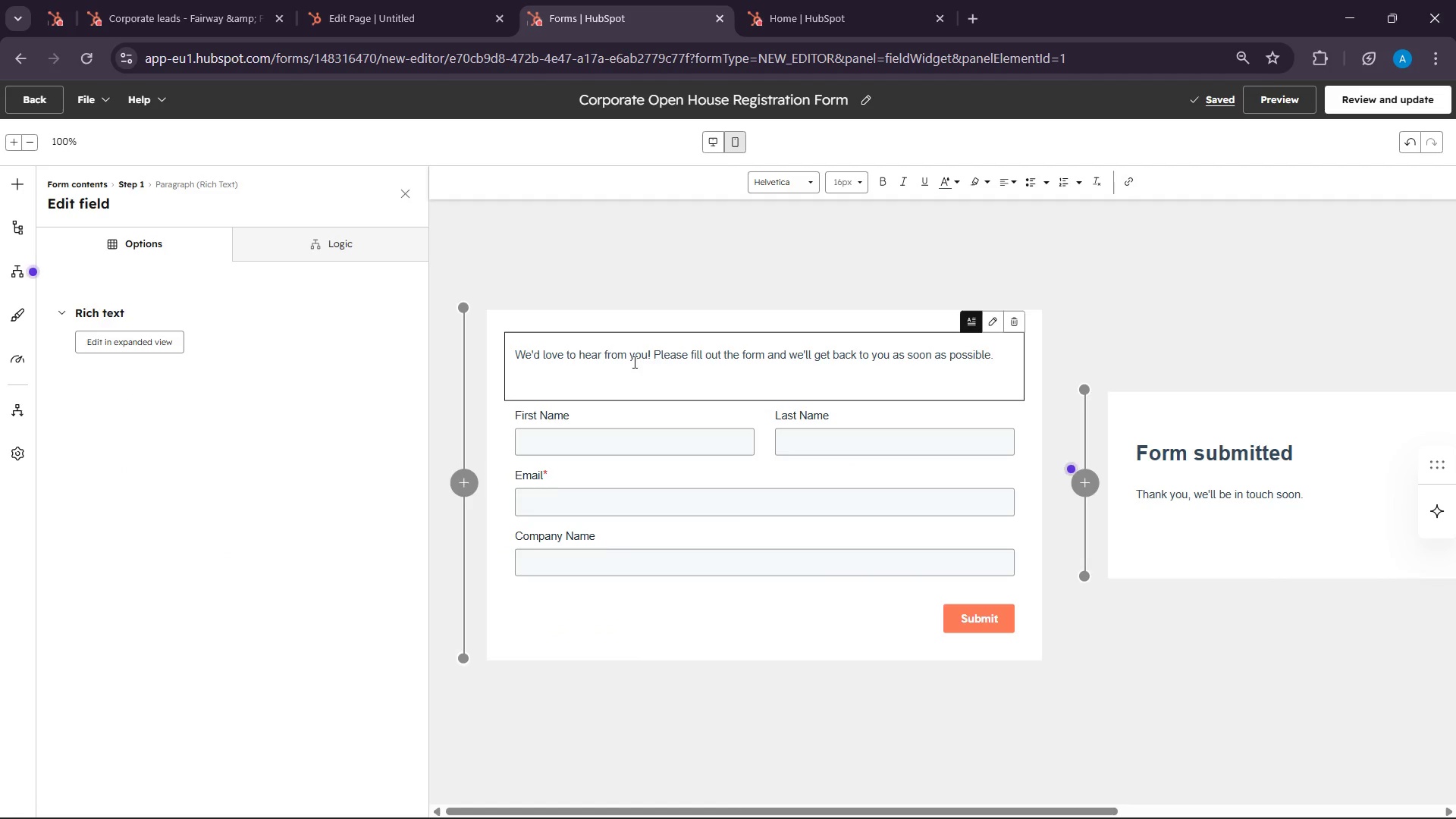 
double_click([633, 362])
 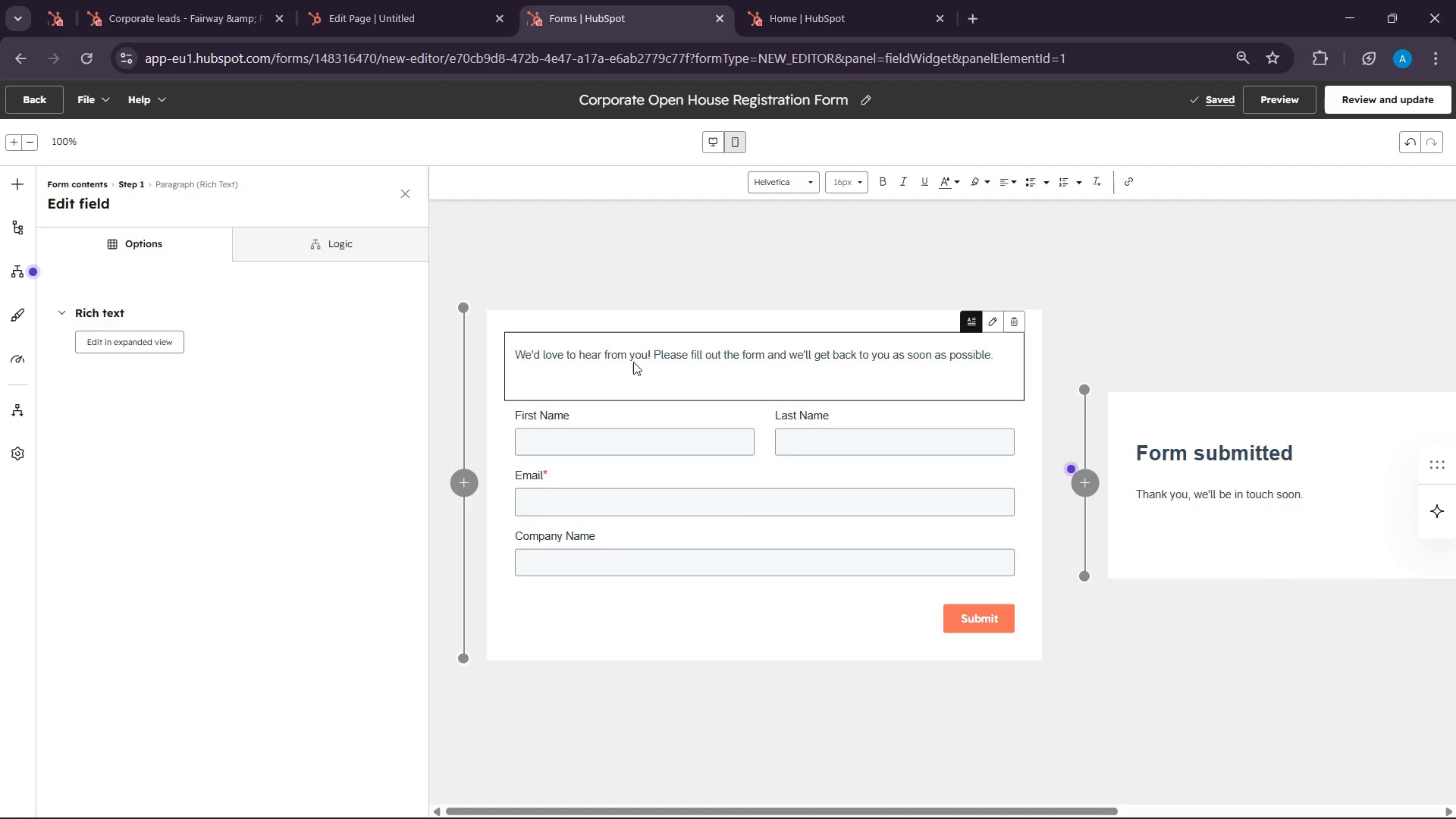 
triple_click([633, 362])
 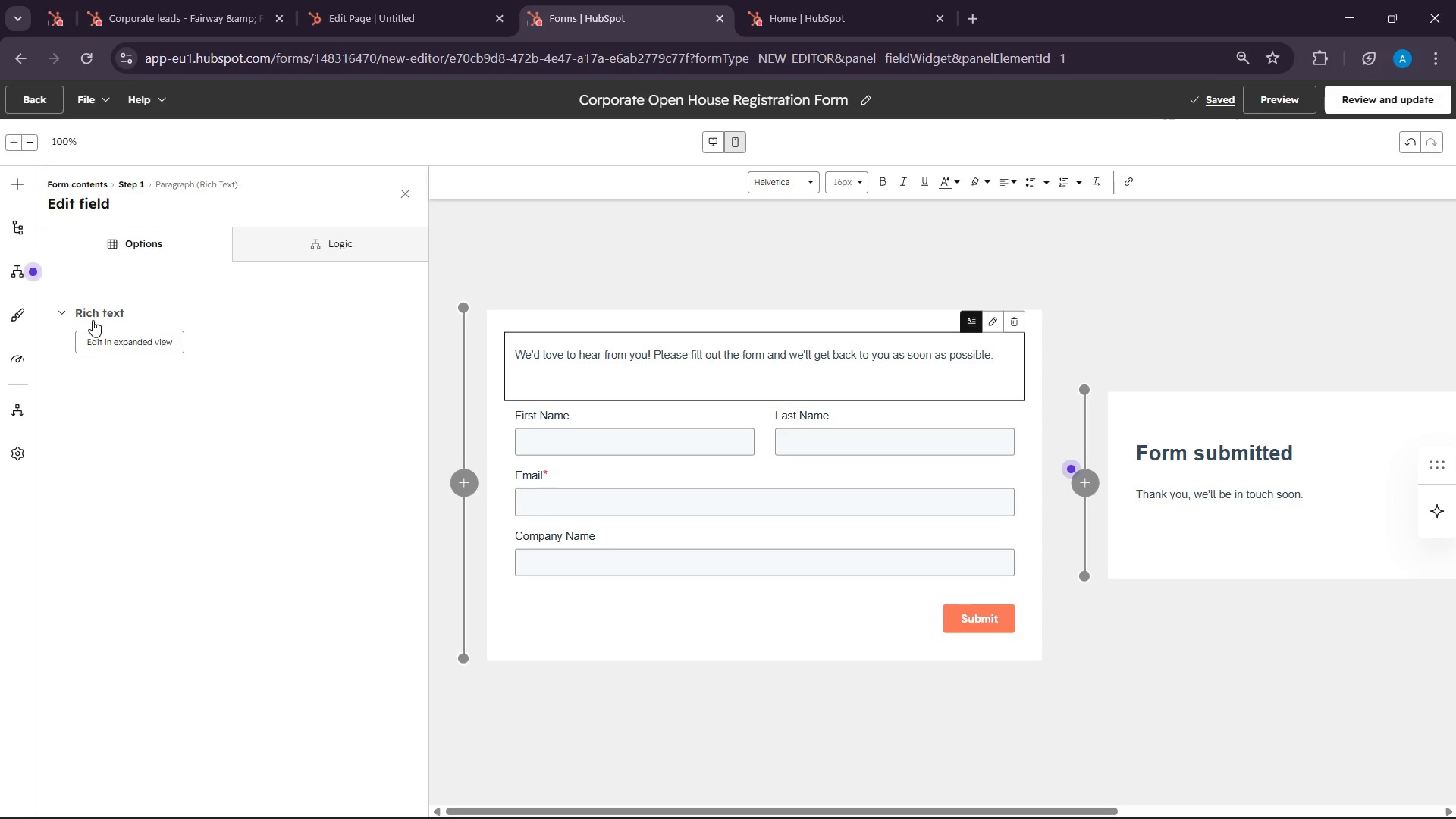 
left_click([107, 350])
 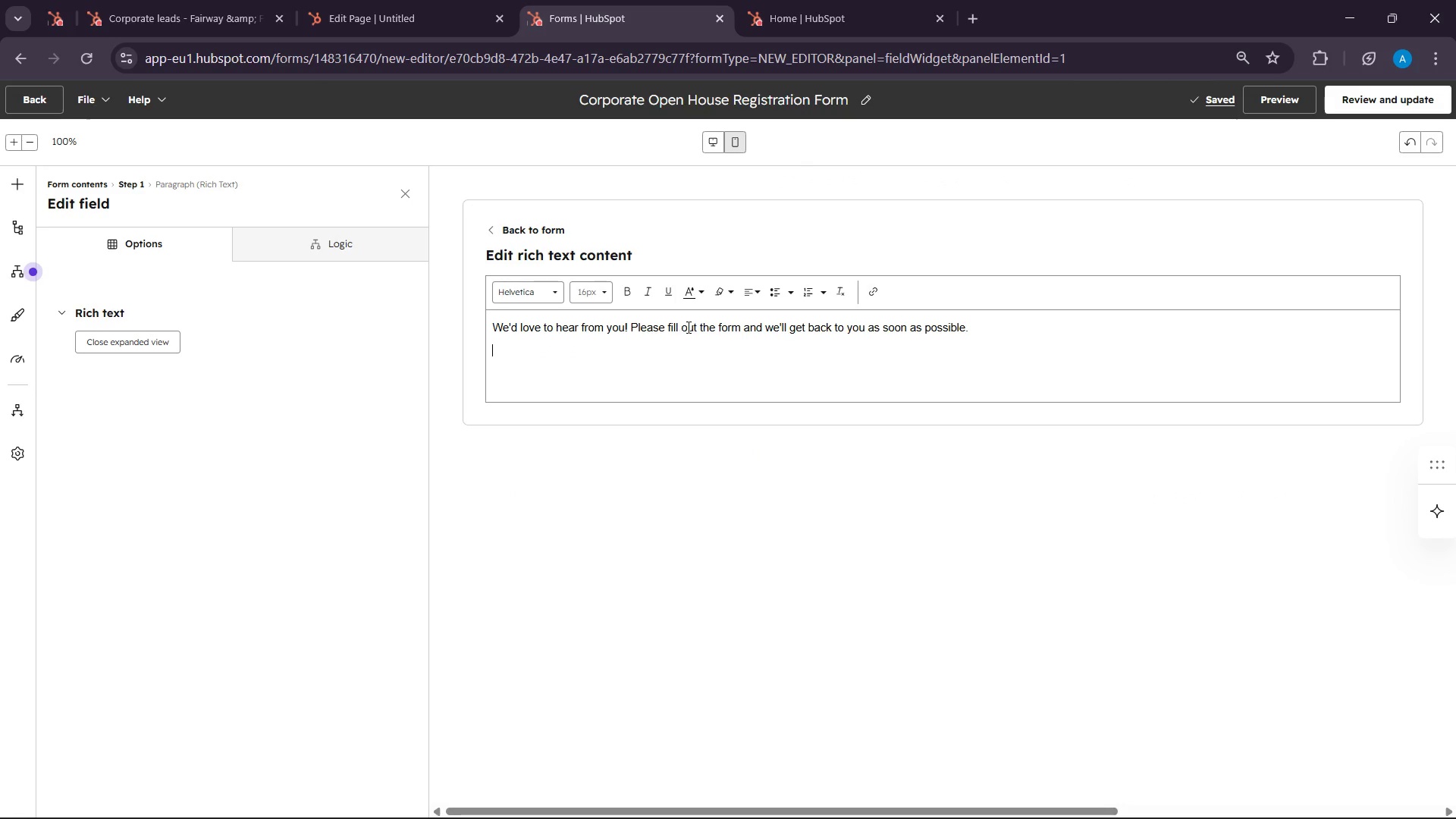 
double_click([691, 322])
 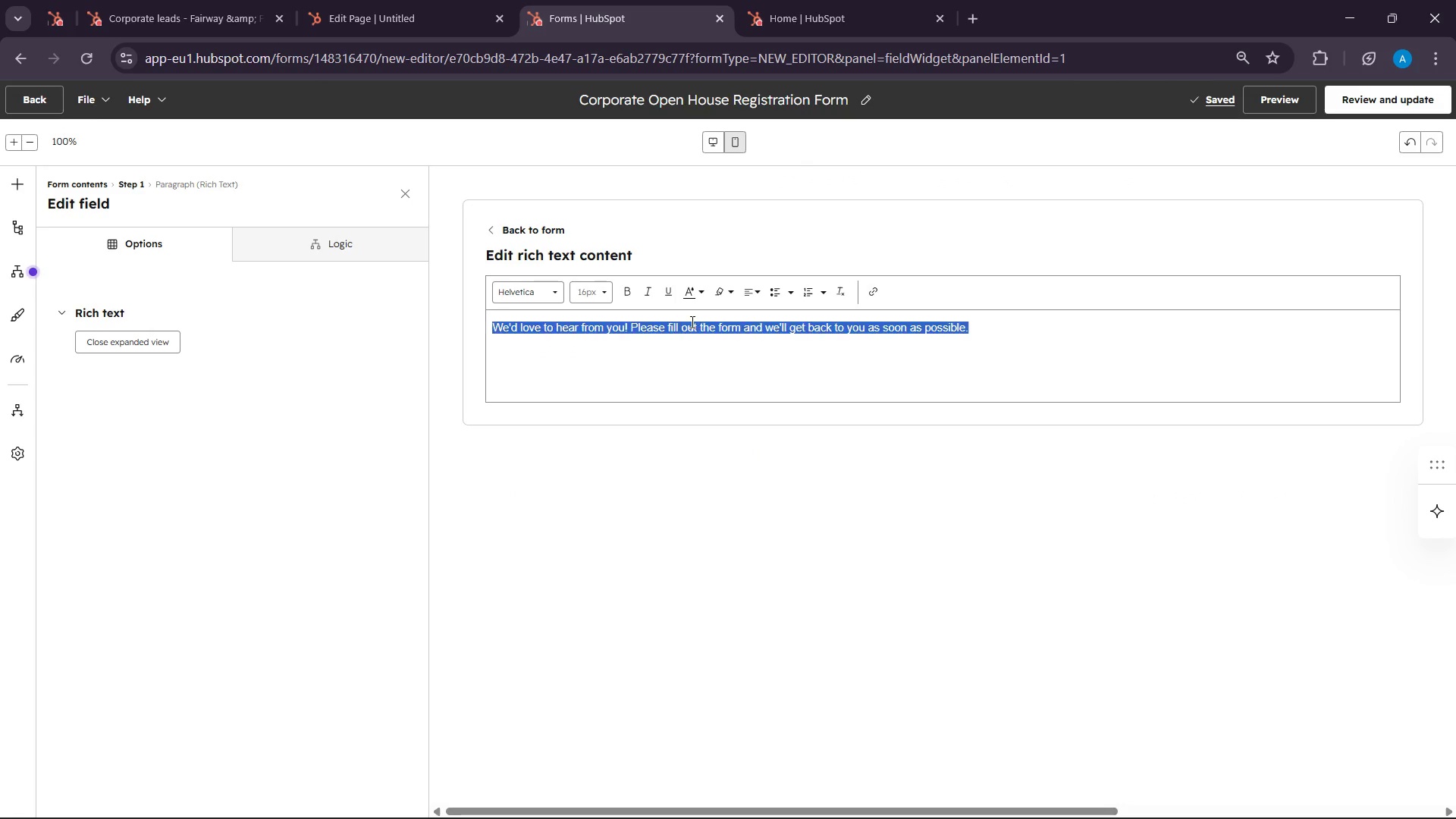 
triple_click([691, 322])
 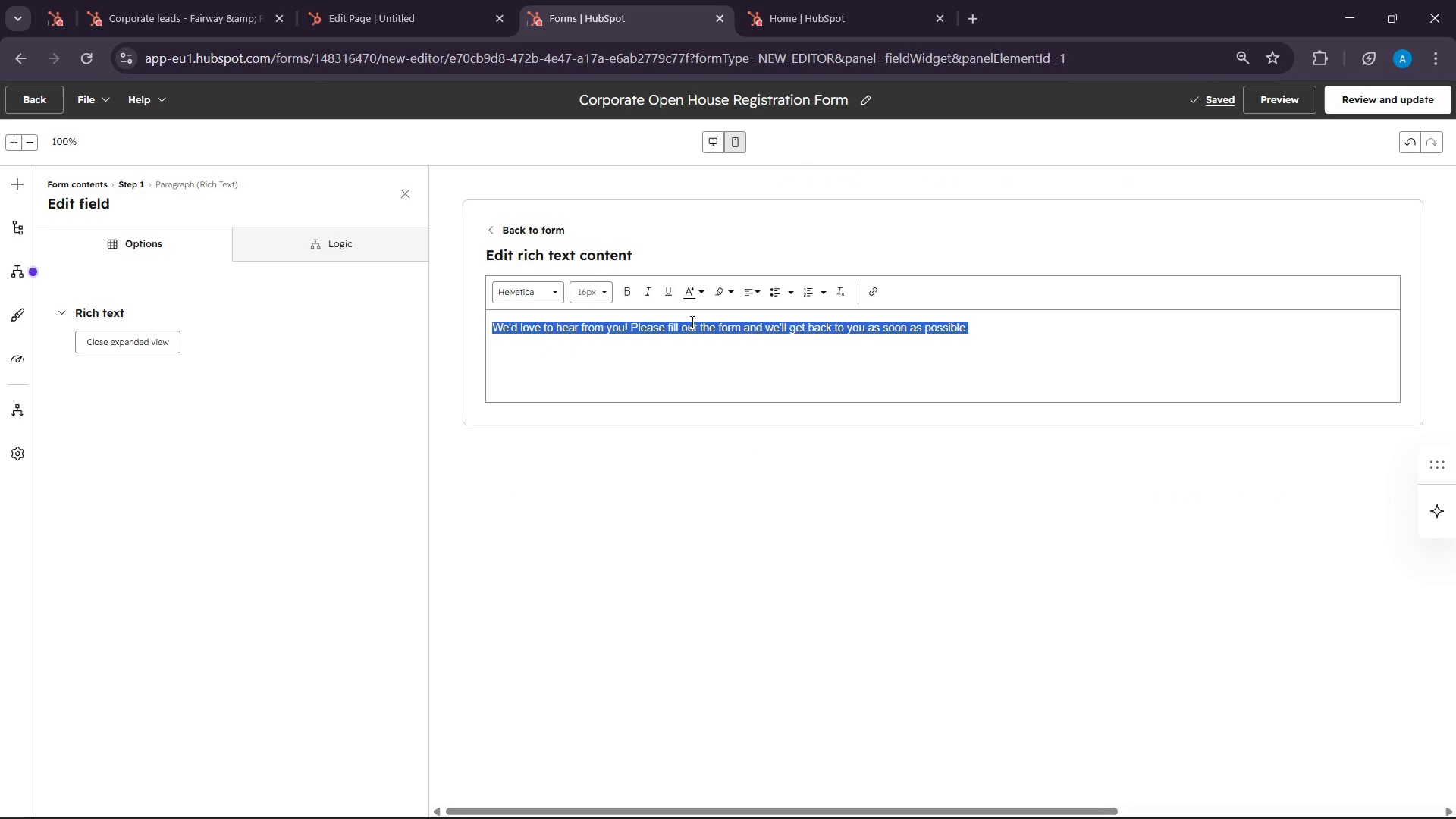 
key(Backspace)
 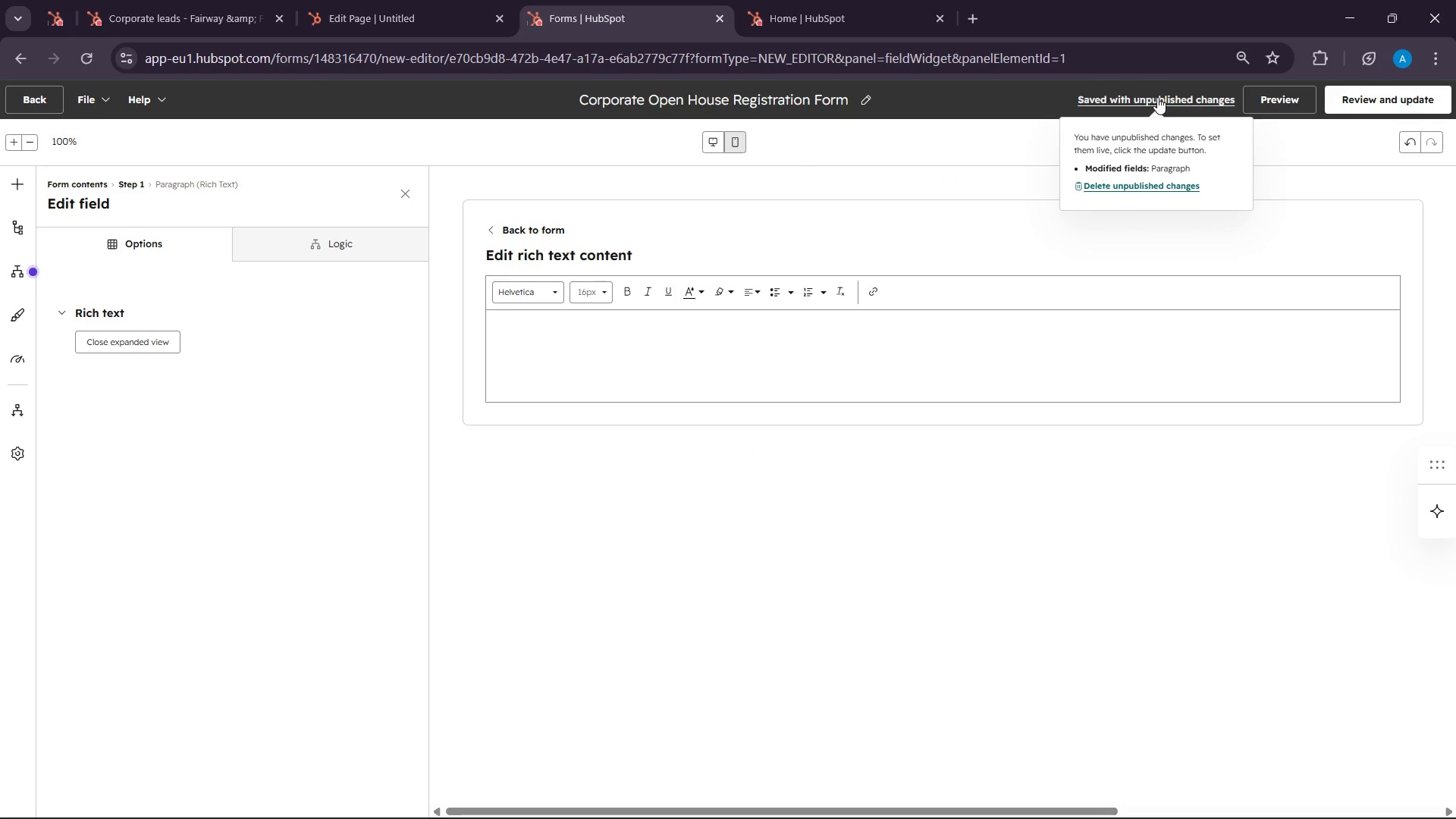 
wait(7.94)
 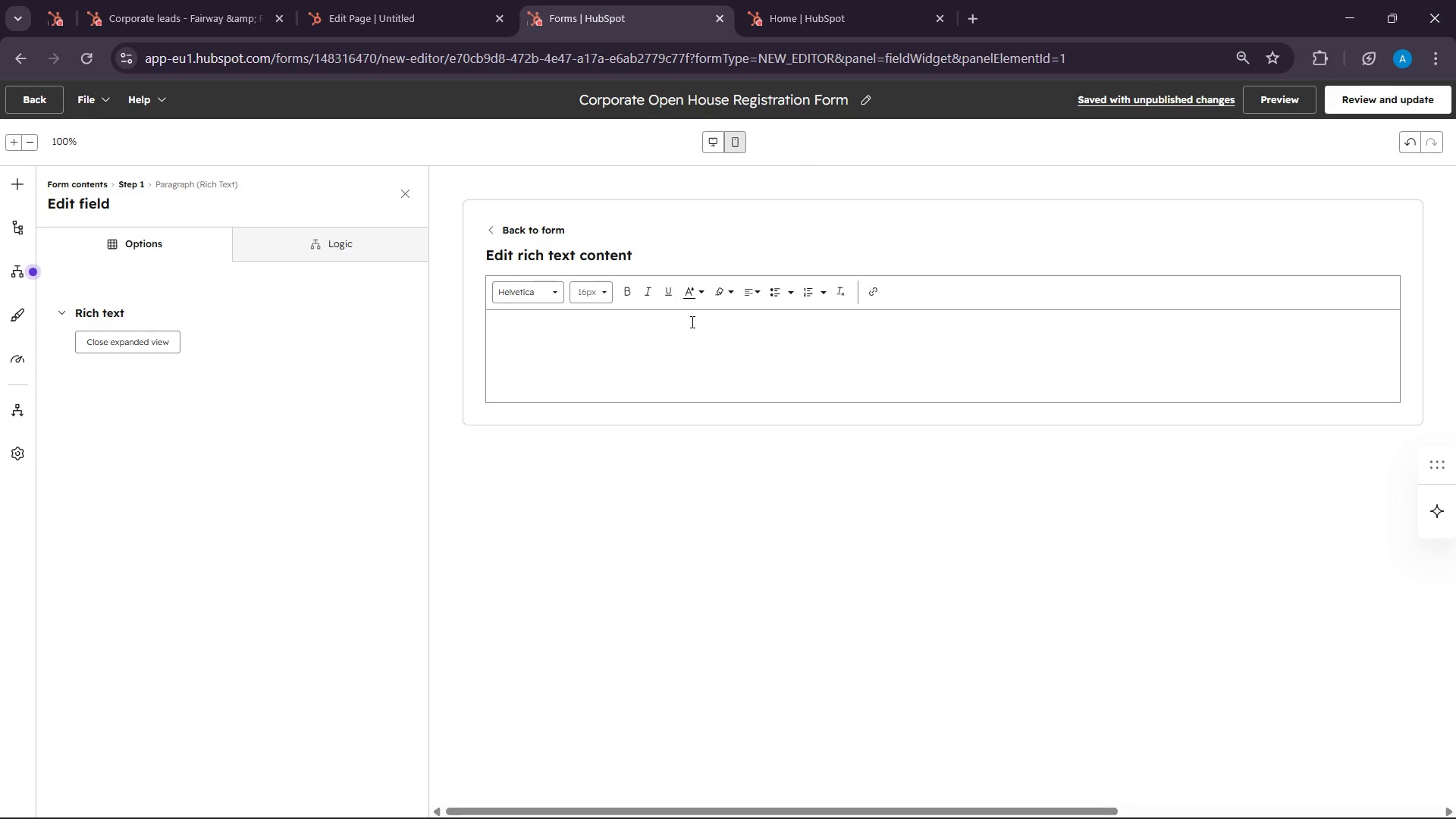 
left_click([1157, 97])
 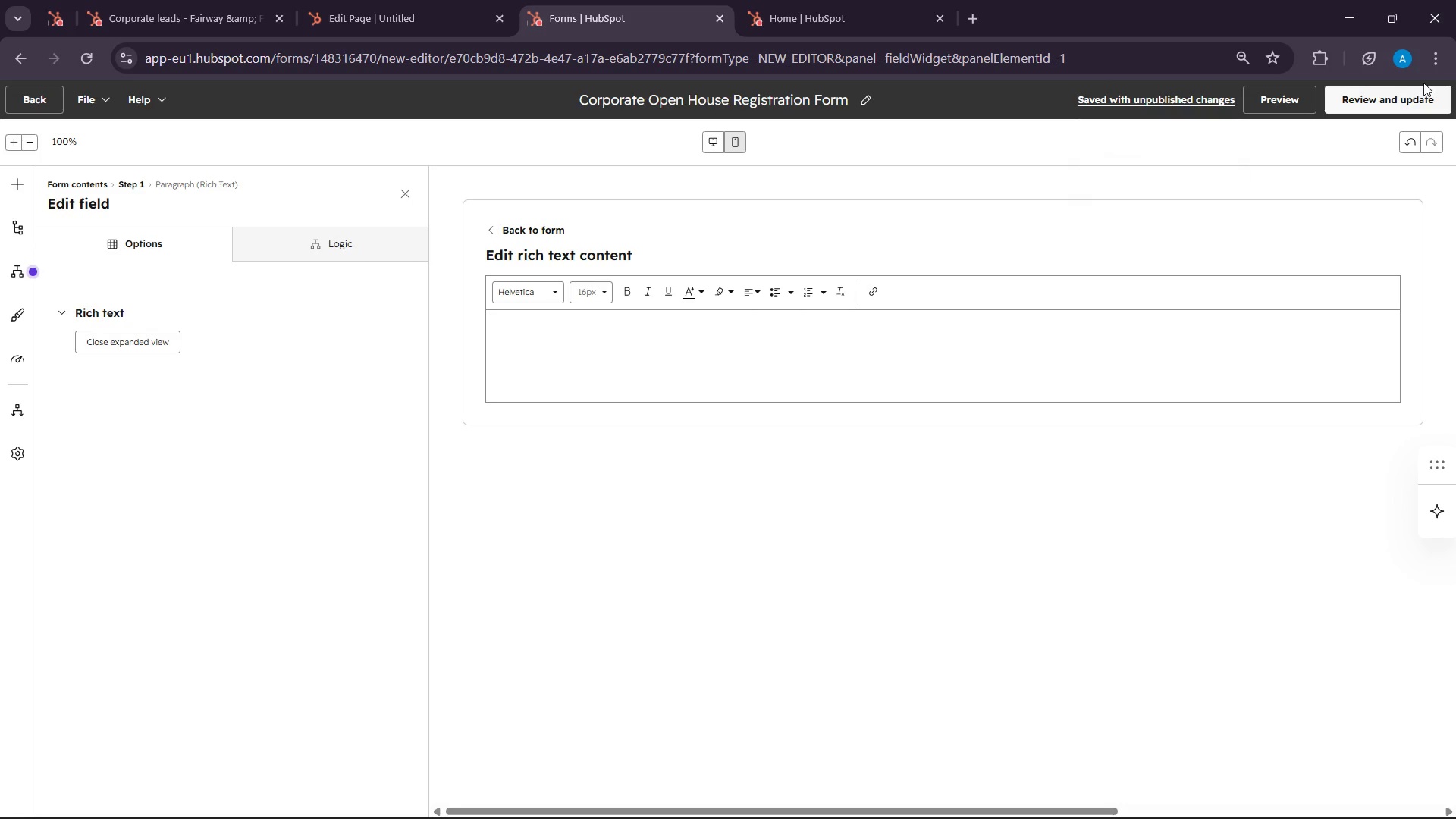 
left_click([1395, 90])
 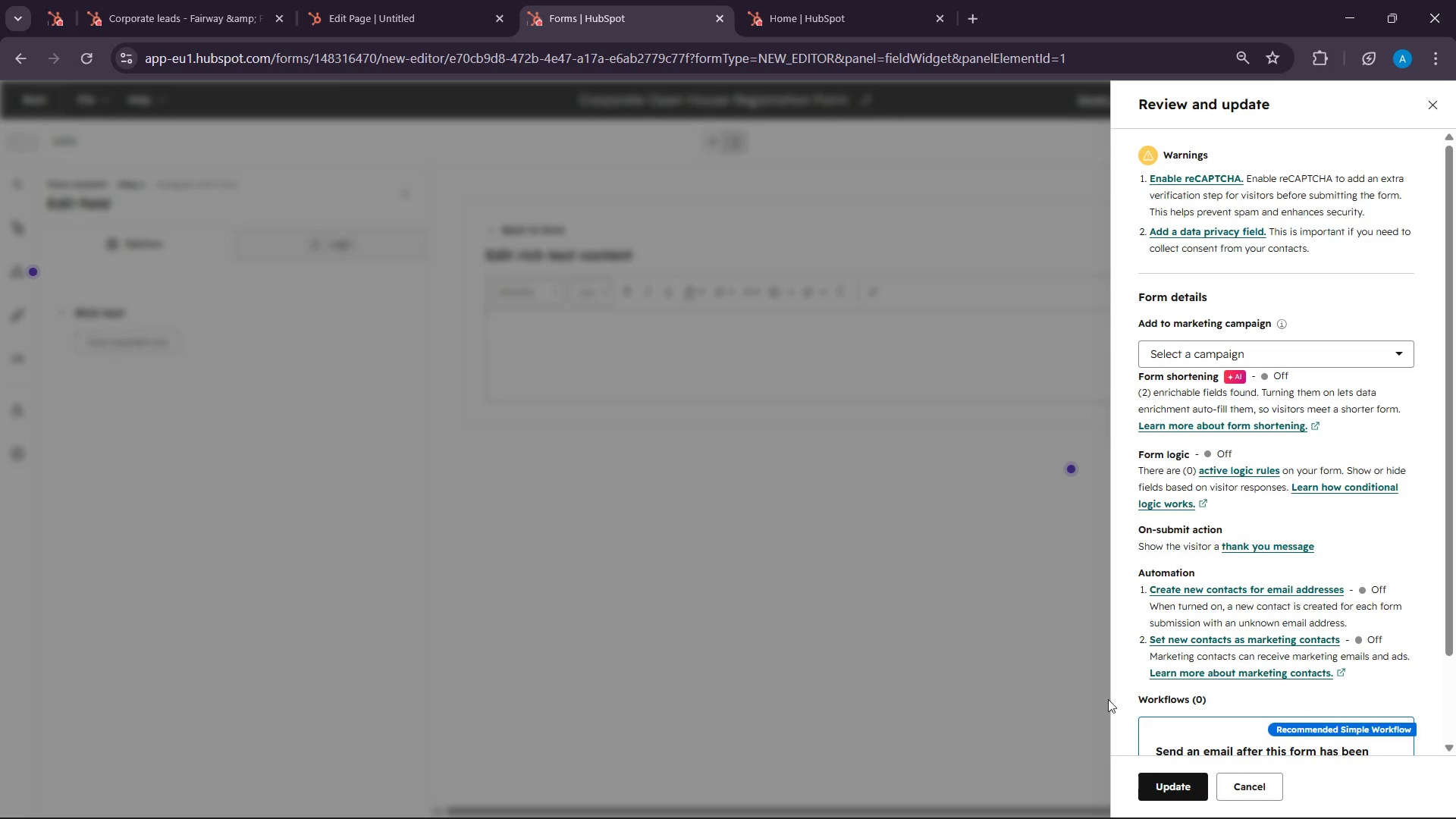 
left_click([1178, 786])
 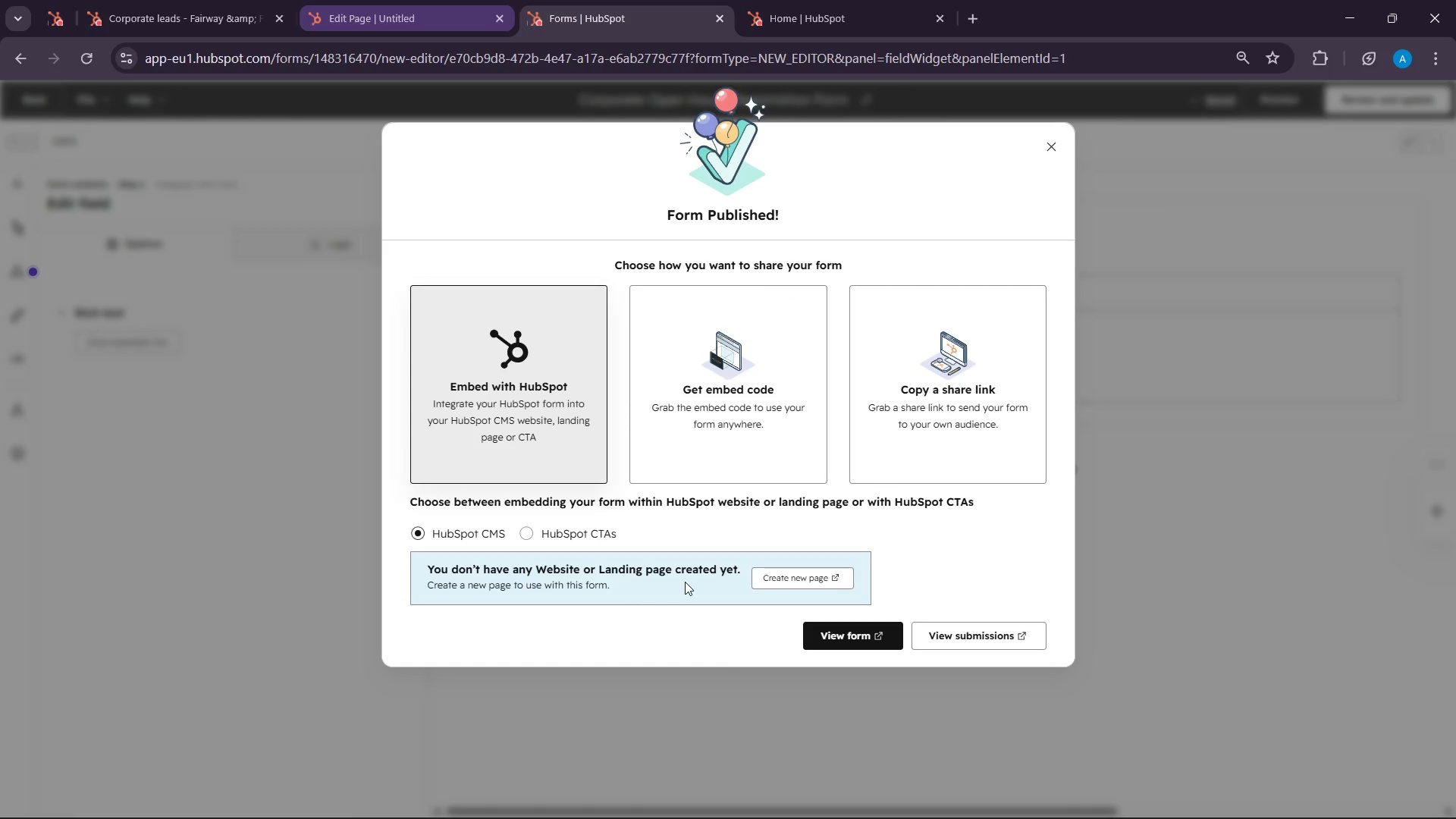 
left_click([262, 0])
 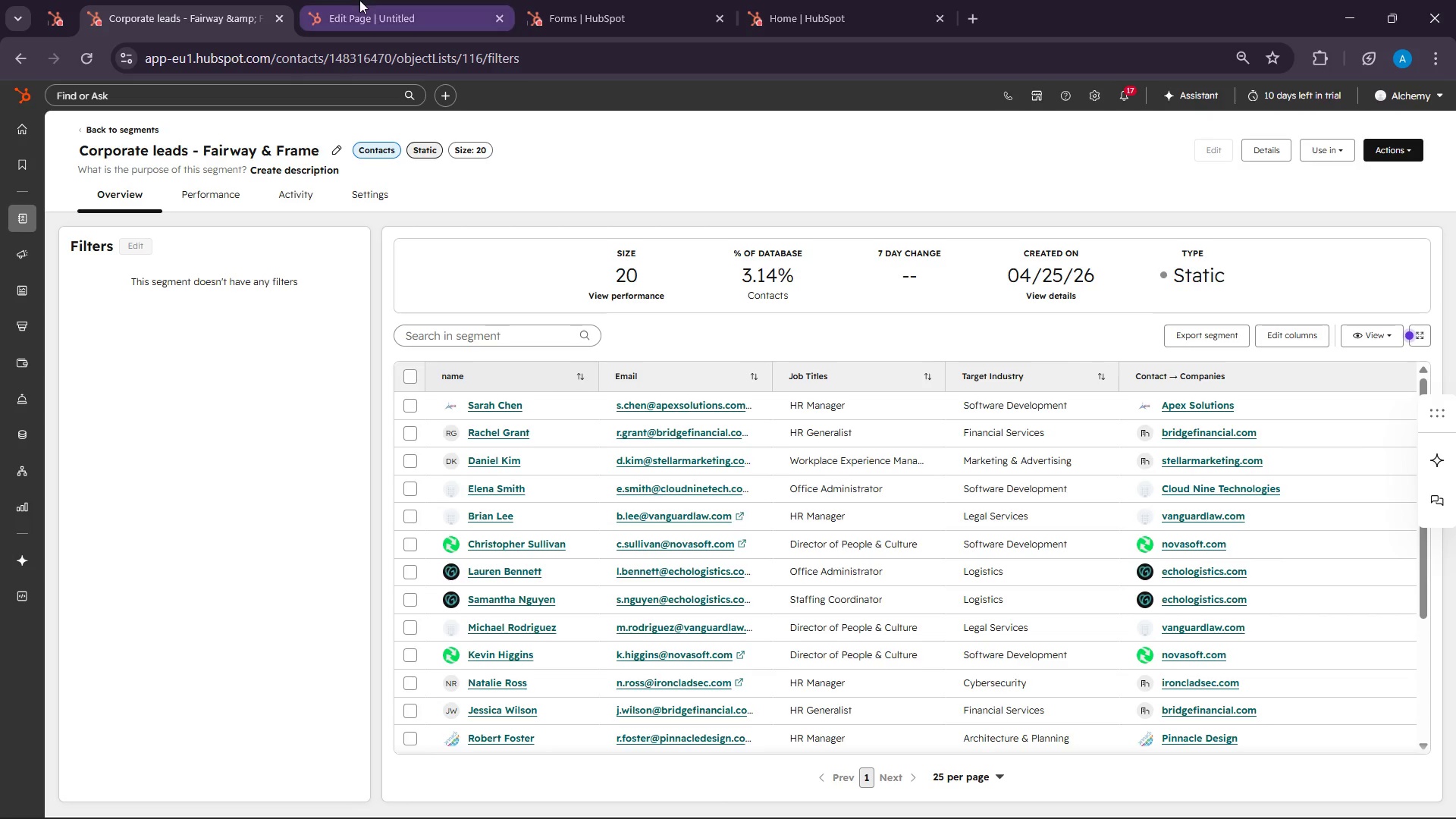 
left_click([359, 0])
 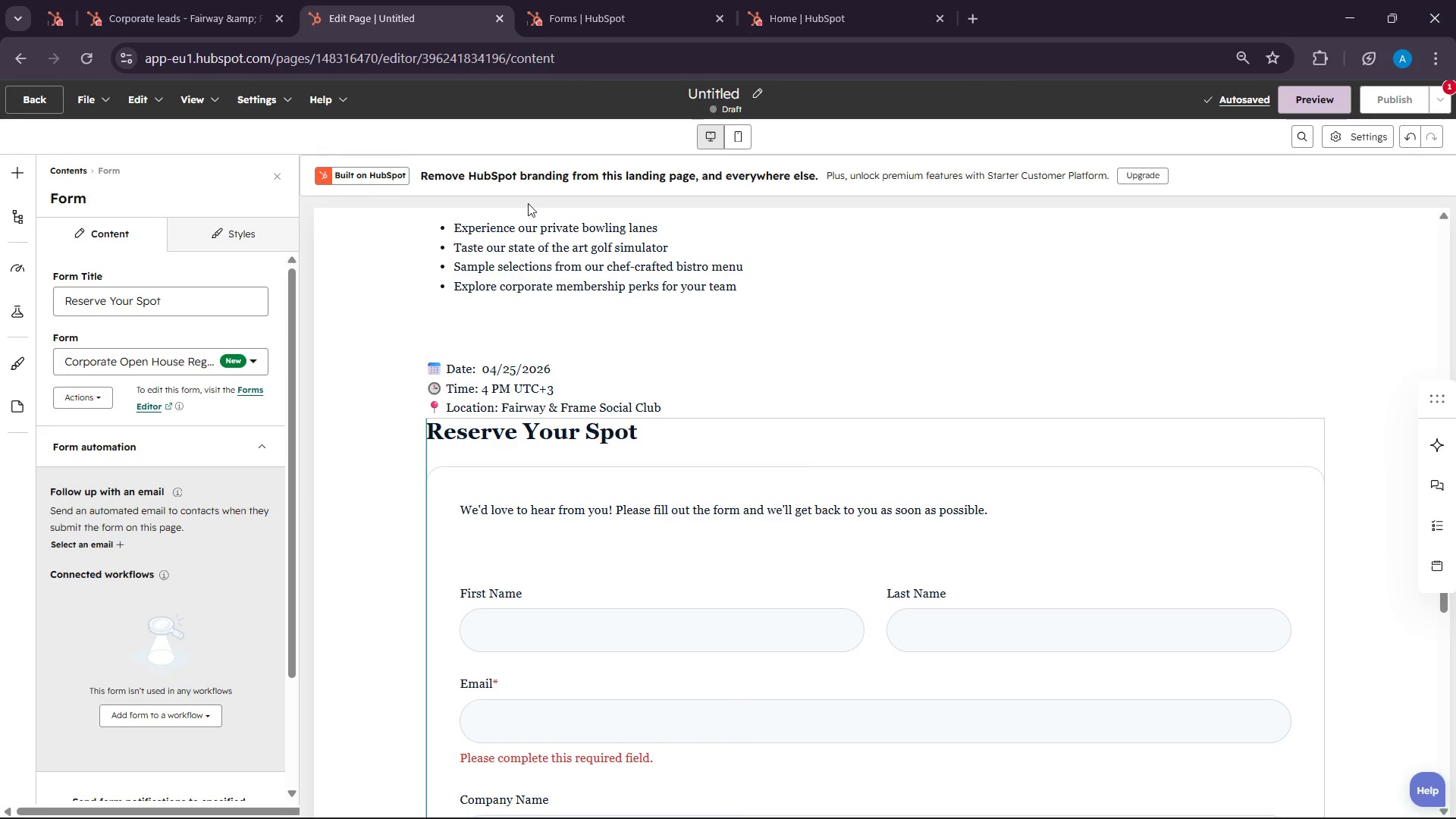 
scroll: coordinate [830, 336], scroll_direction: down, amount: 2.0
 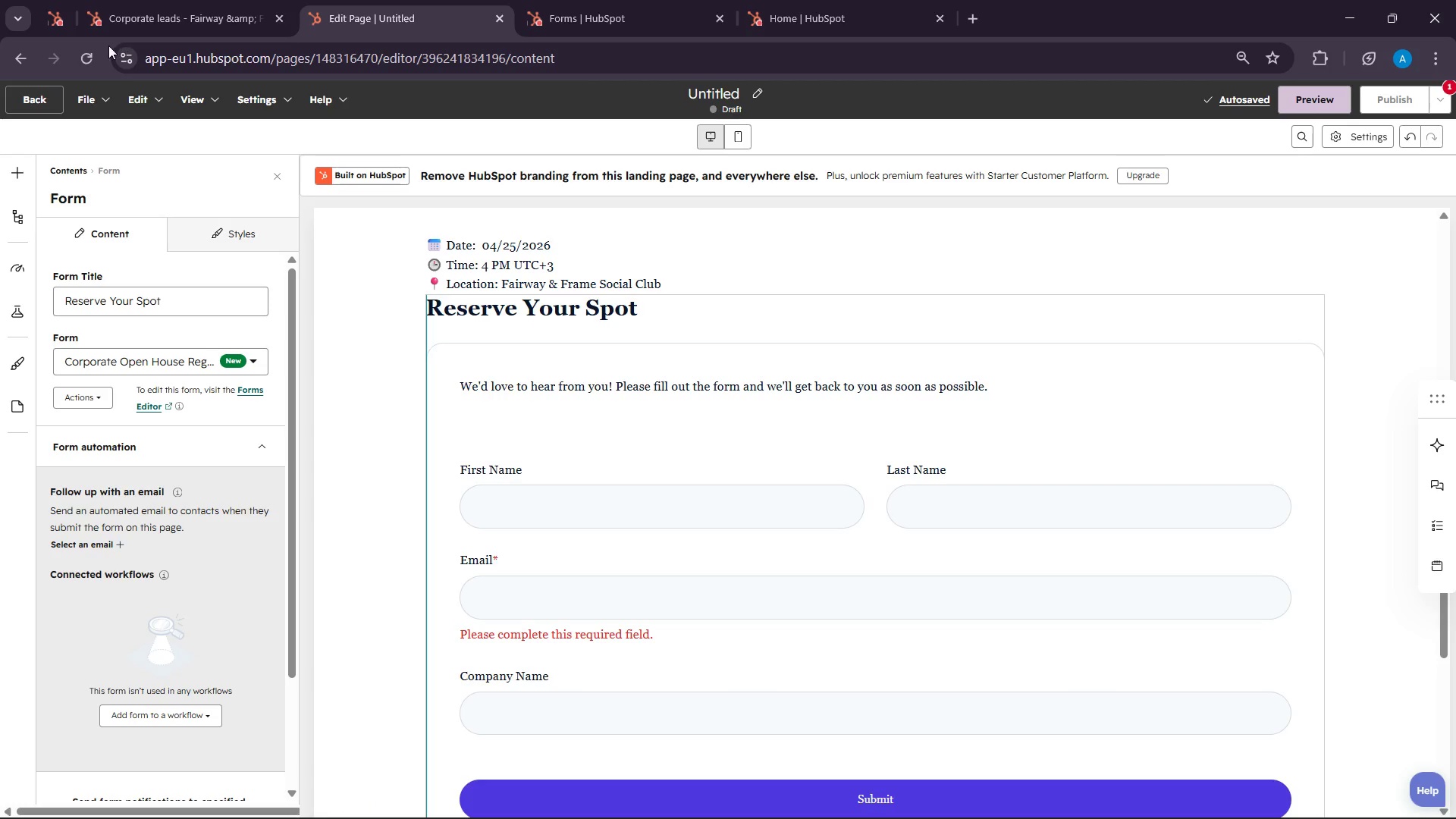 
left_click([99, 55])
 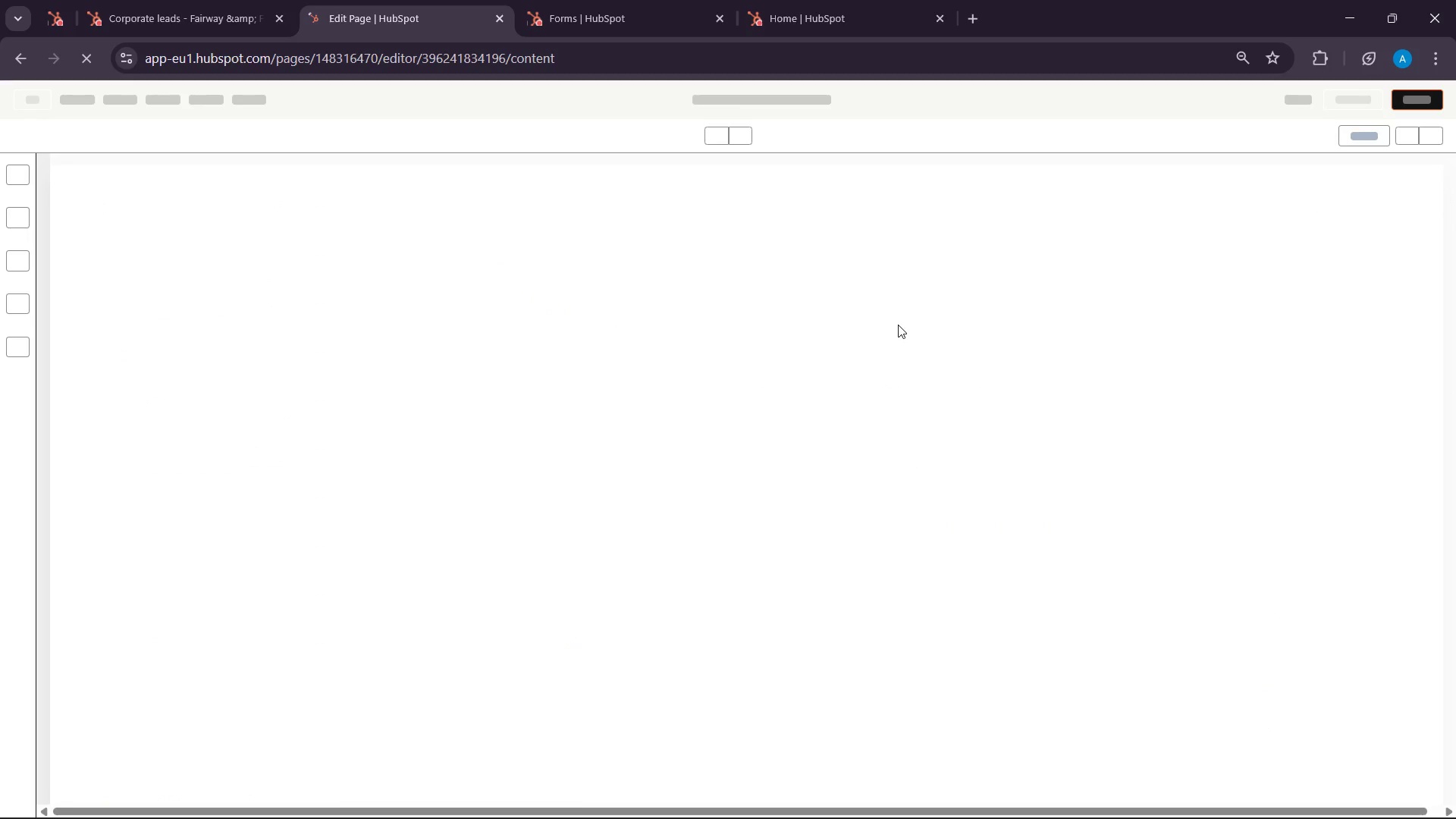 
wait(5.58)
 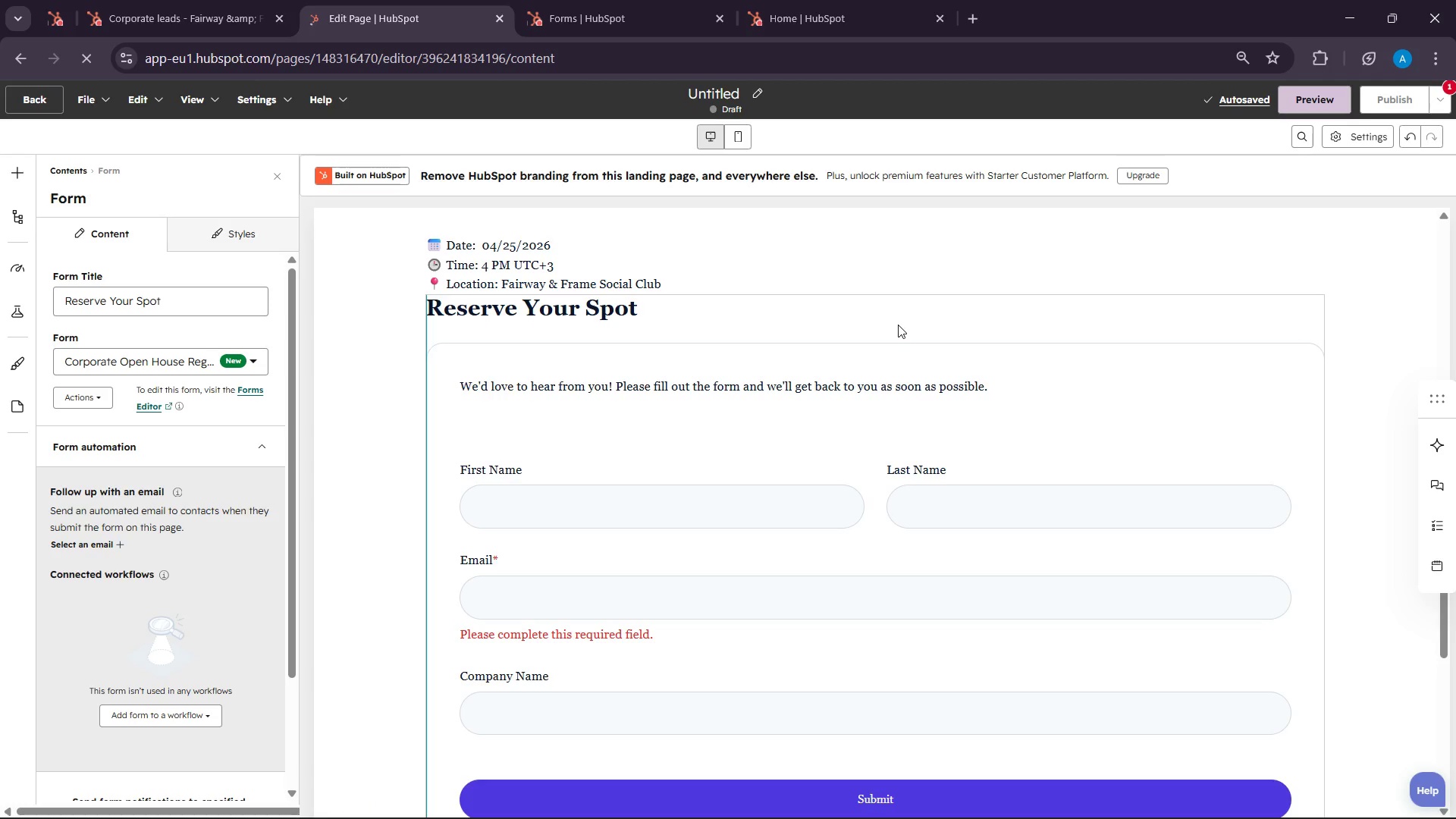 
scroll: coordinate [654, 472], scroll_direction: down, amount: 9.0
 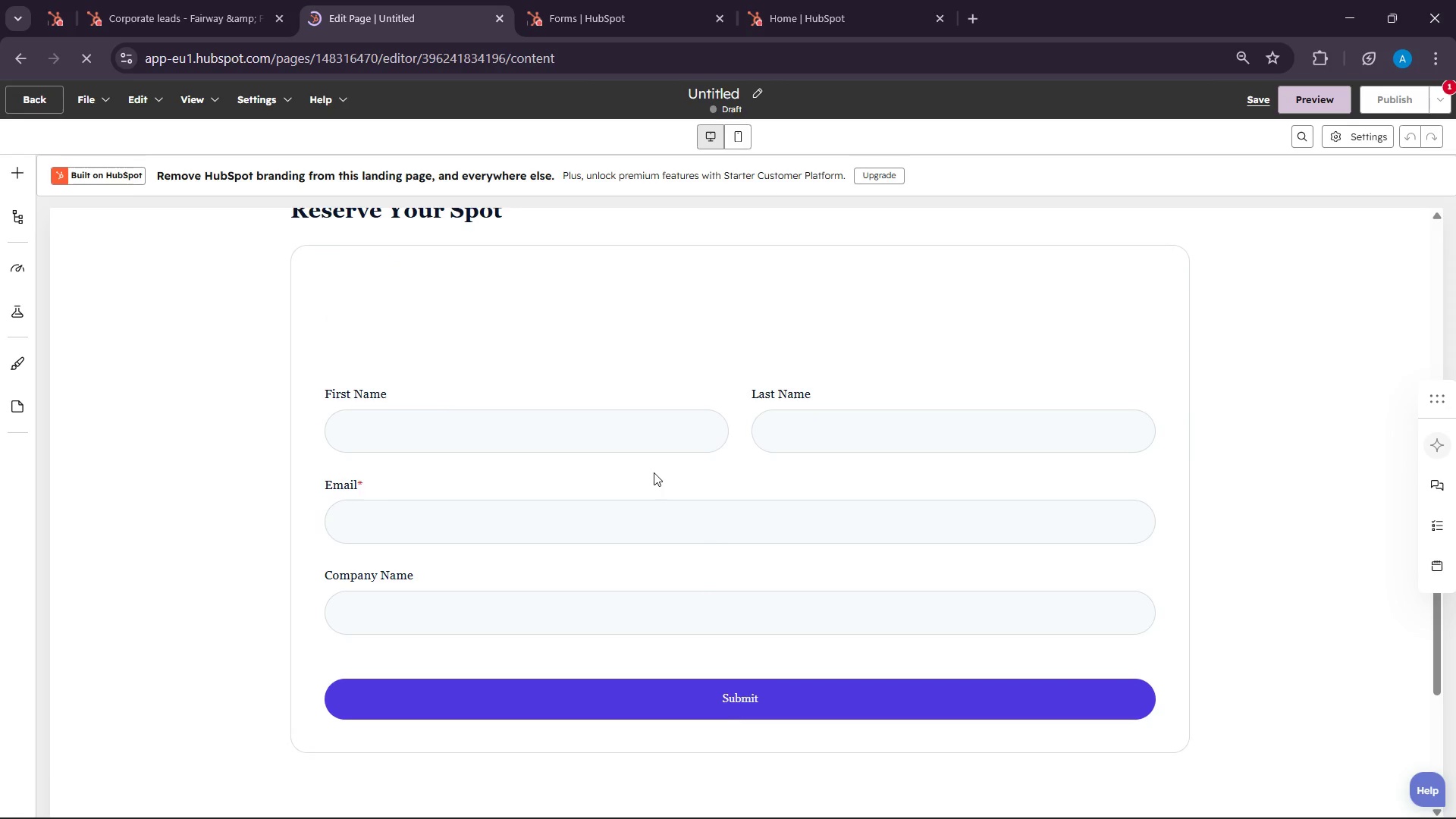 
scroll: coordinate [651, 470], scroll_direction: up, amount: 2.0
 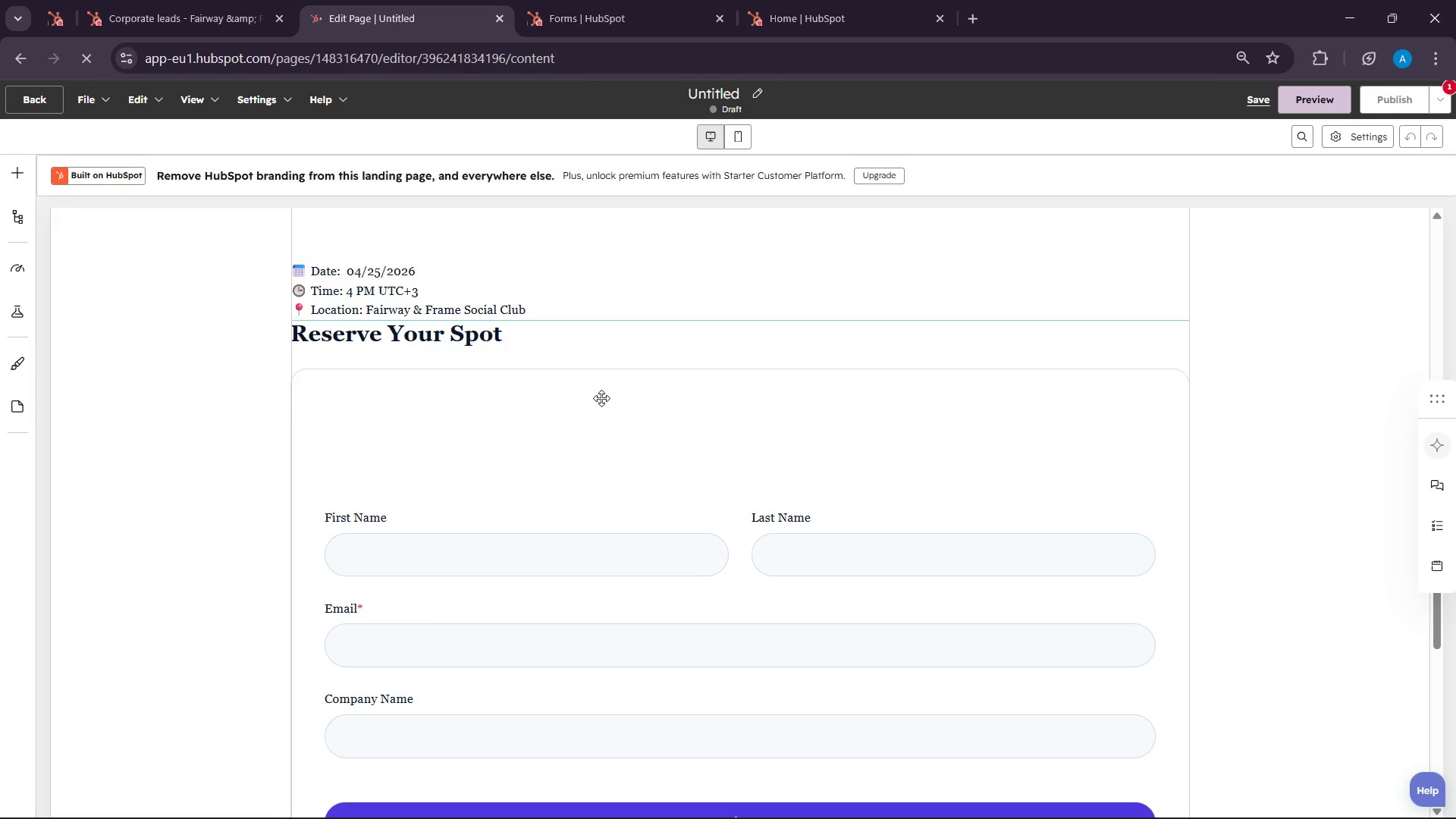 
left_click([601, 398])
 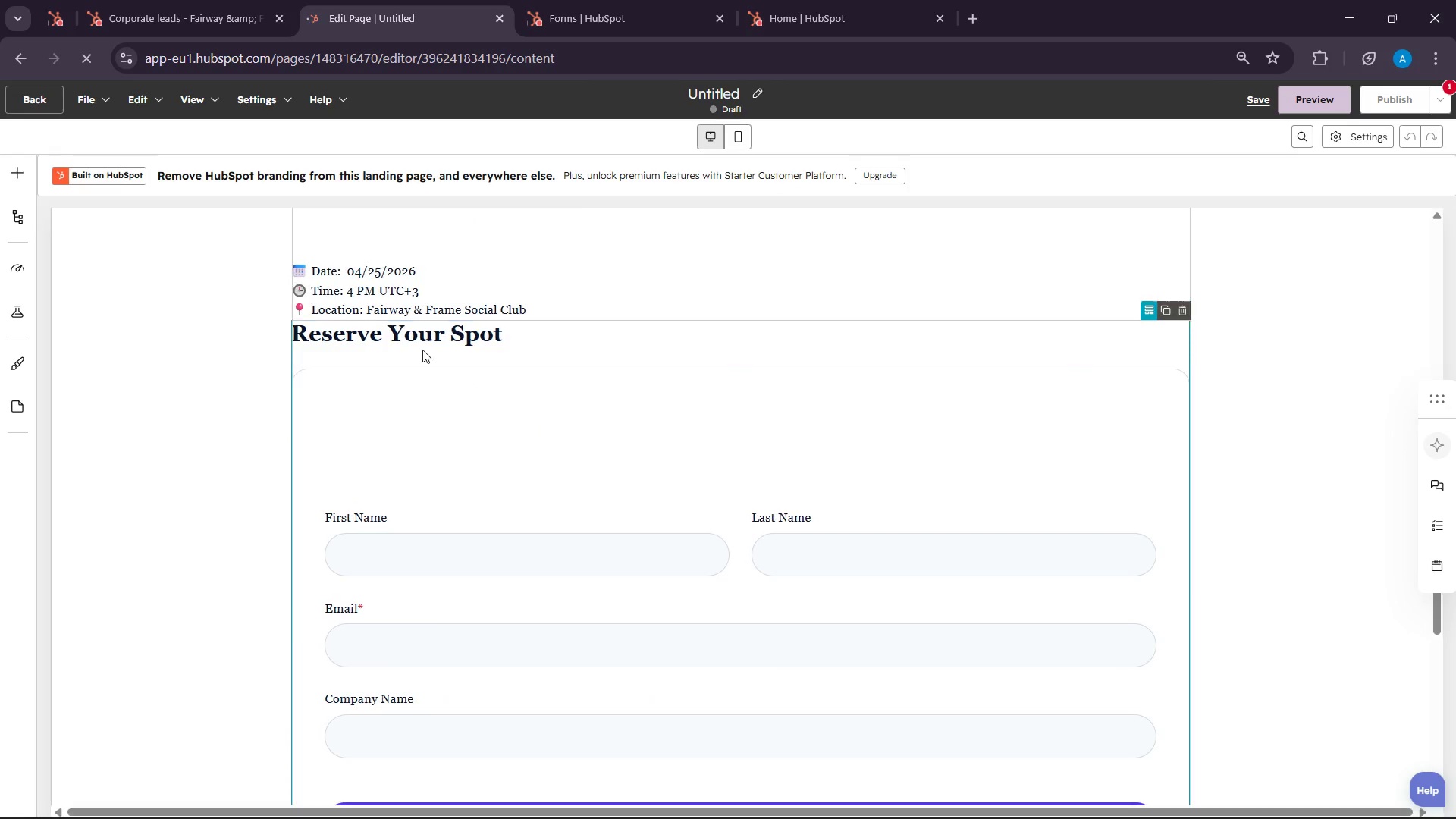 
left_click([410, 332])
 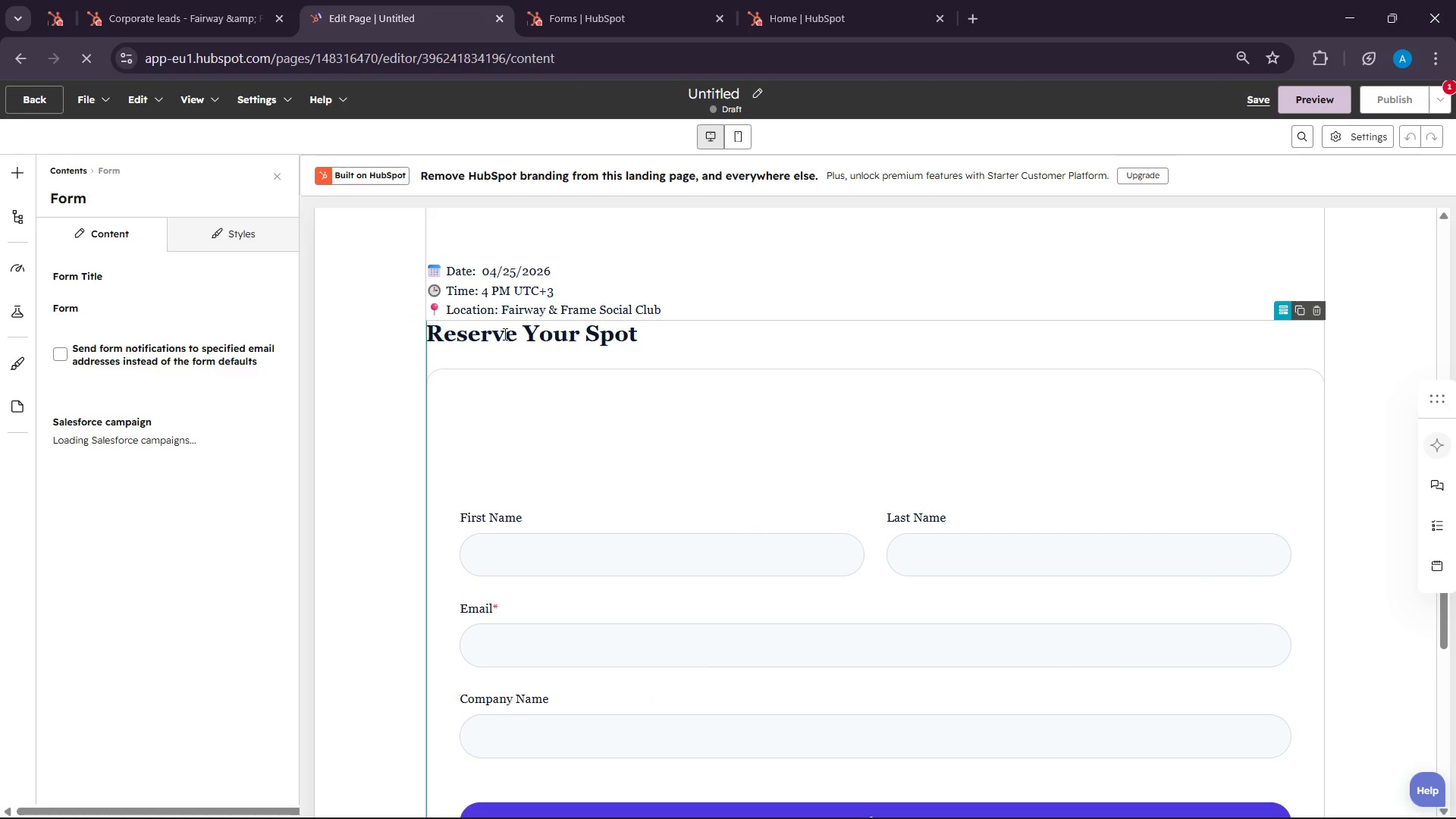 
double_click([504, 334])
 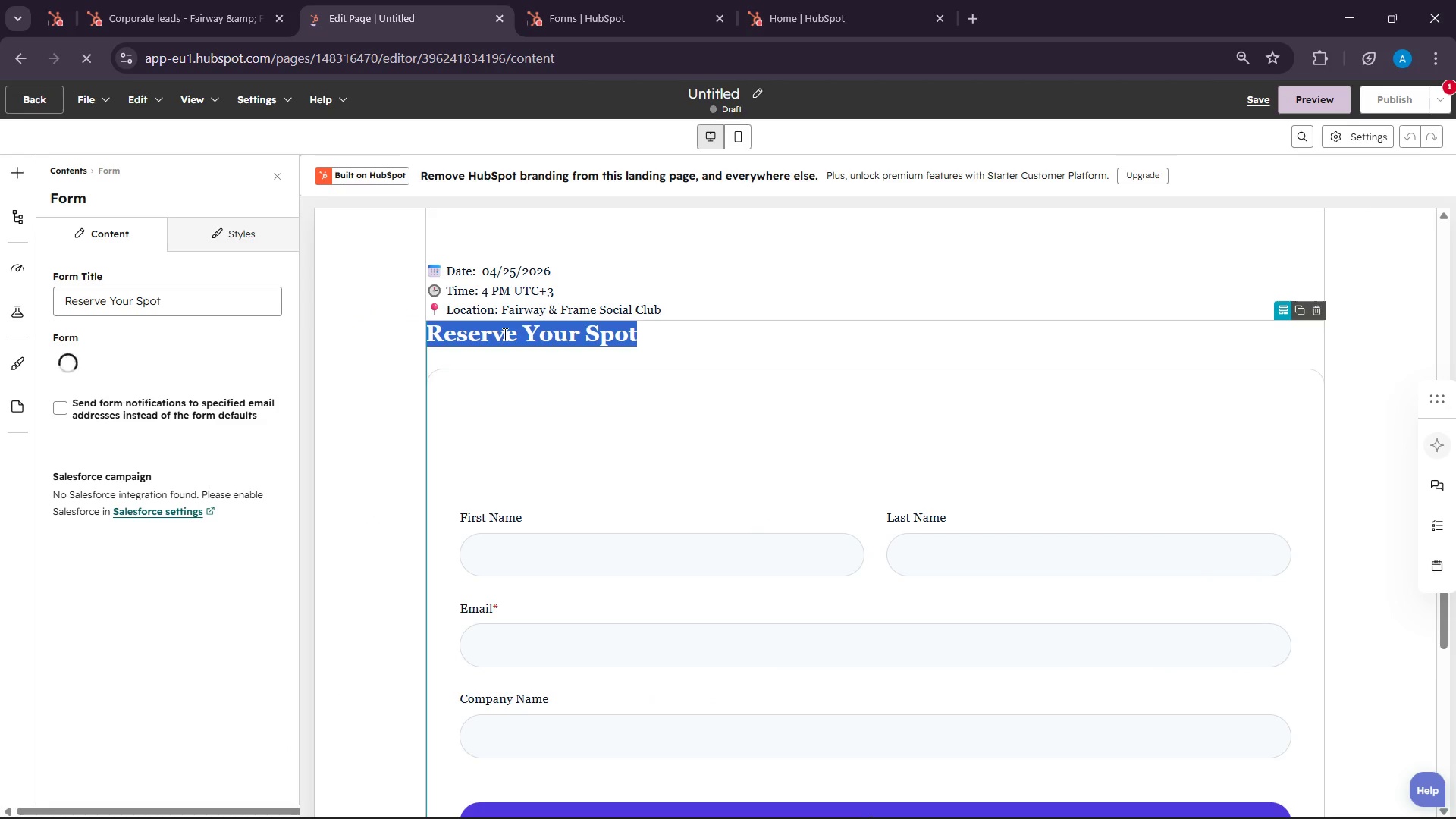 
triple_click([504, 334])
 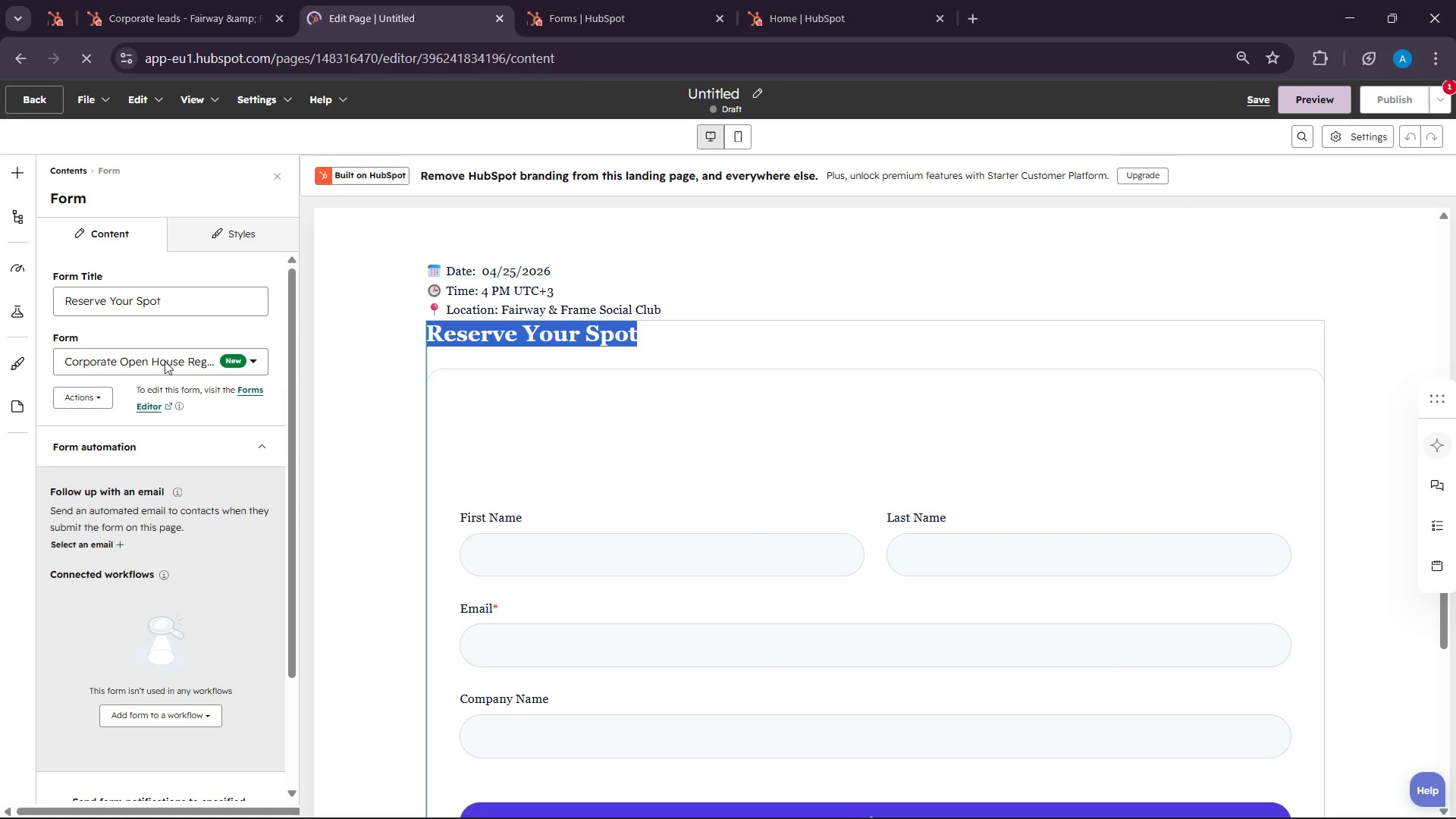 
double_click([98, 303])
 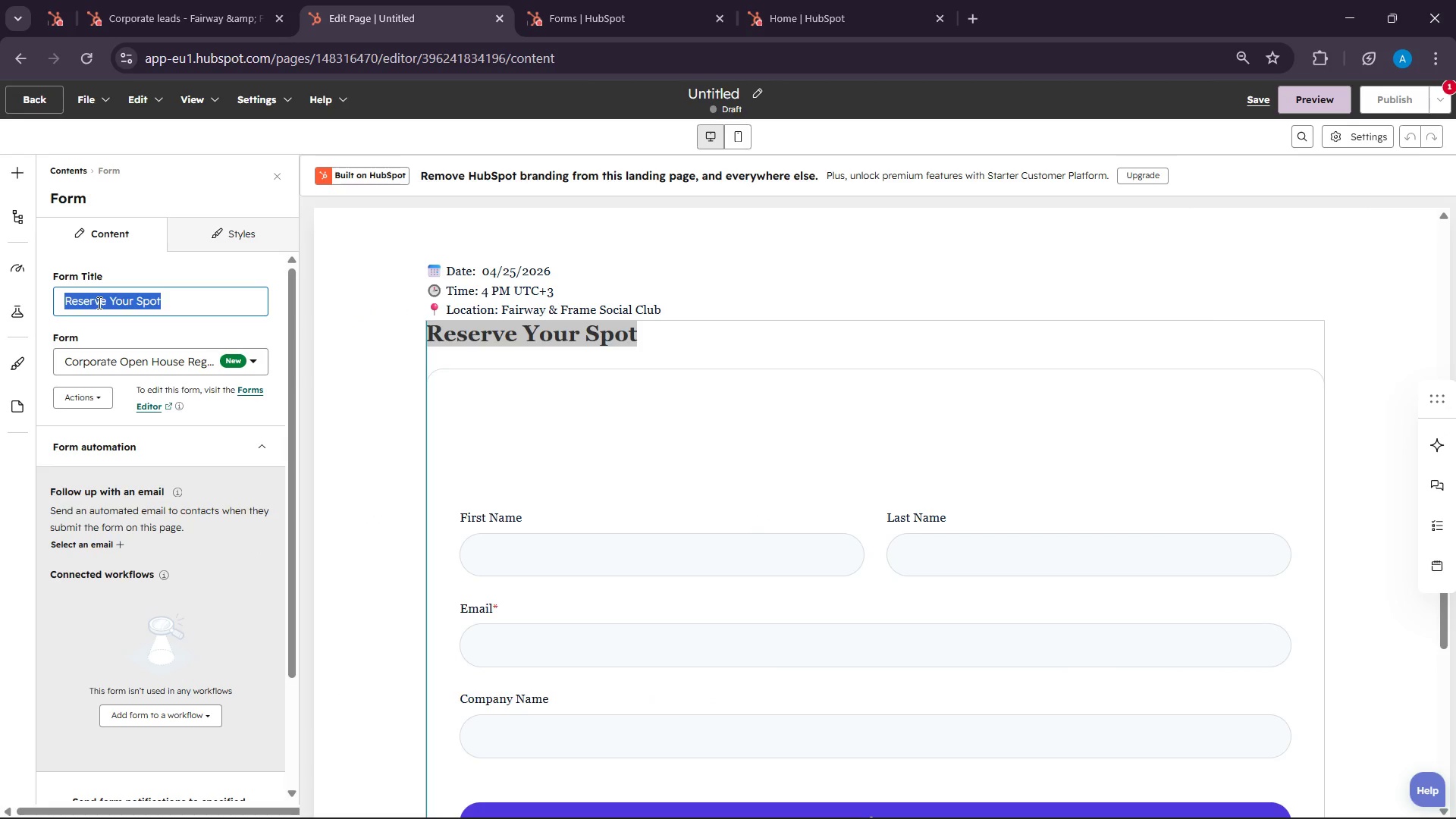 
triple_click([98, 303])
 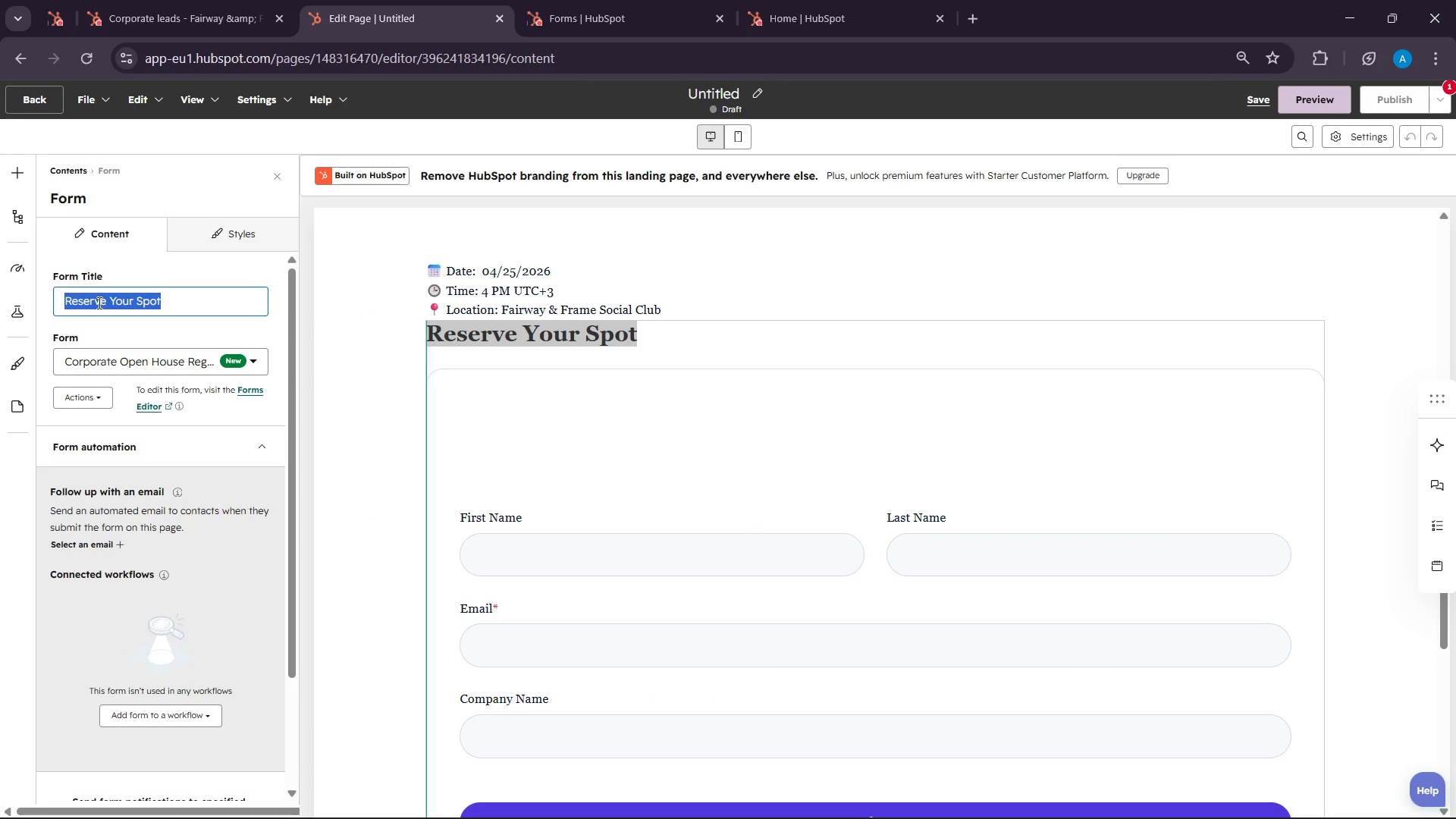 
key(Control+X)
 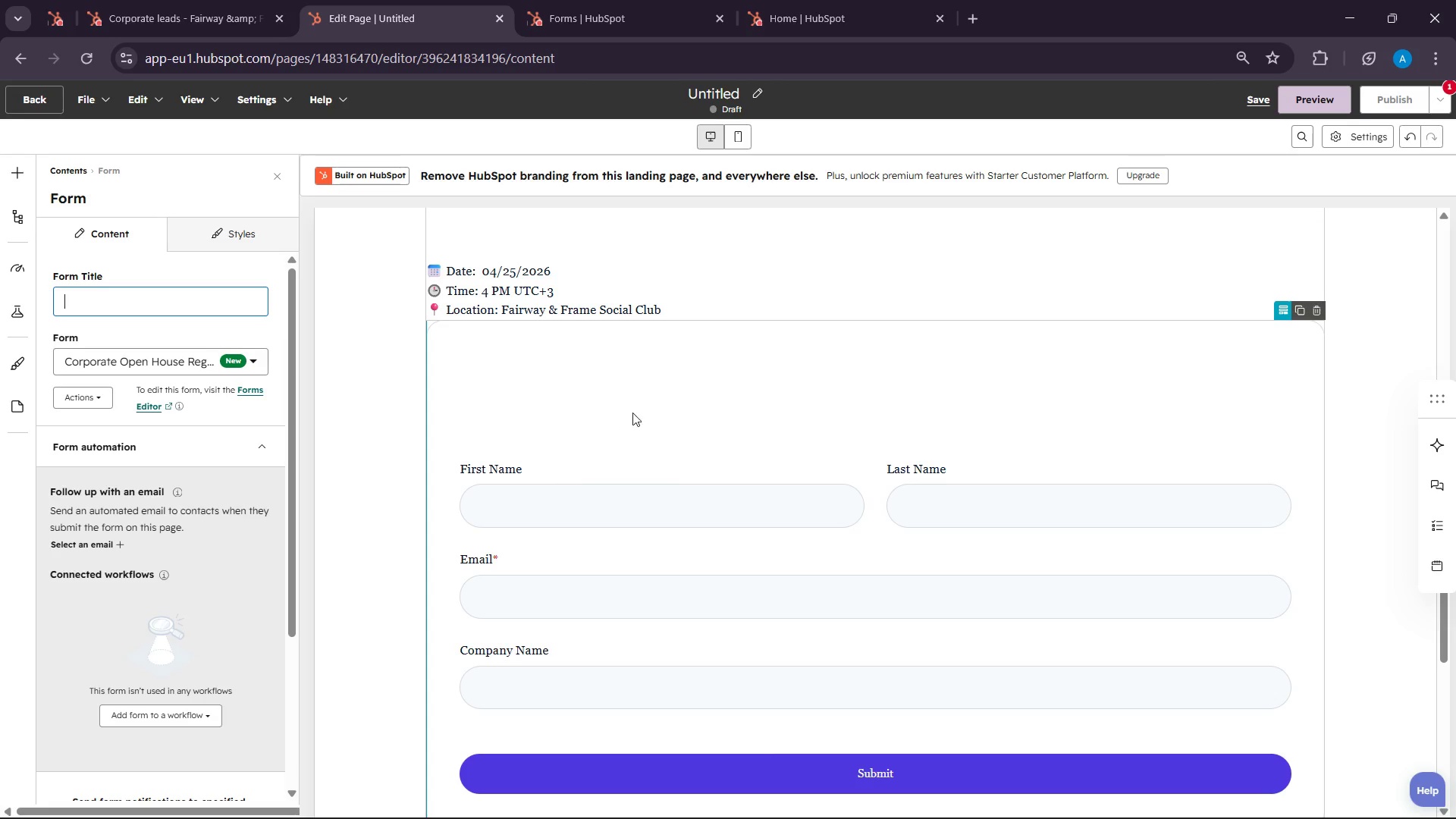 
left_click([889, 381])
 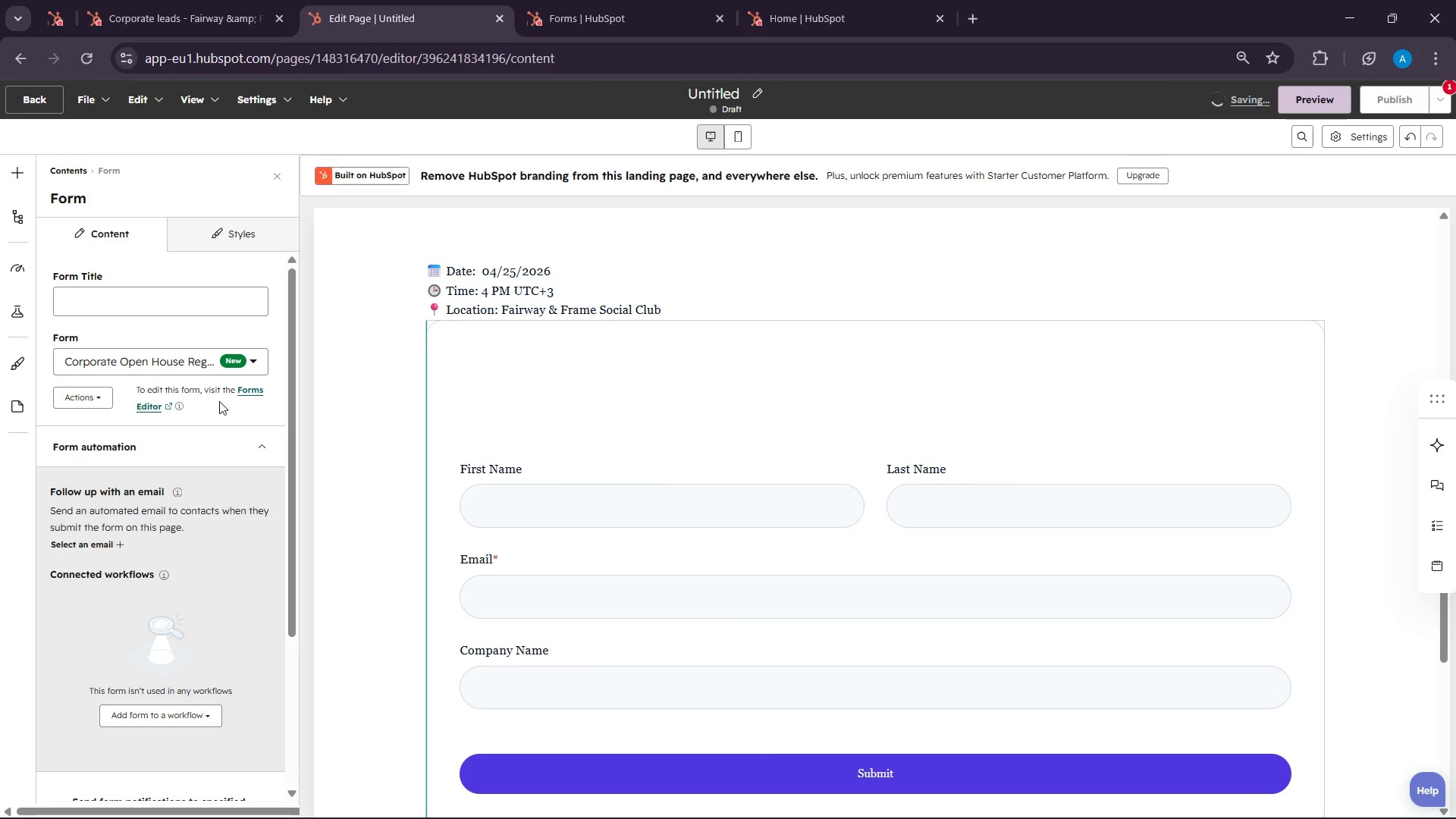 
left_click([833, 458])
 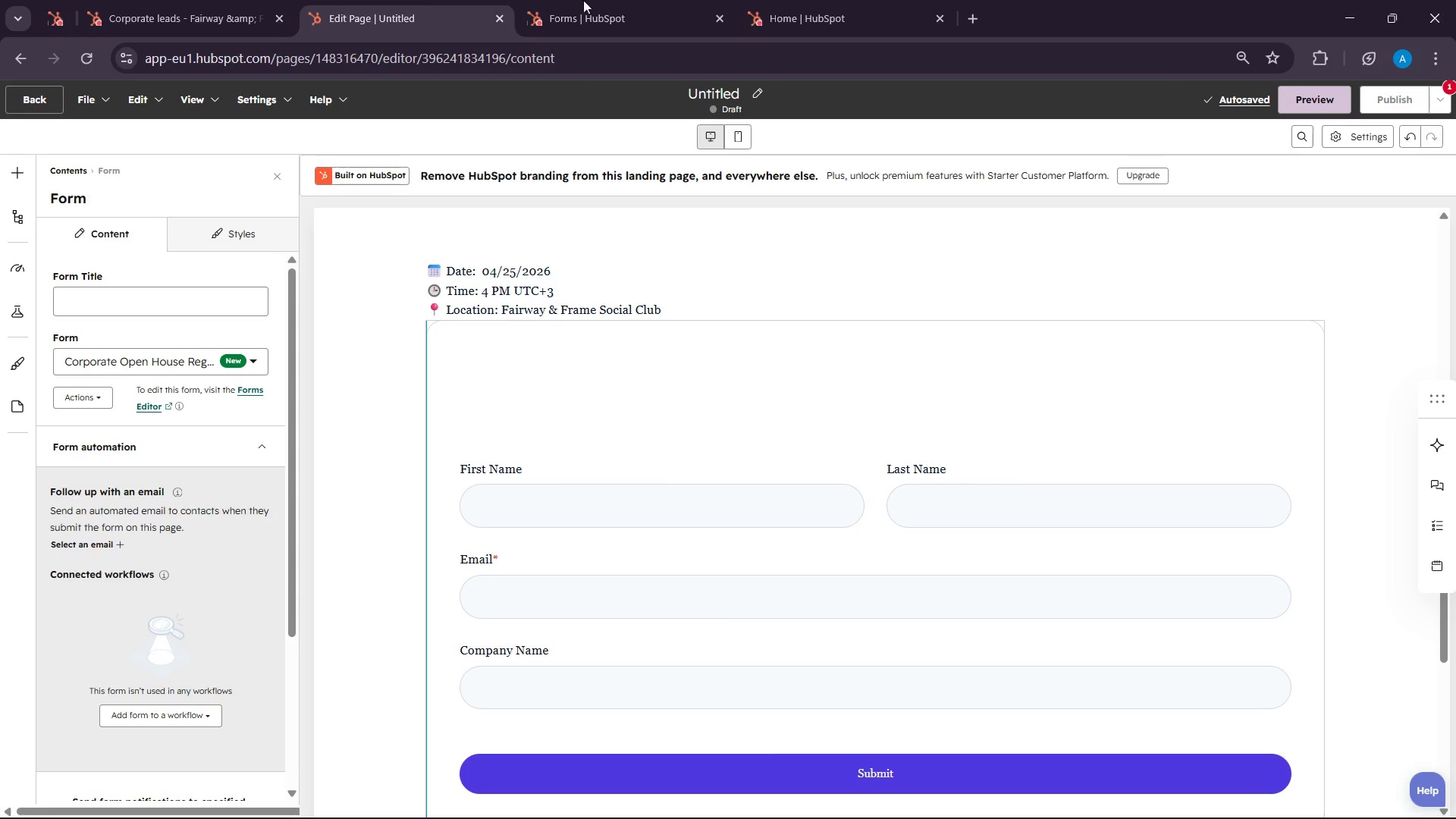 
left_click([619, 0])
 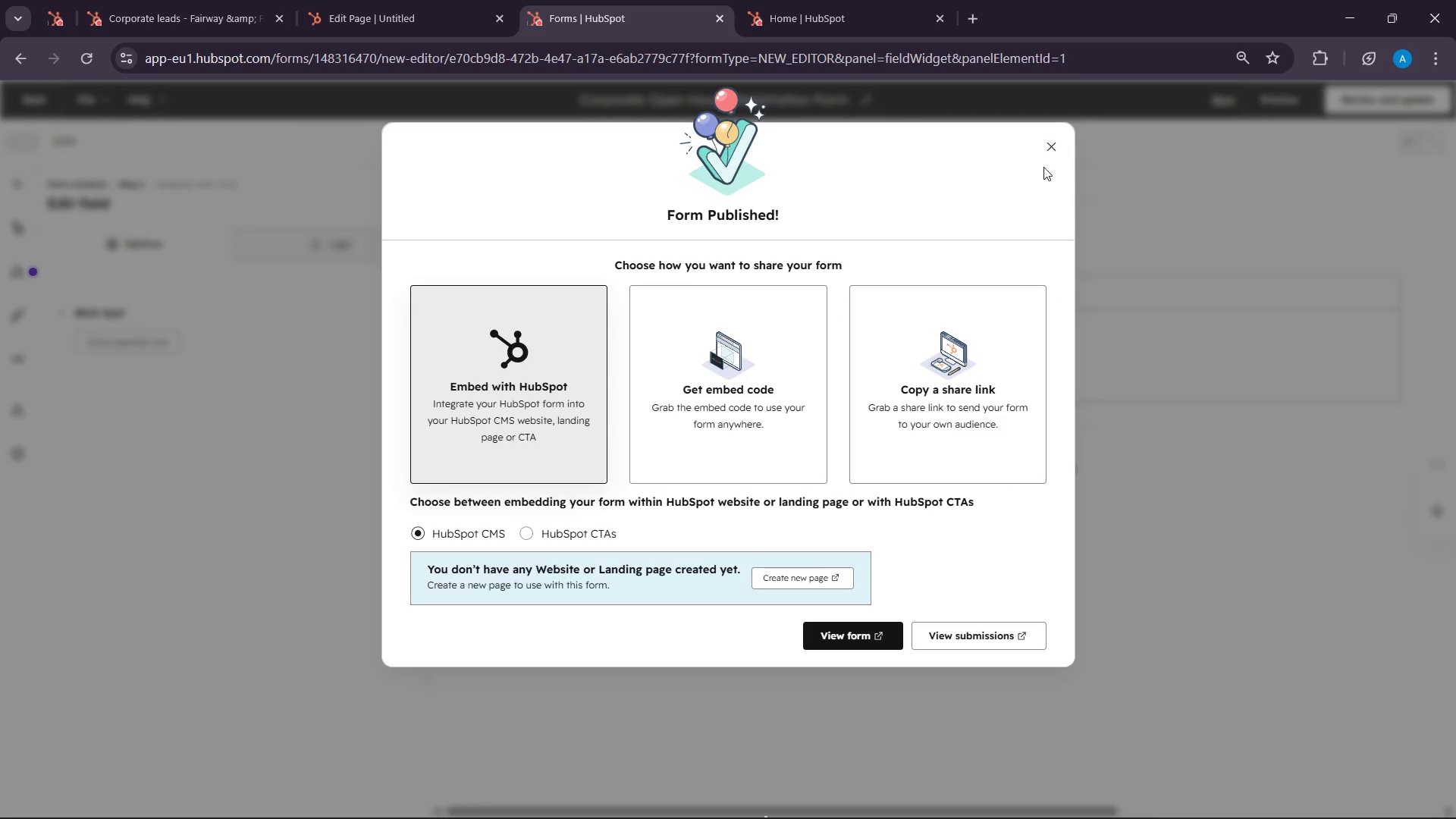 
left_click([1050, 154])
 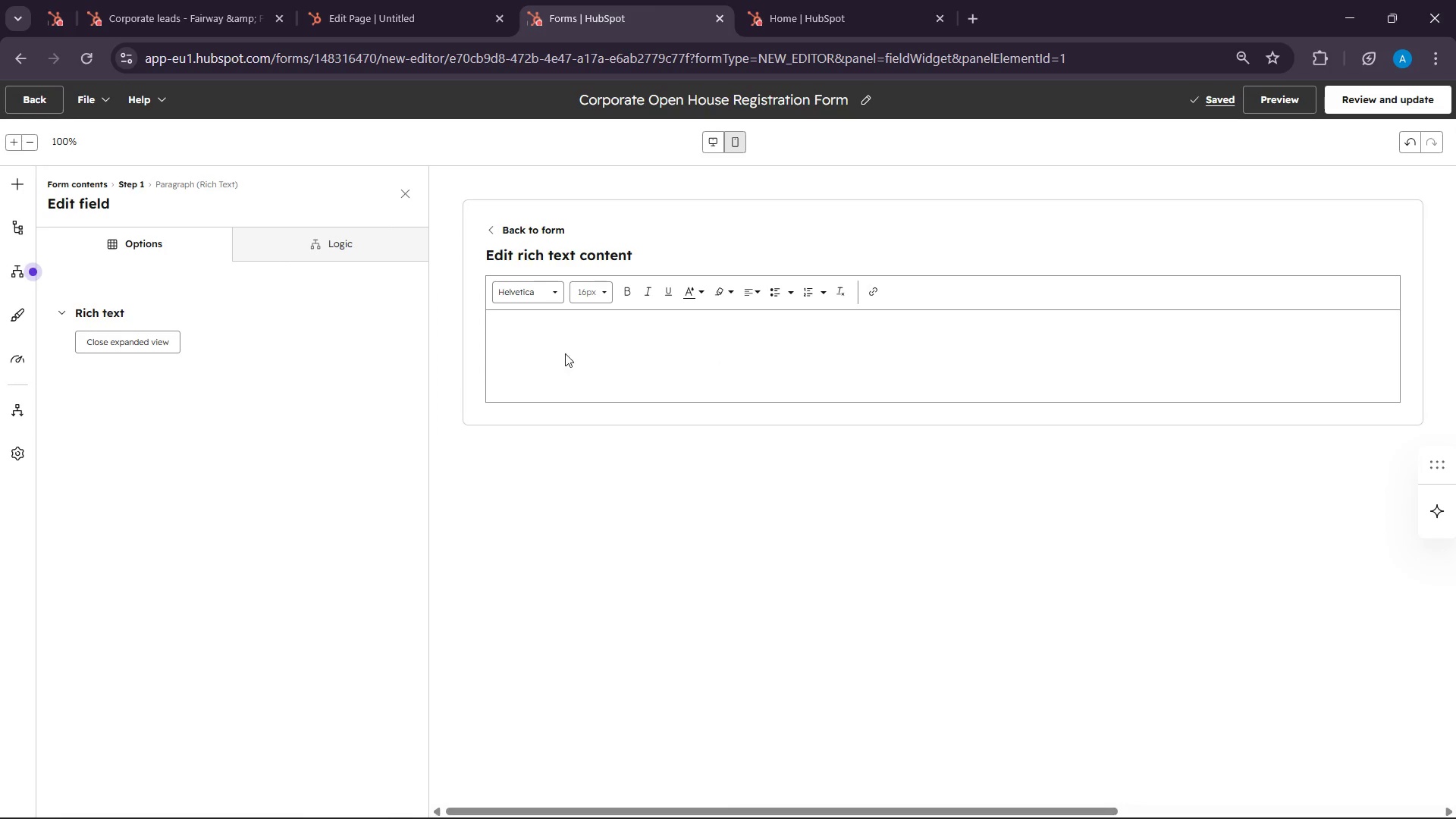 
left_click([563, 339])
 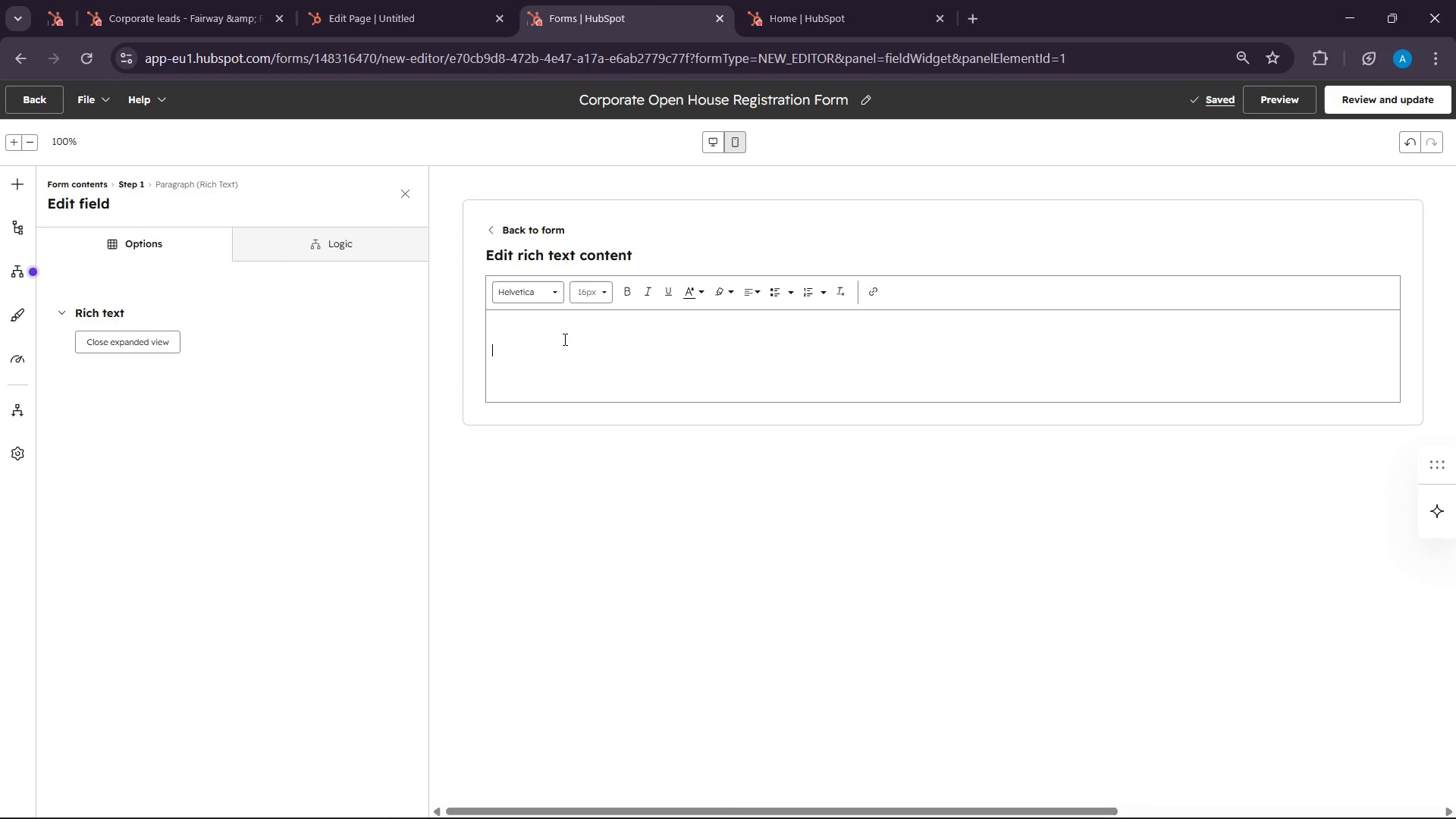 
key(Control+V)
 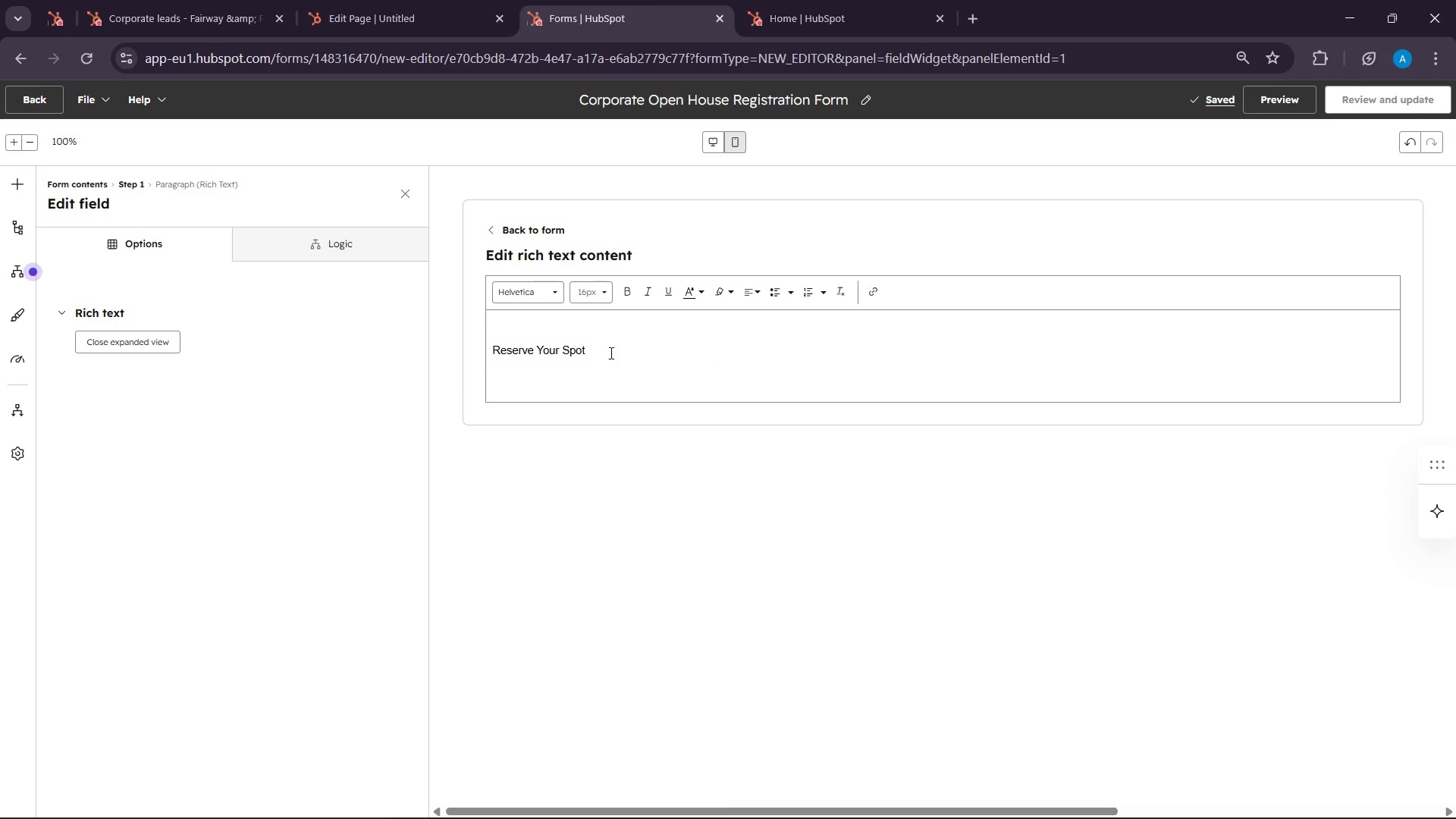 
double_click([610, 353])
 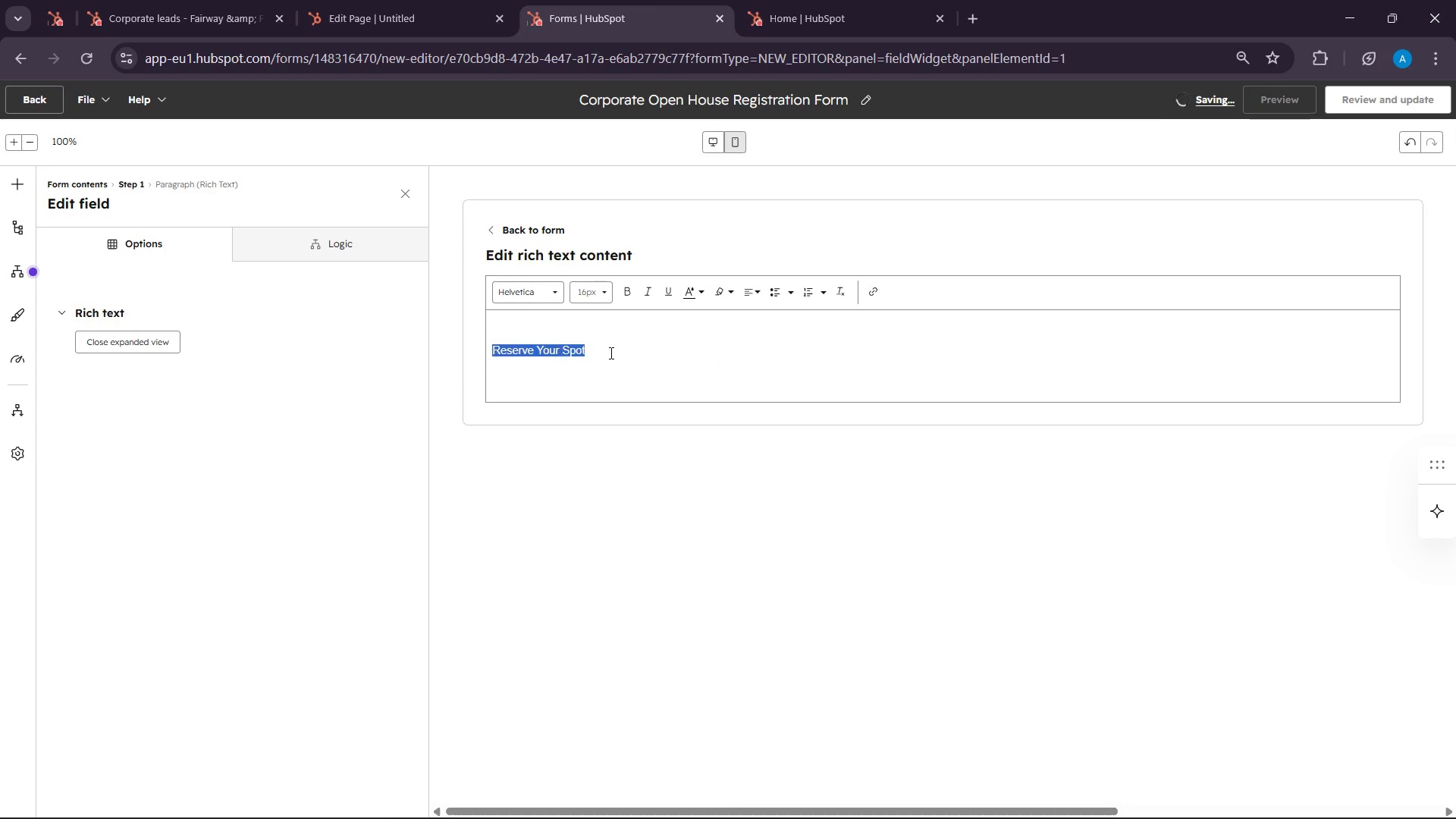 
triple_click([610, 353])
 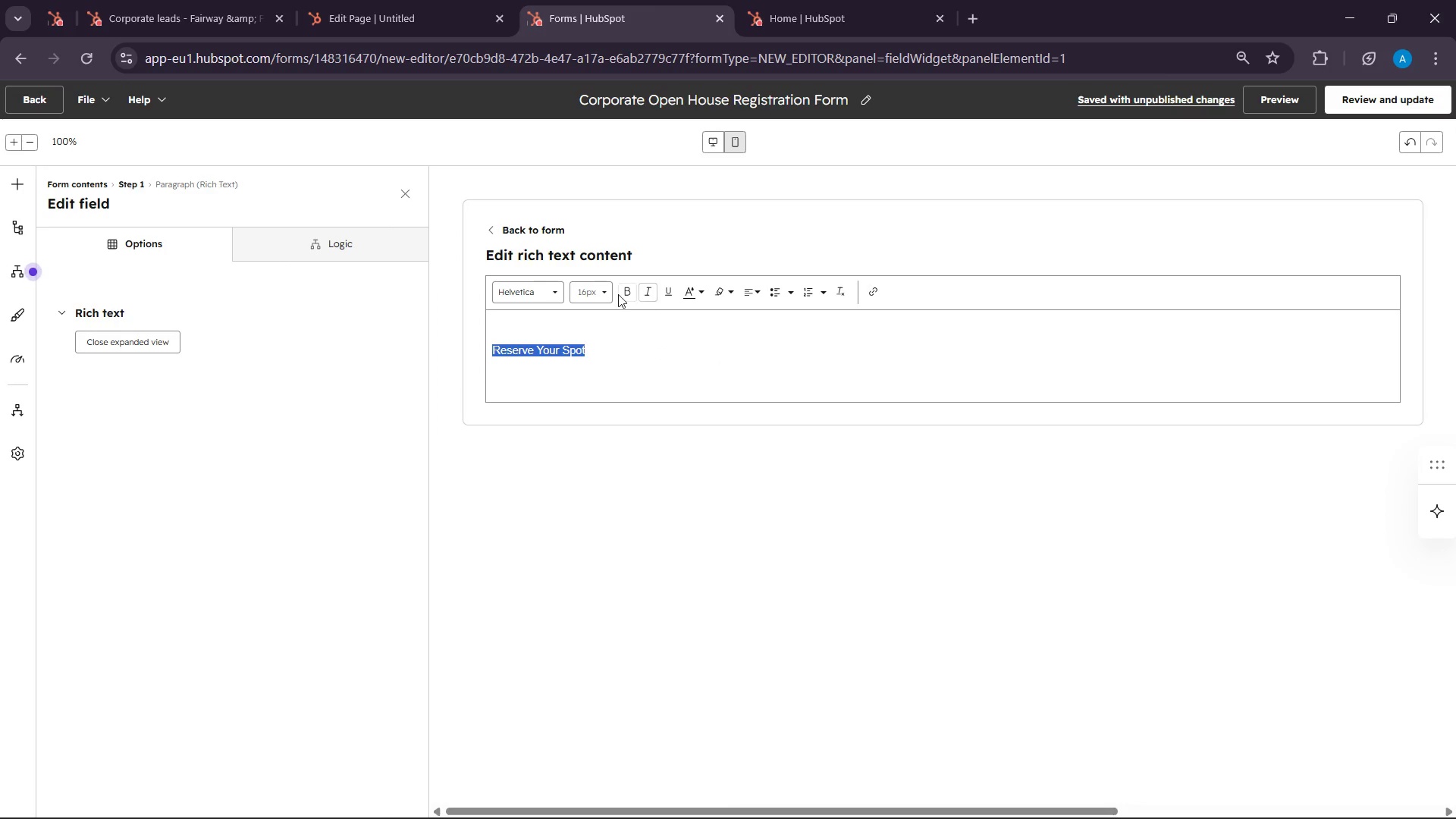 
left_click([615, 293])
 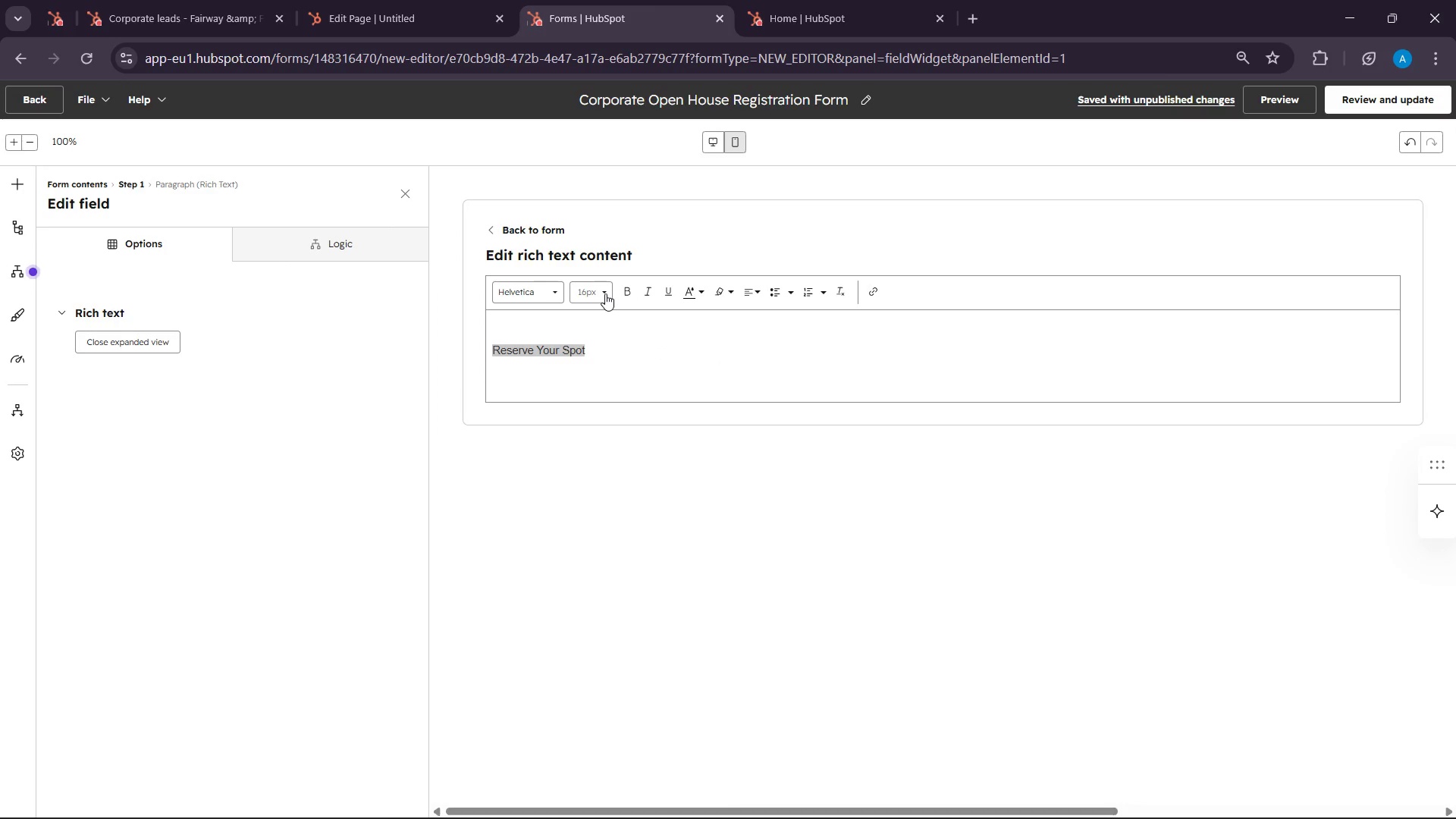 
left_click([604, 293])
 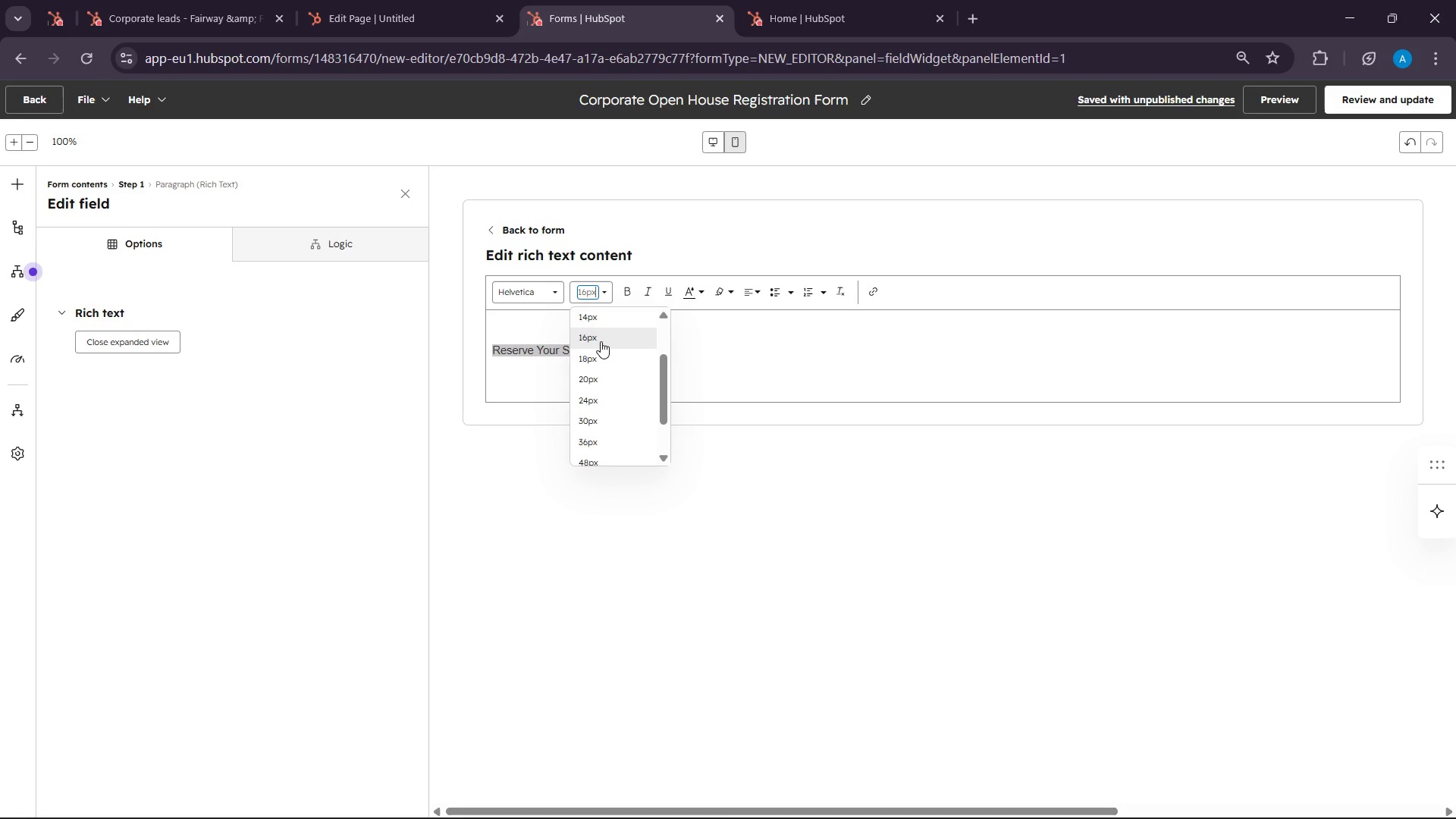 
left_click([601, 341])
 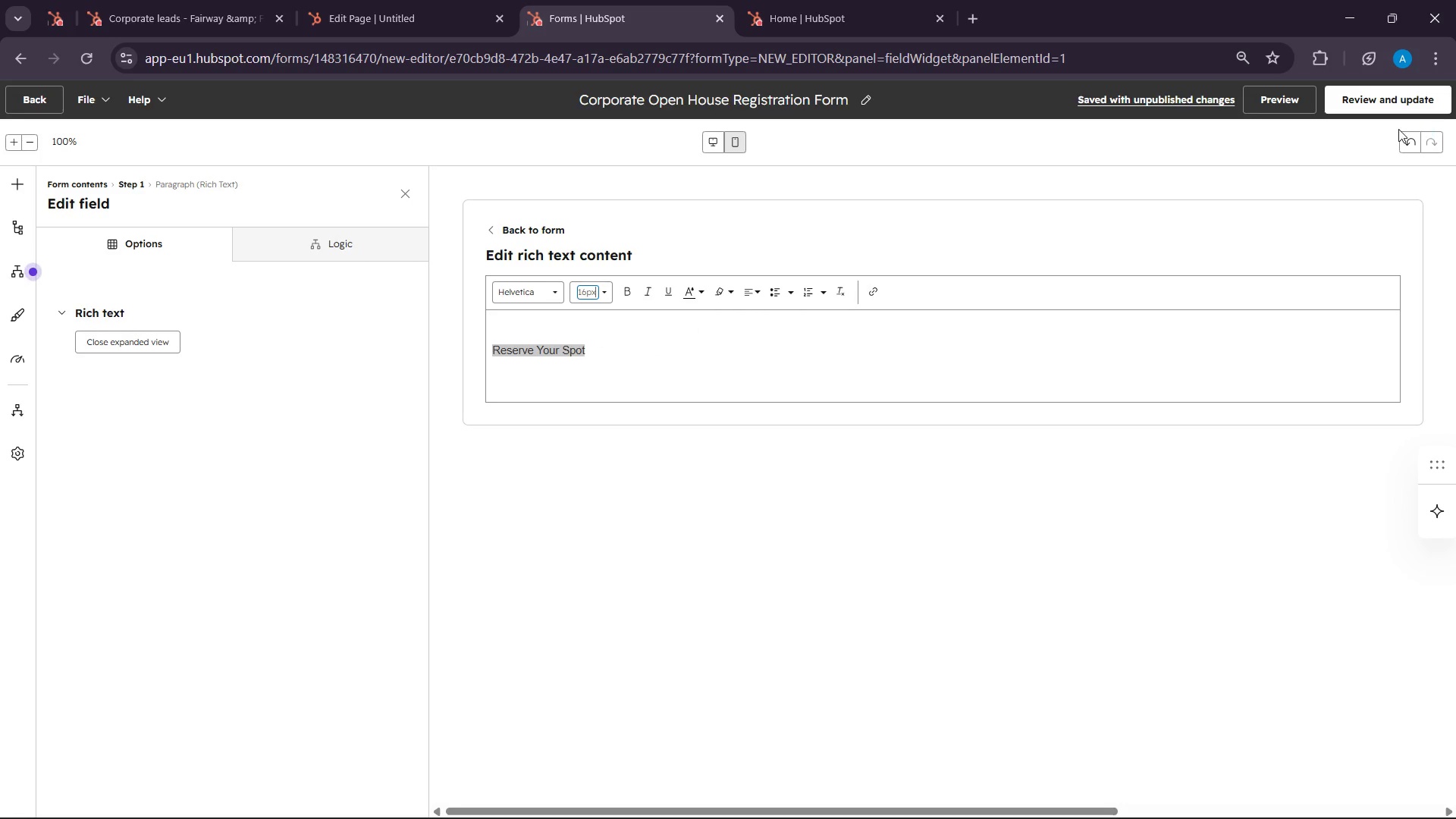 
left_click([1388, 91])
 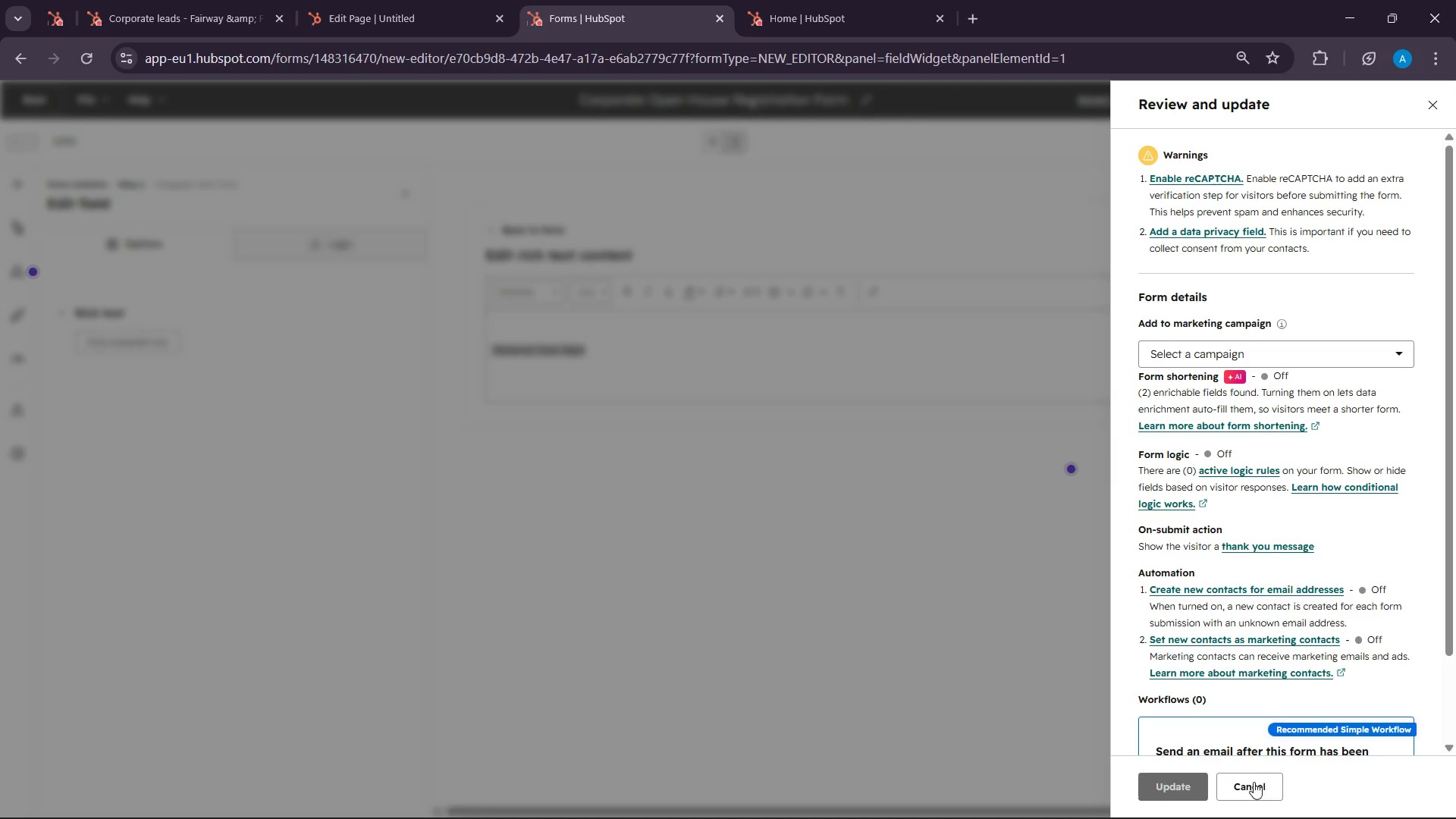 
left_click([1167, 783])
 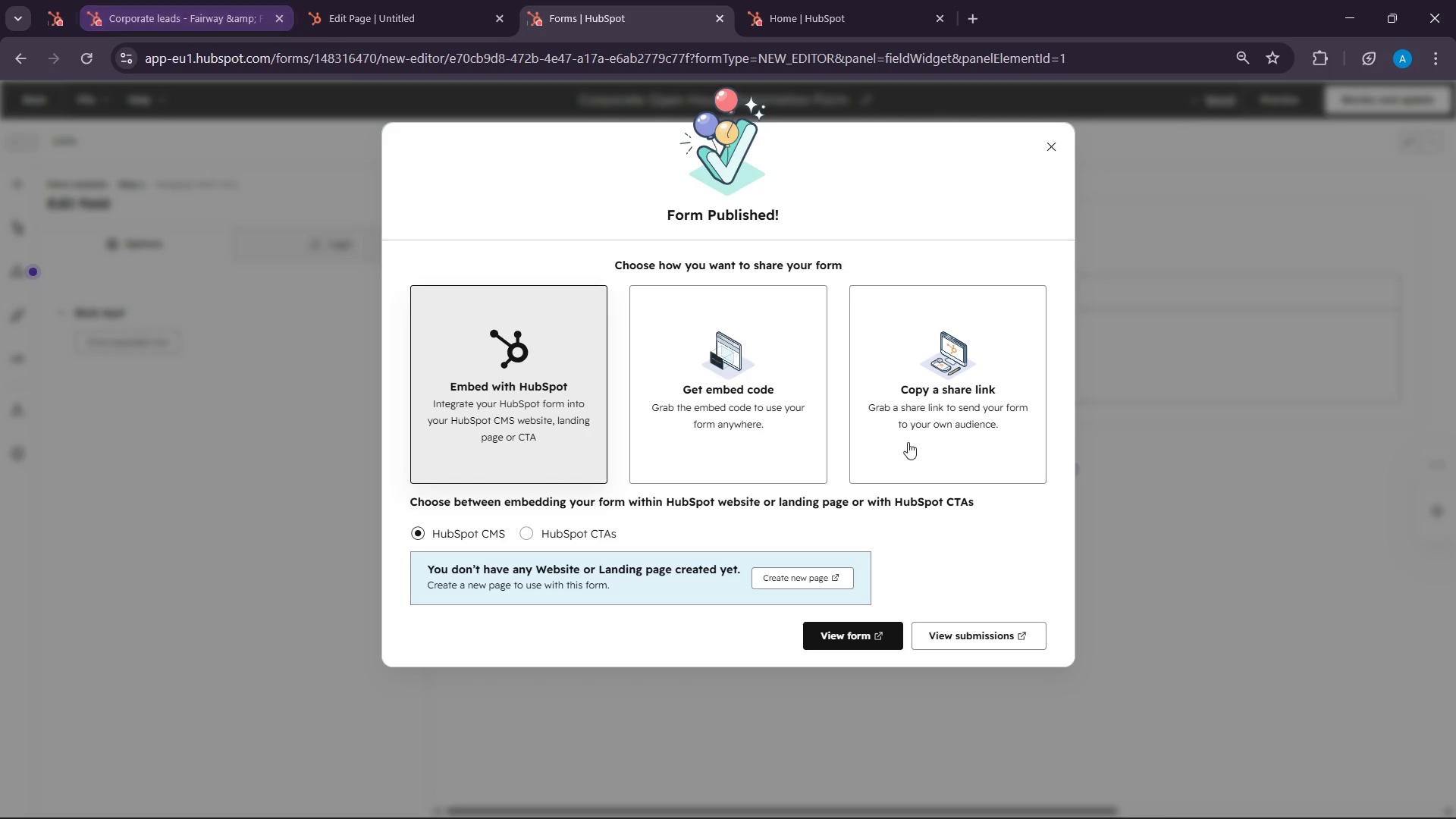 
left_click([133, 0])
 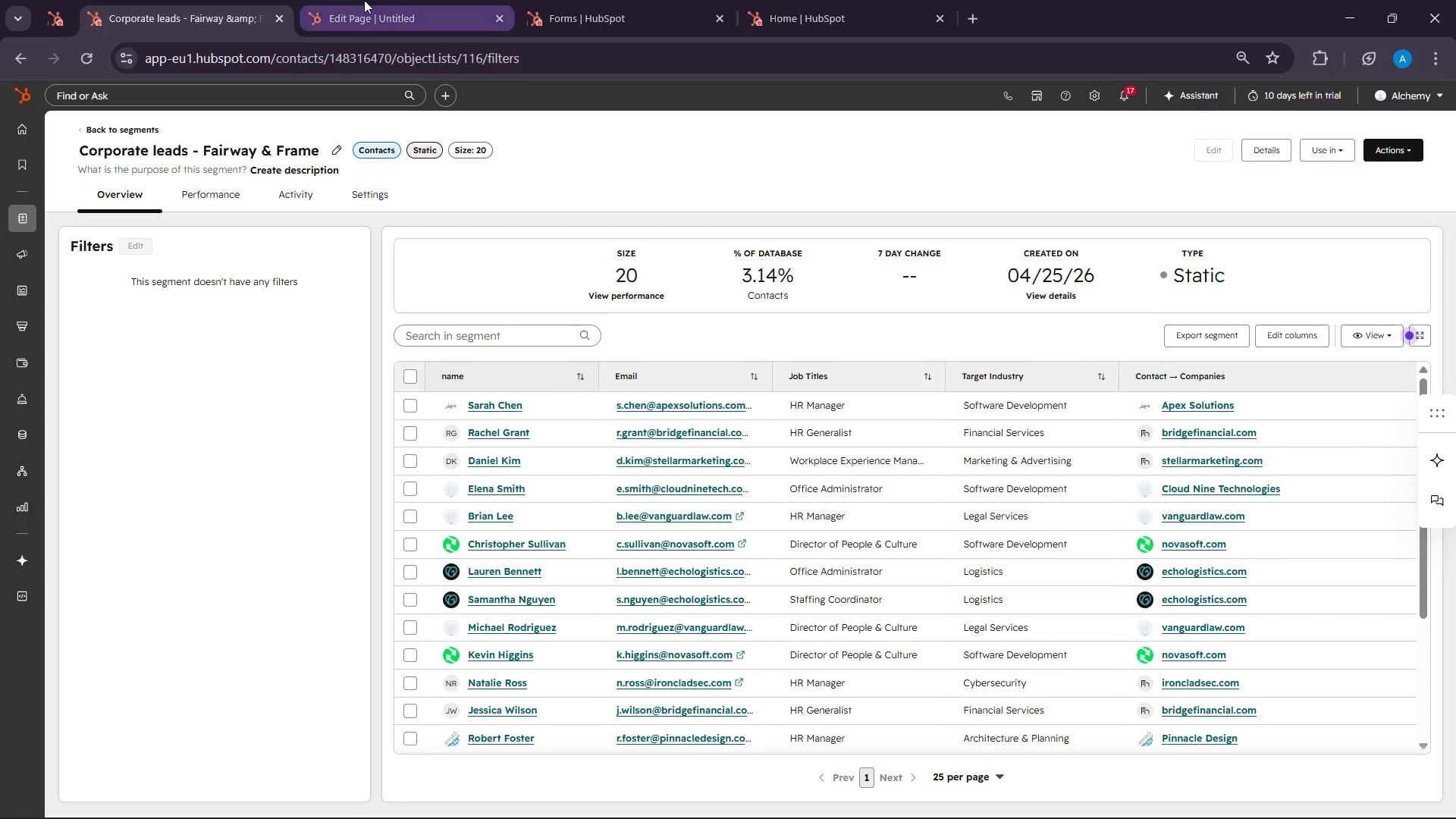 
left_click([364, 0])
 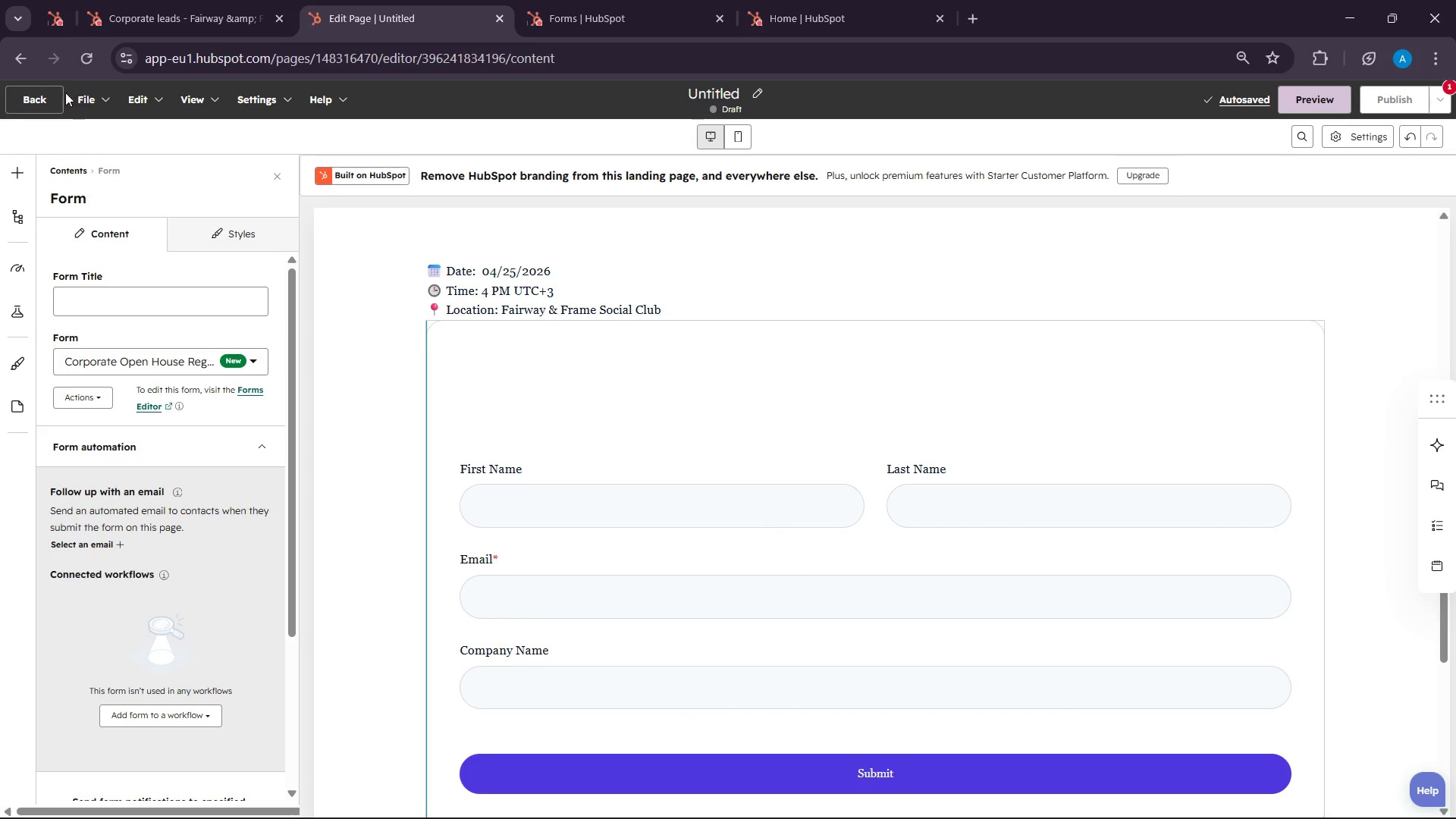 
left_click([85, 57])
 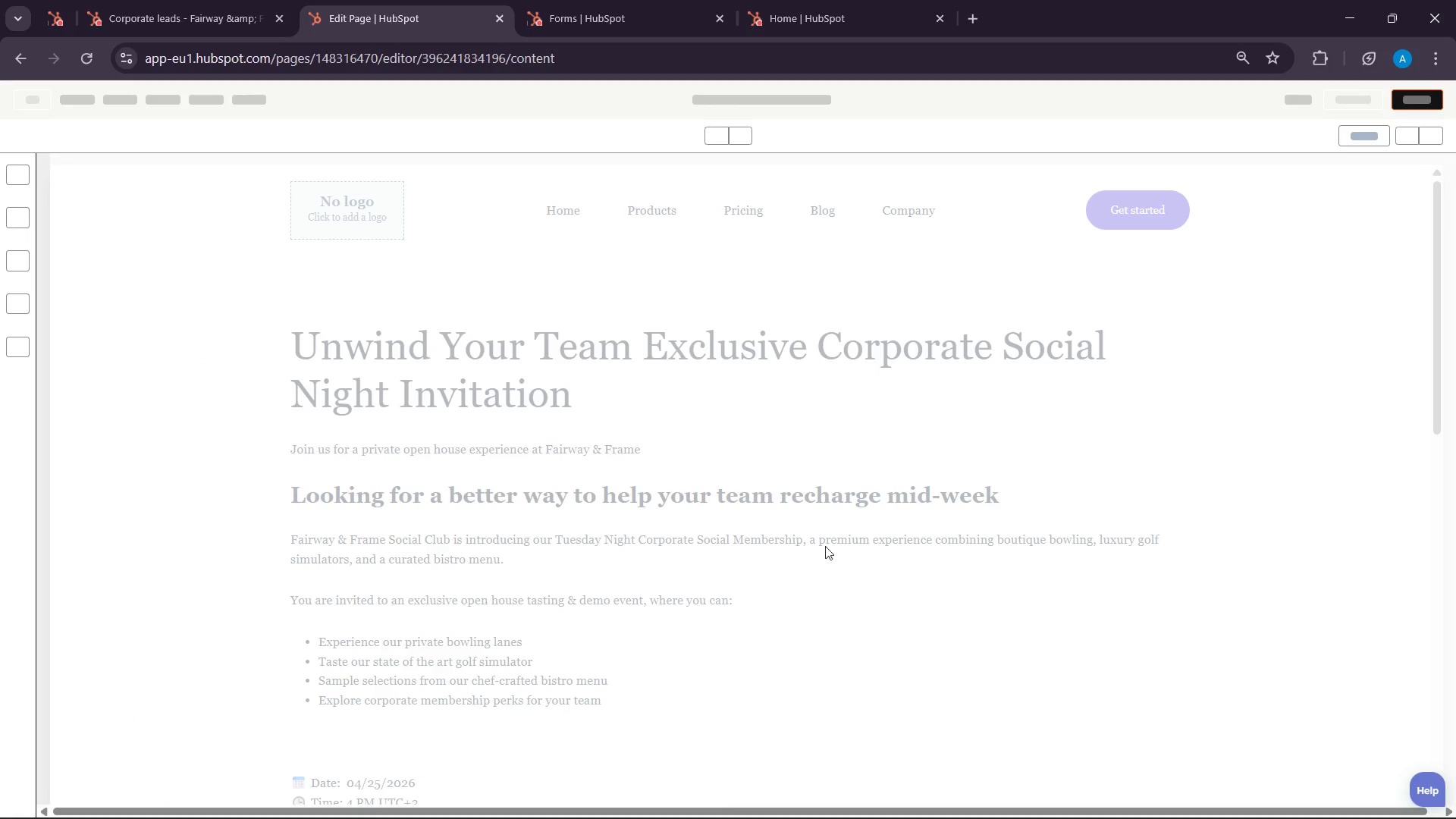 
wait(5.89)
 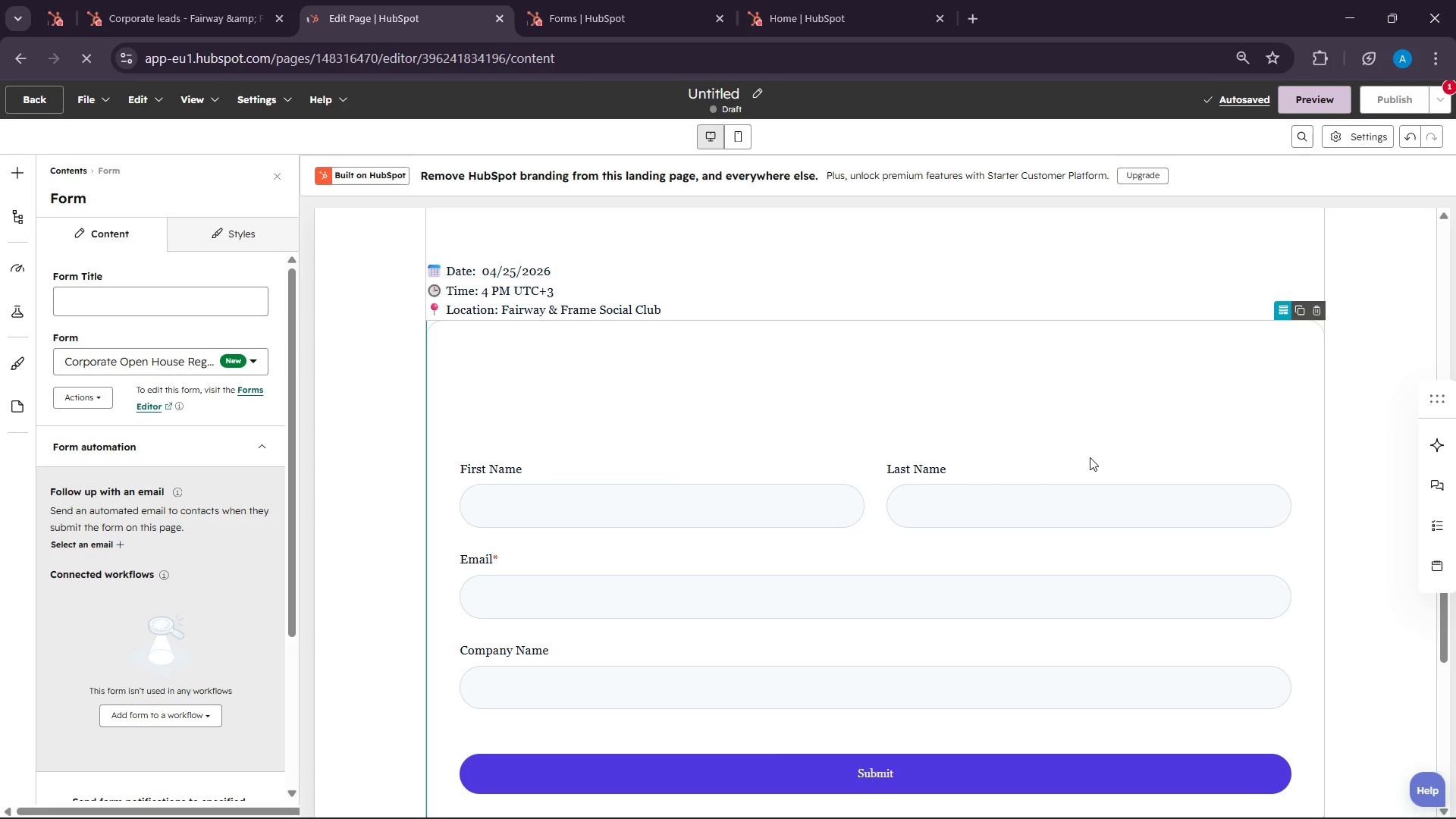 
scroll: coordinate [654, 617], scroll_direction: down, amount: 12.0
 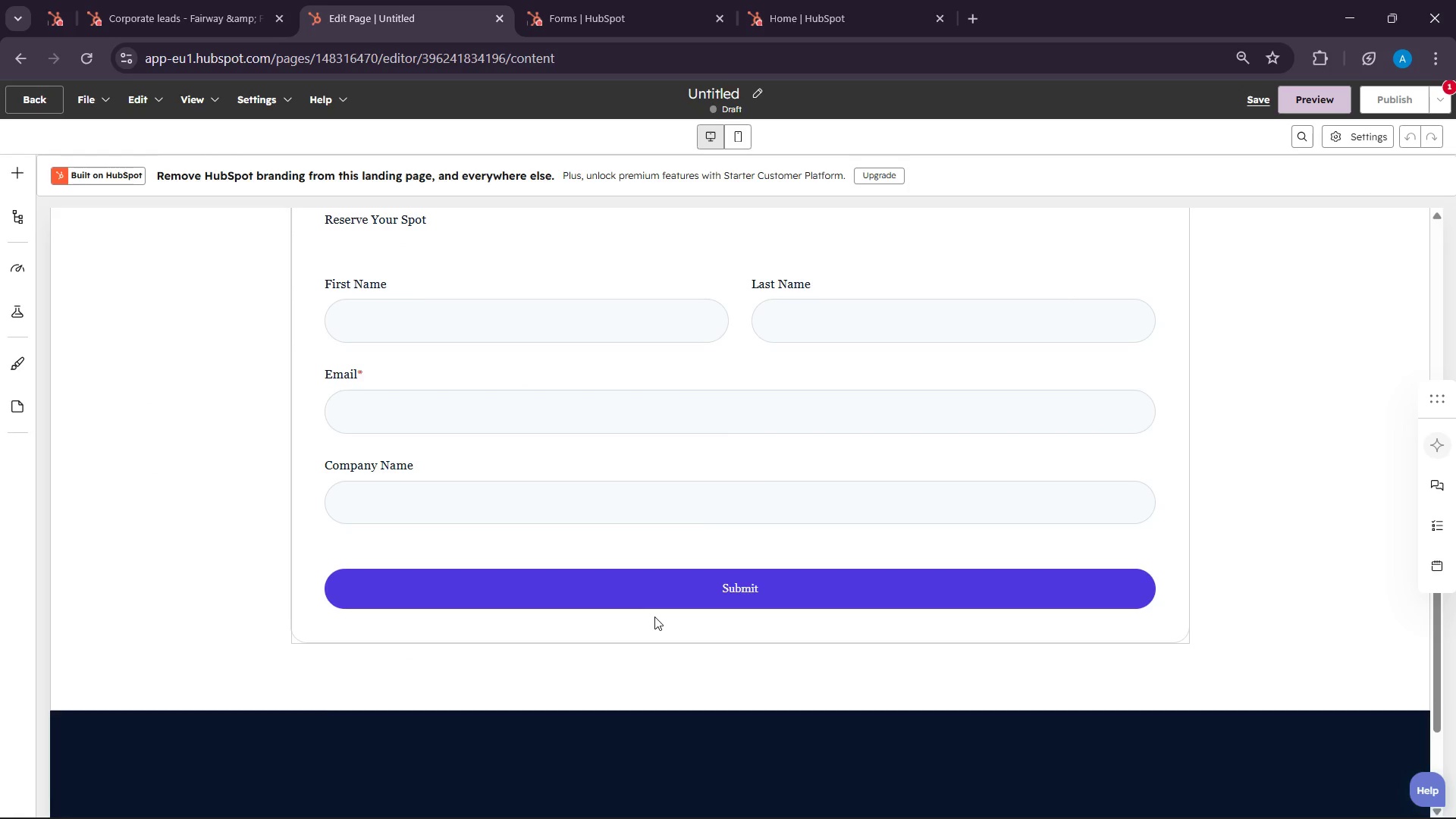 
scroll: coordinate [654, 617], scroll_direction: up, amount: 3.0
 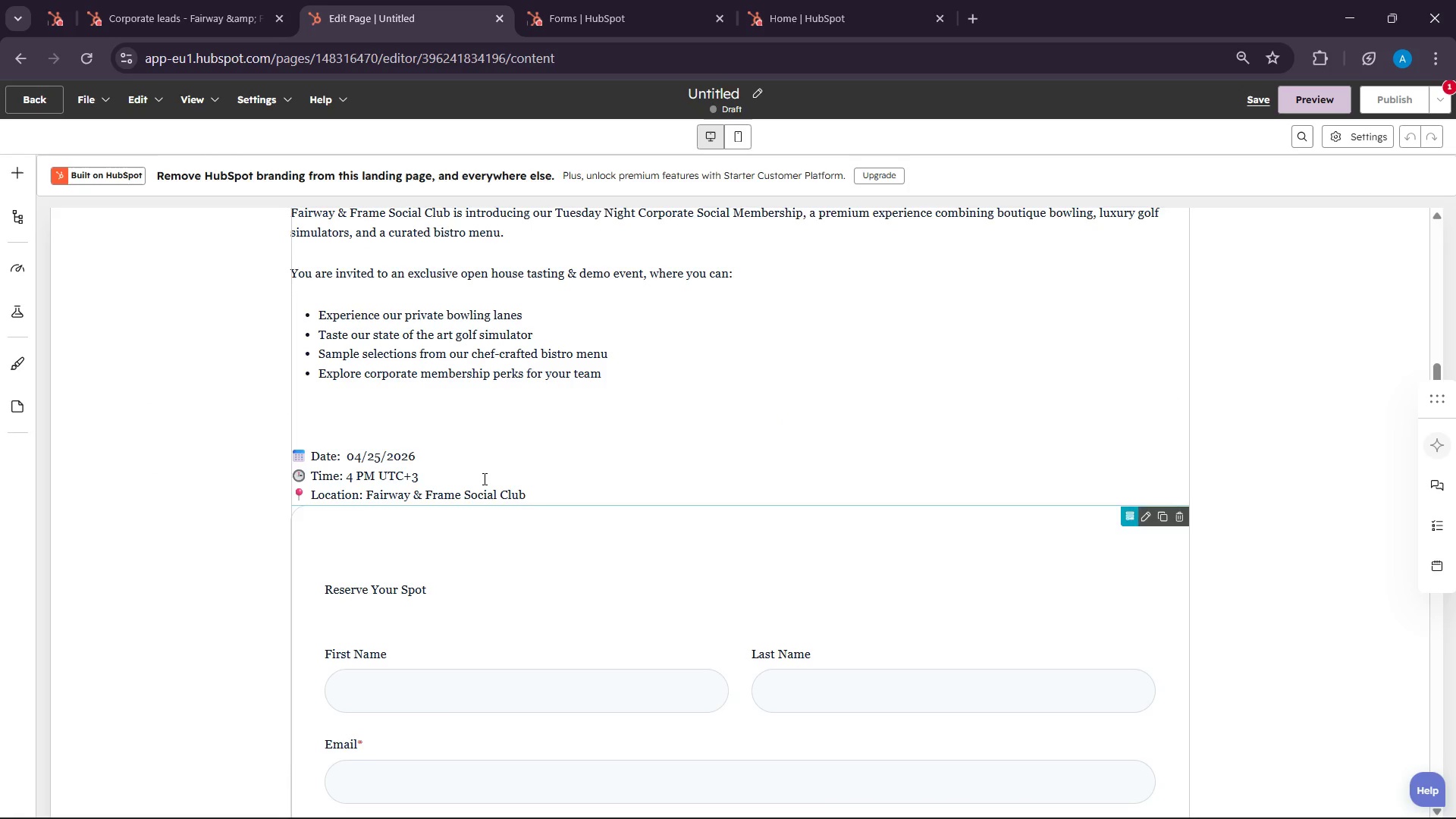 
left_click([554, 461])
 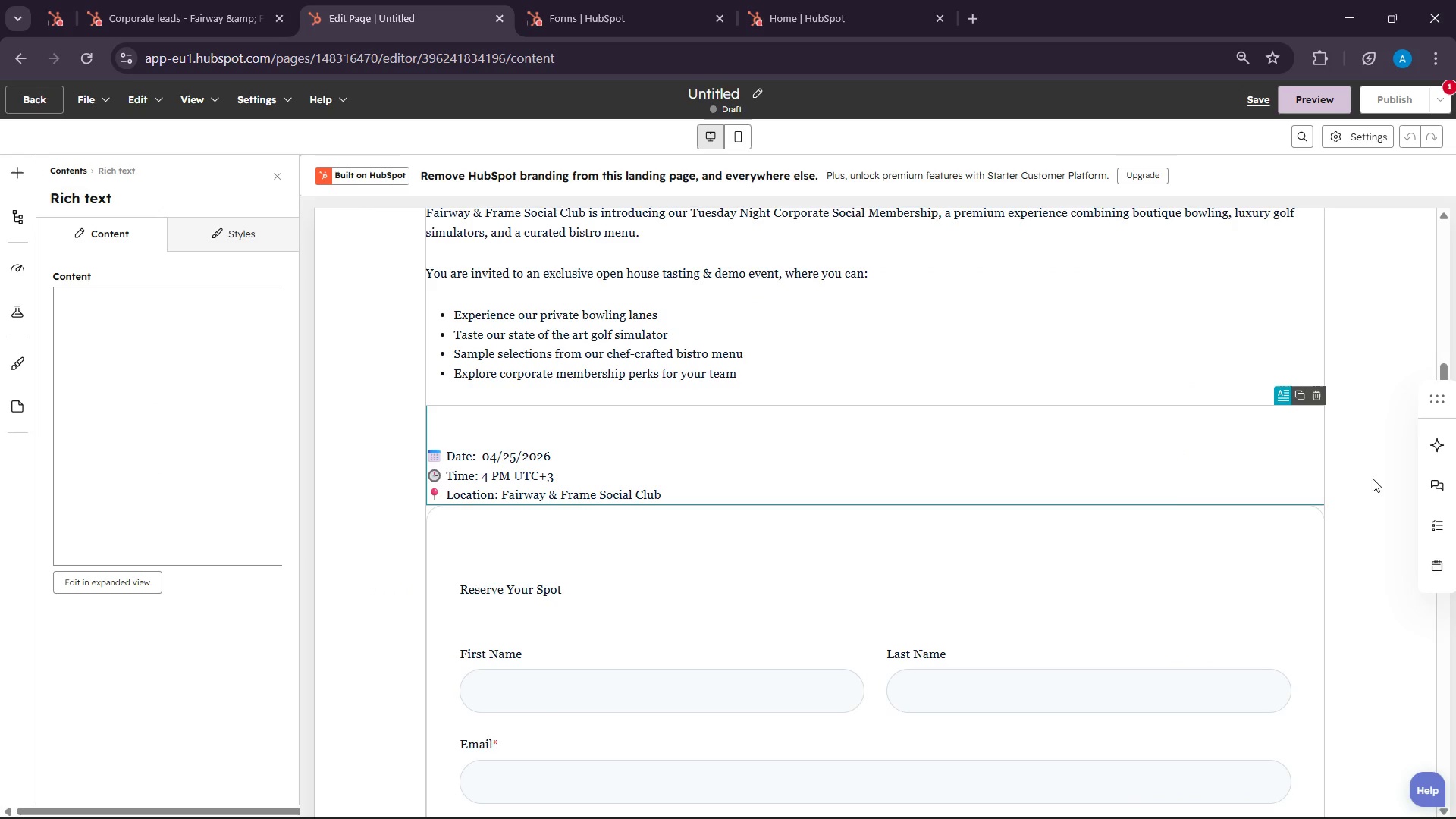 
left_click([1375, 563])
 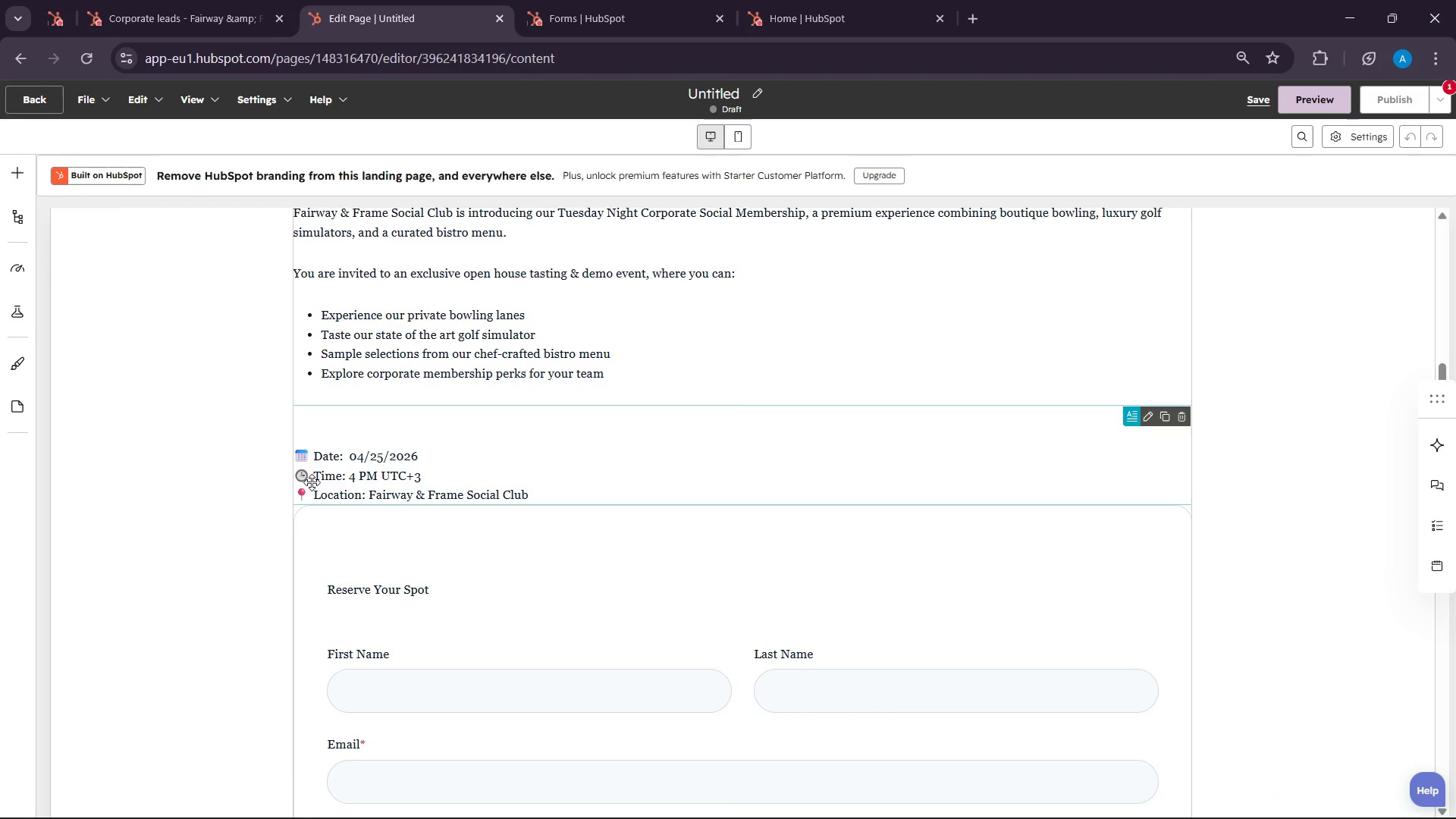 
left_click([389, 472])
 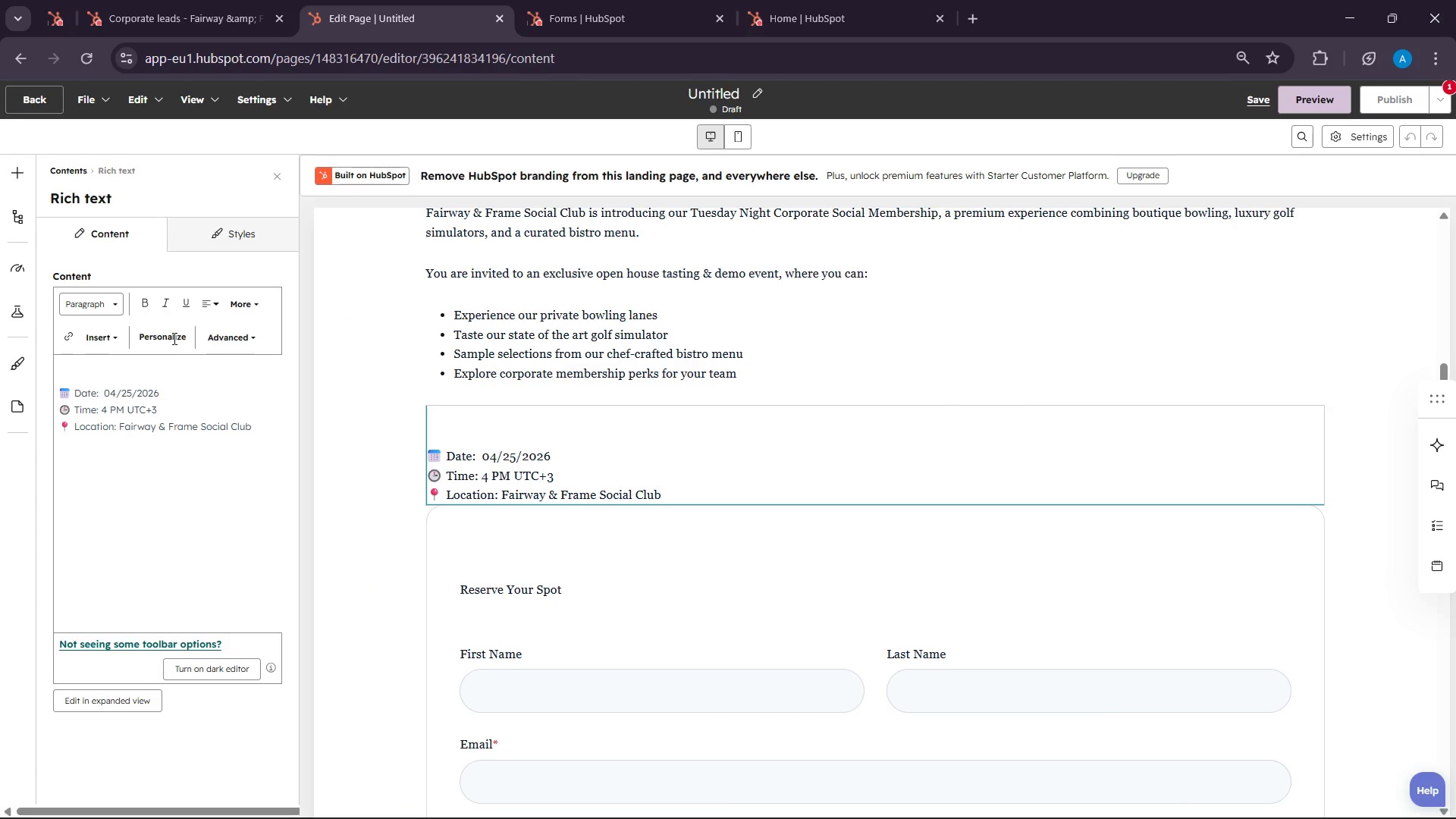 
left_click([244, 240])
 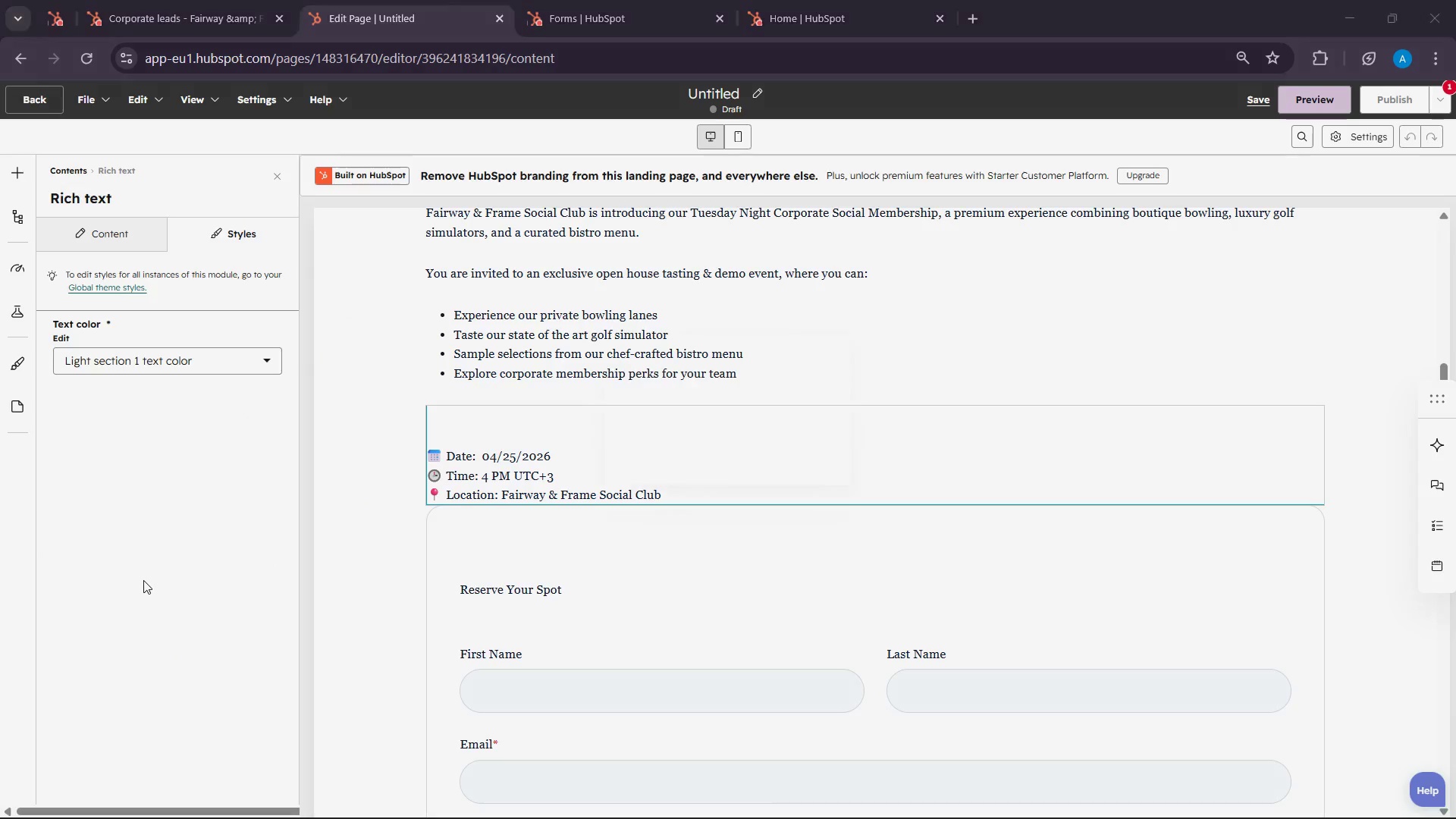 
wait(6.55)
 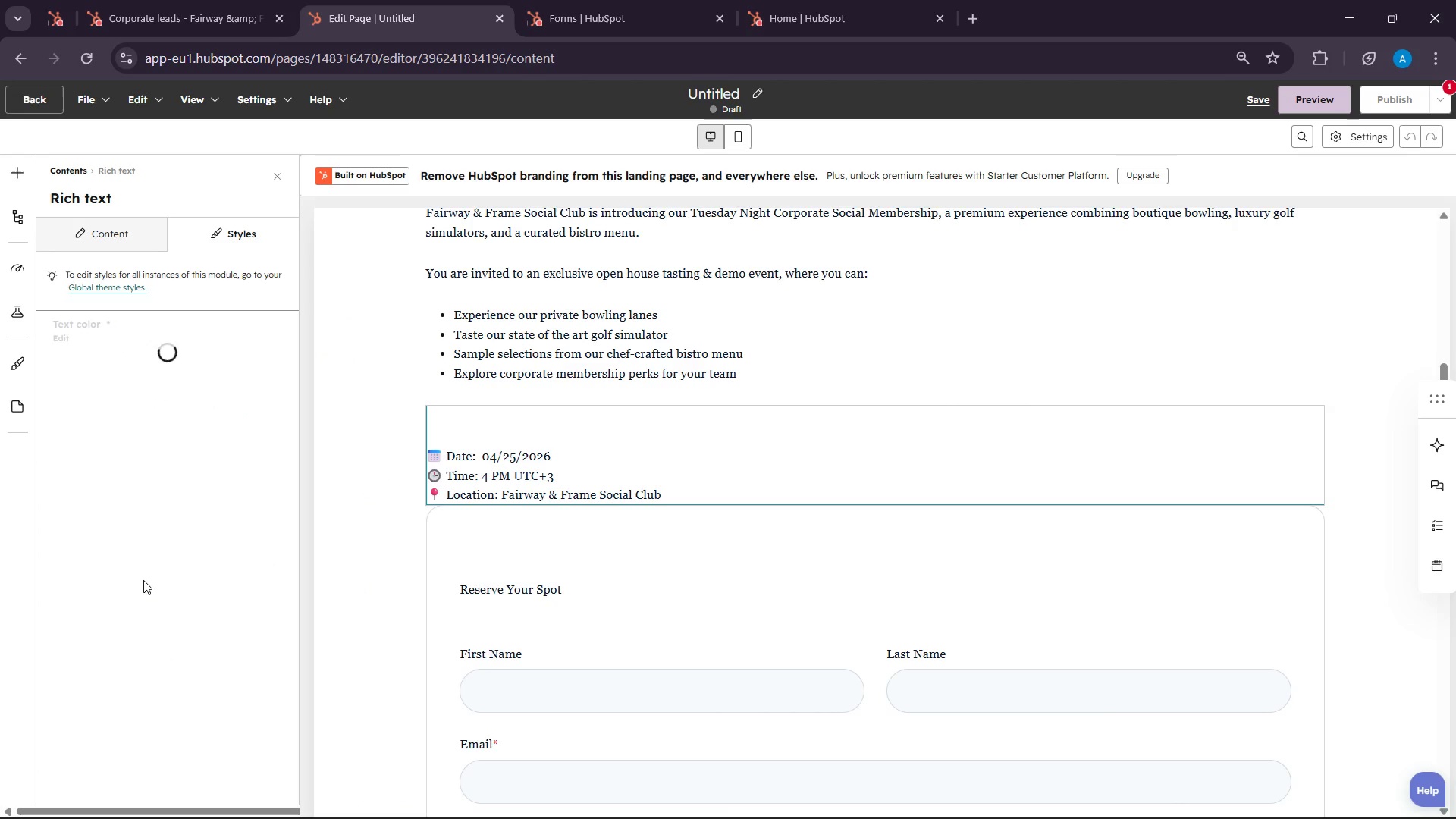 
left_click([767, 460])
 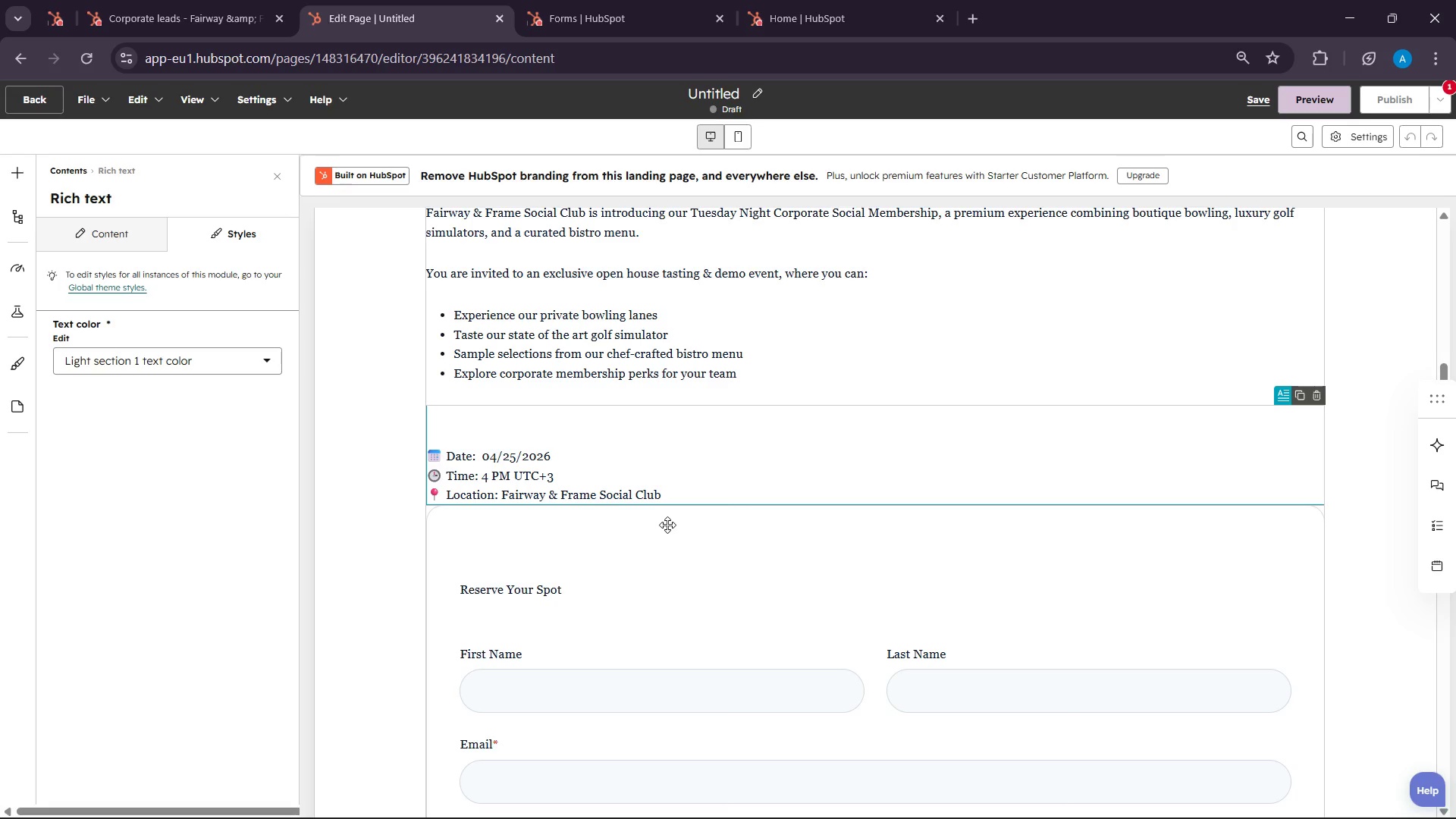 
wait(22.52)
 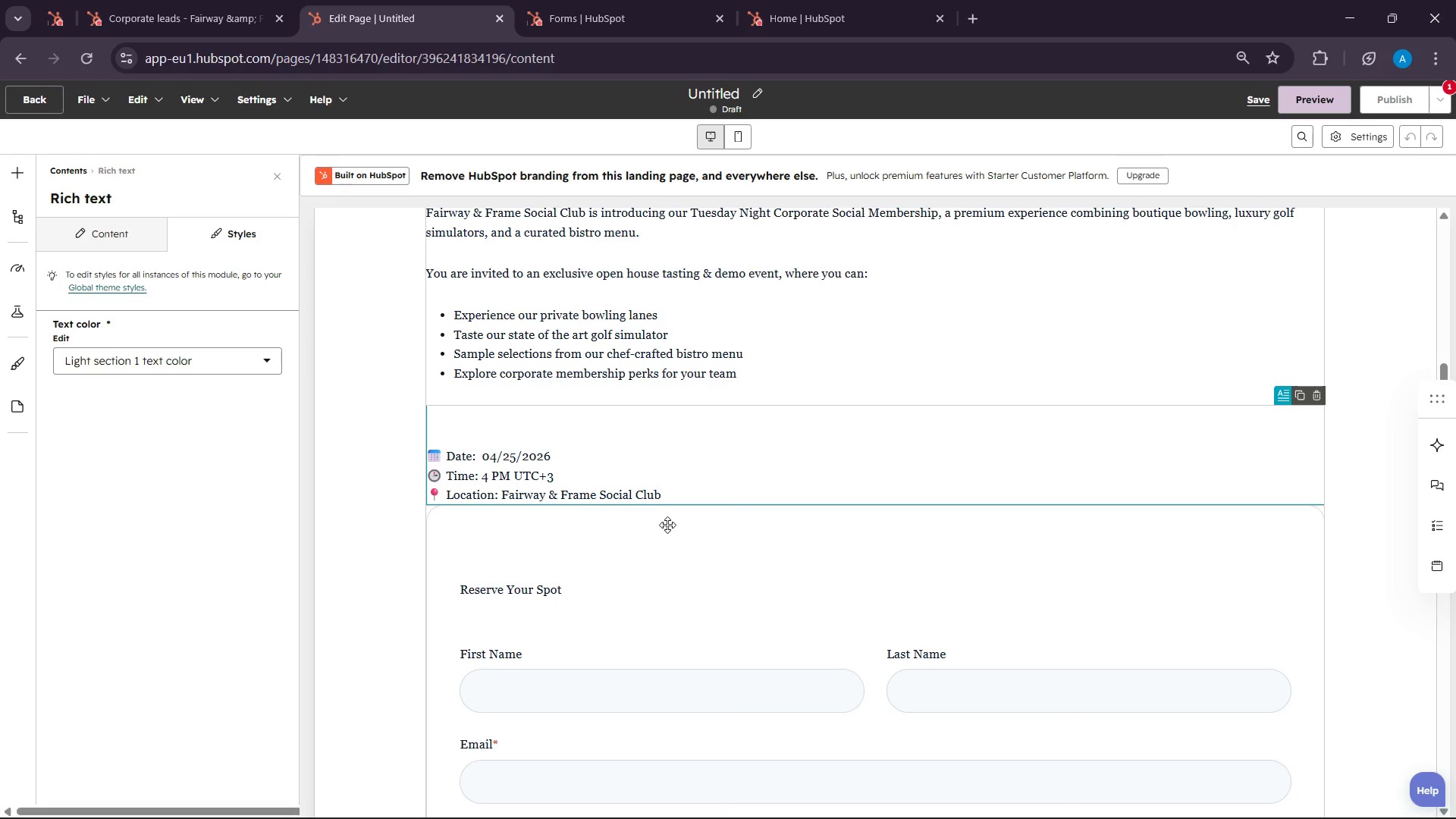 
left_click([130, 229])
 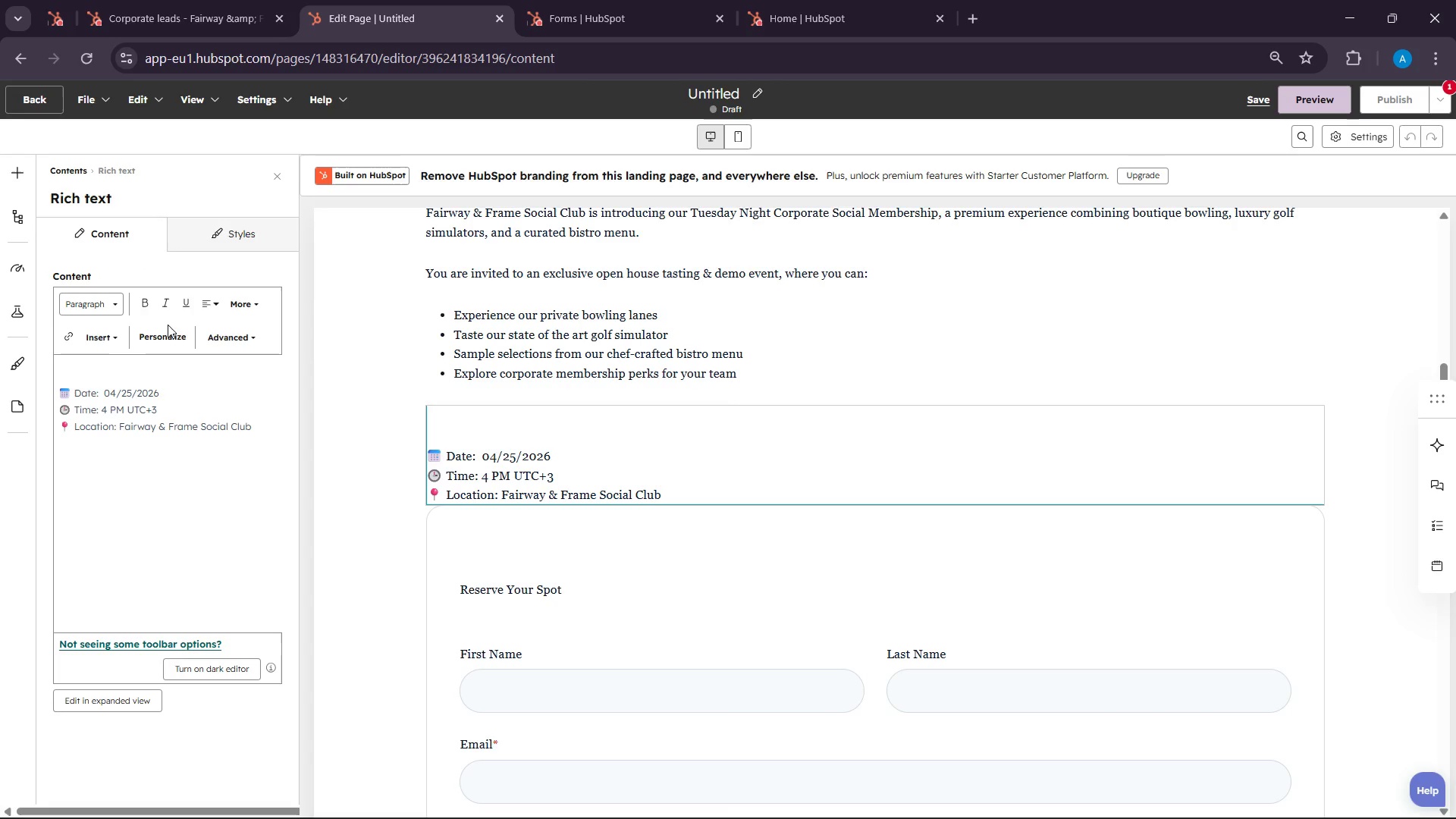 
left_click([238, 240])
 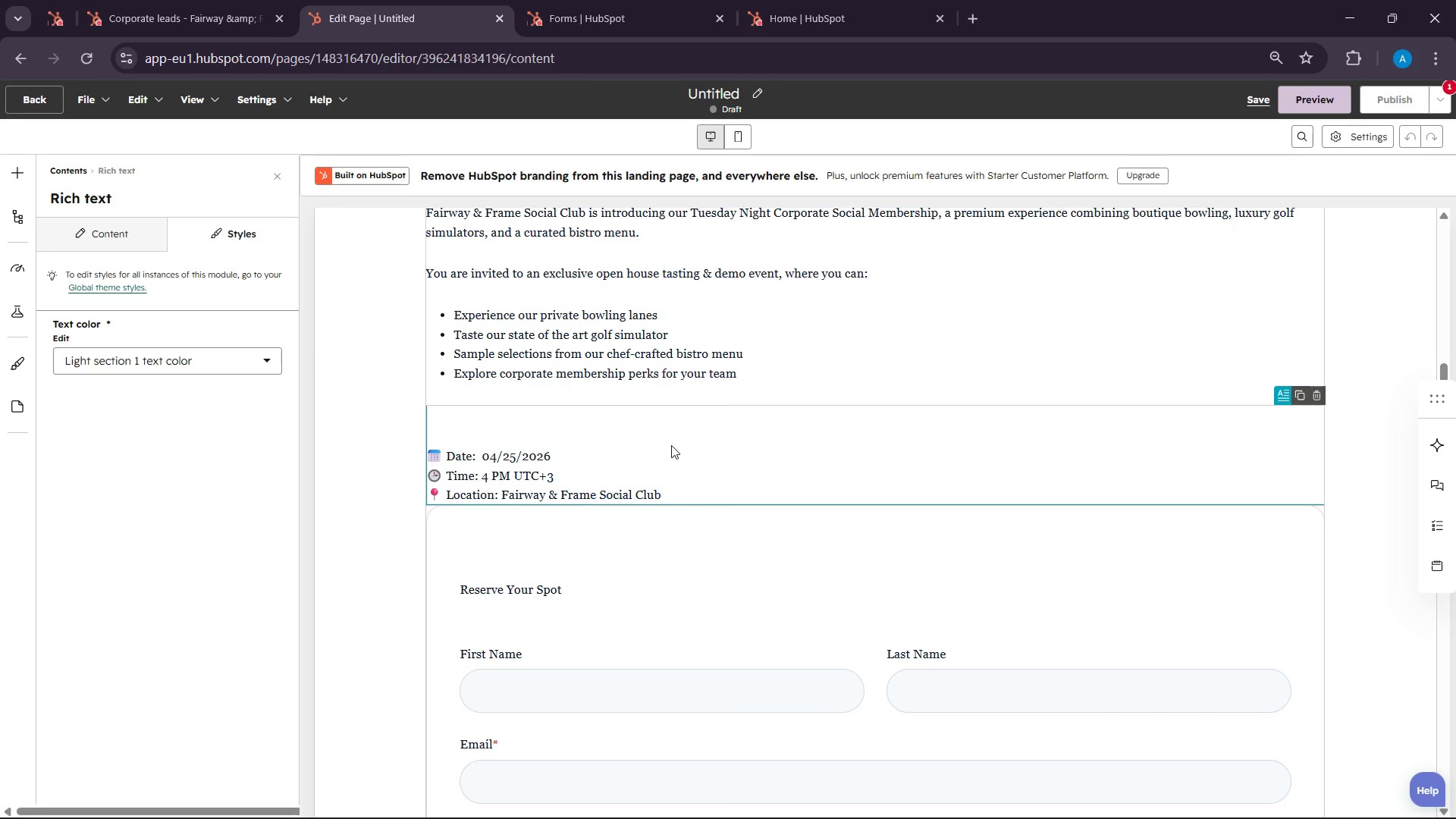 
left_click([522, 444])
 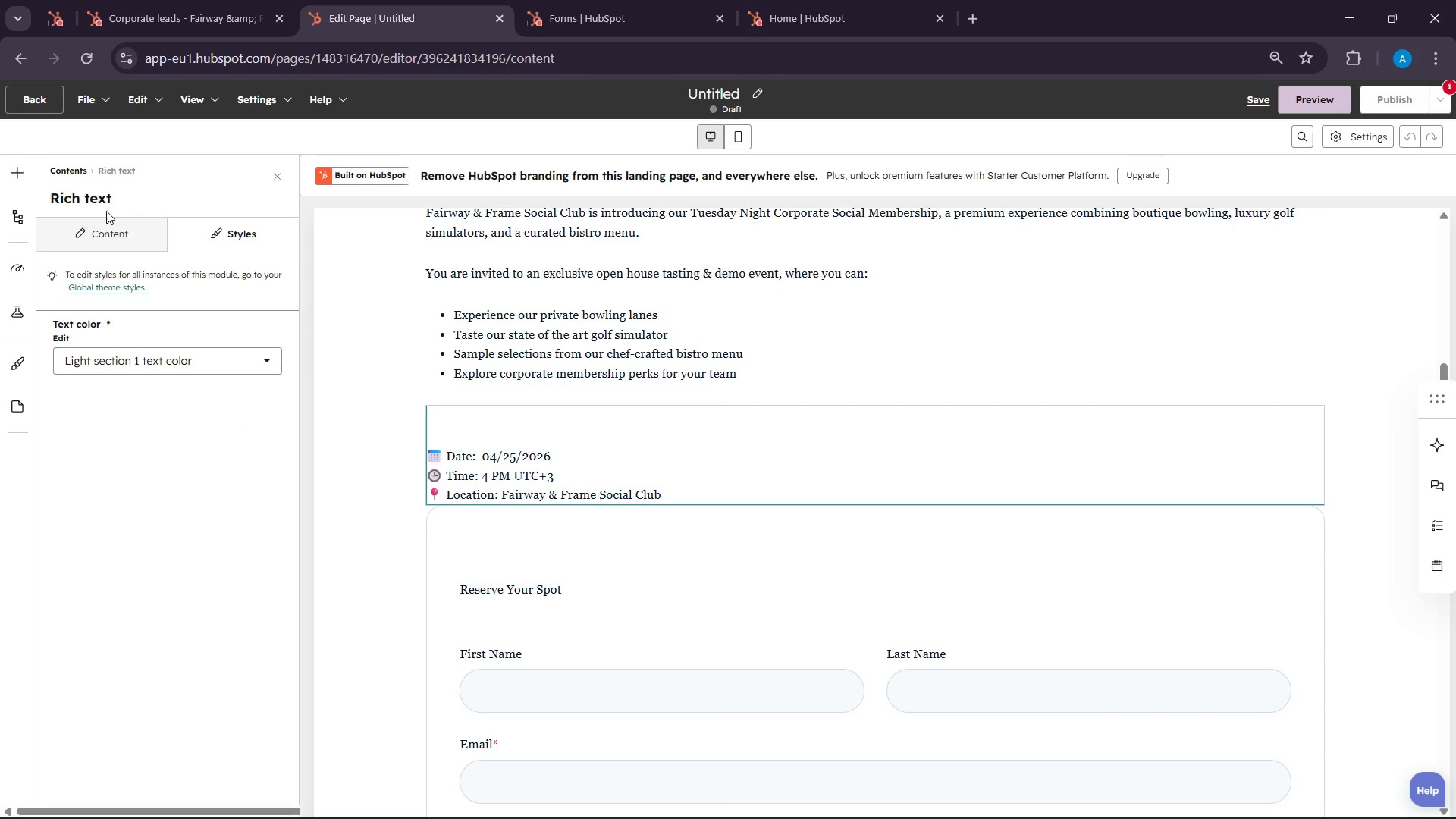 
left_click([113, 232])
 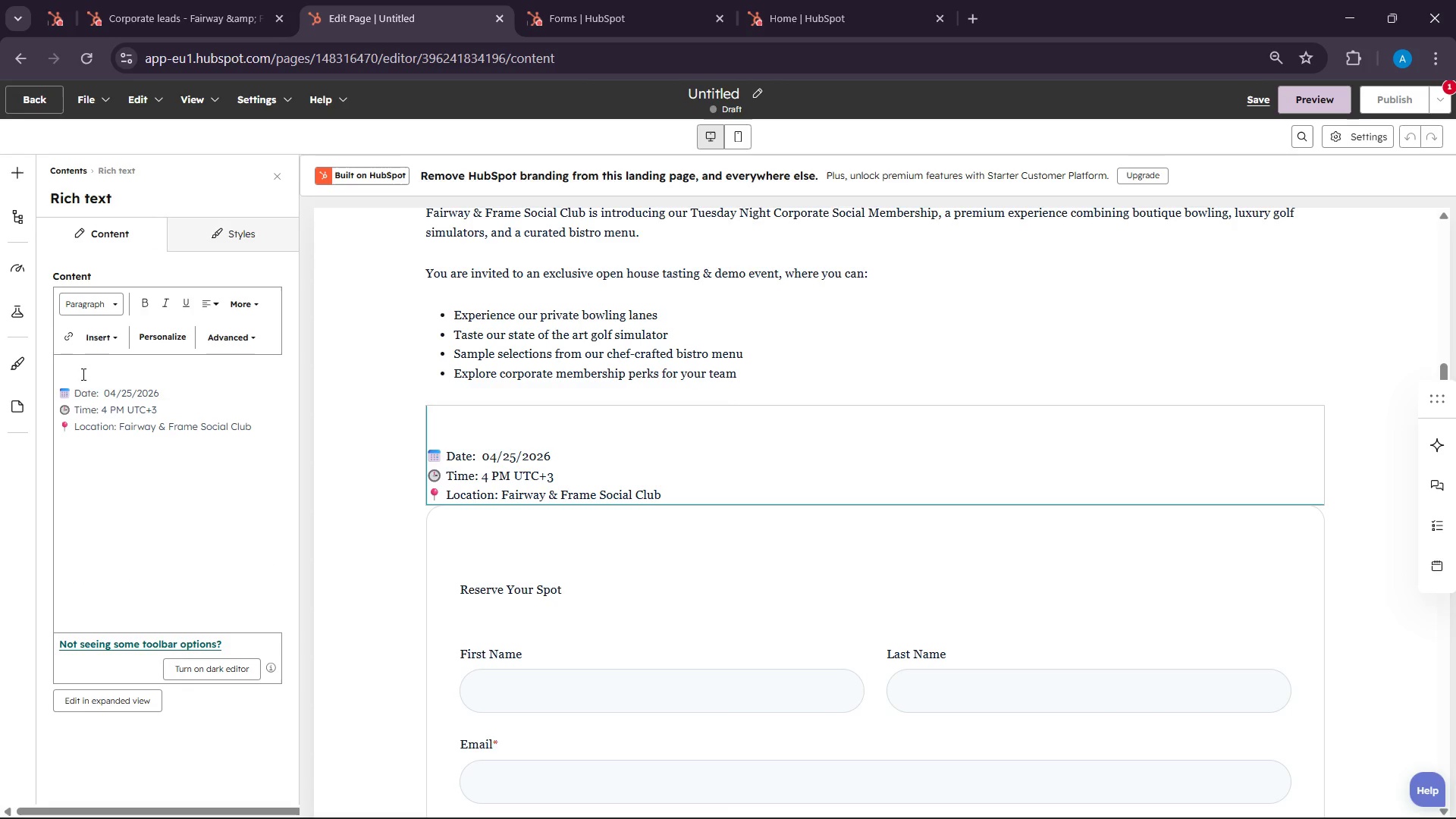 
left_click([67, 356])
 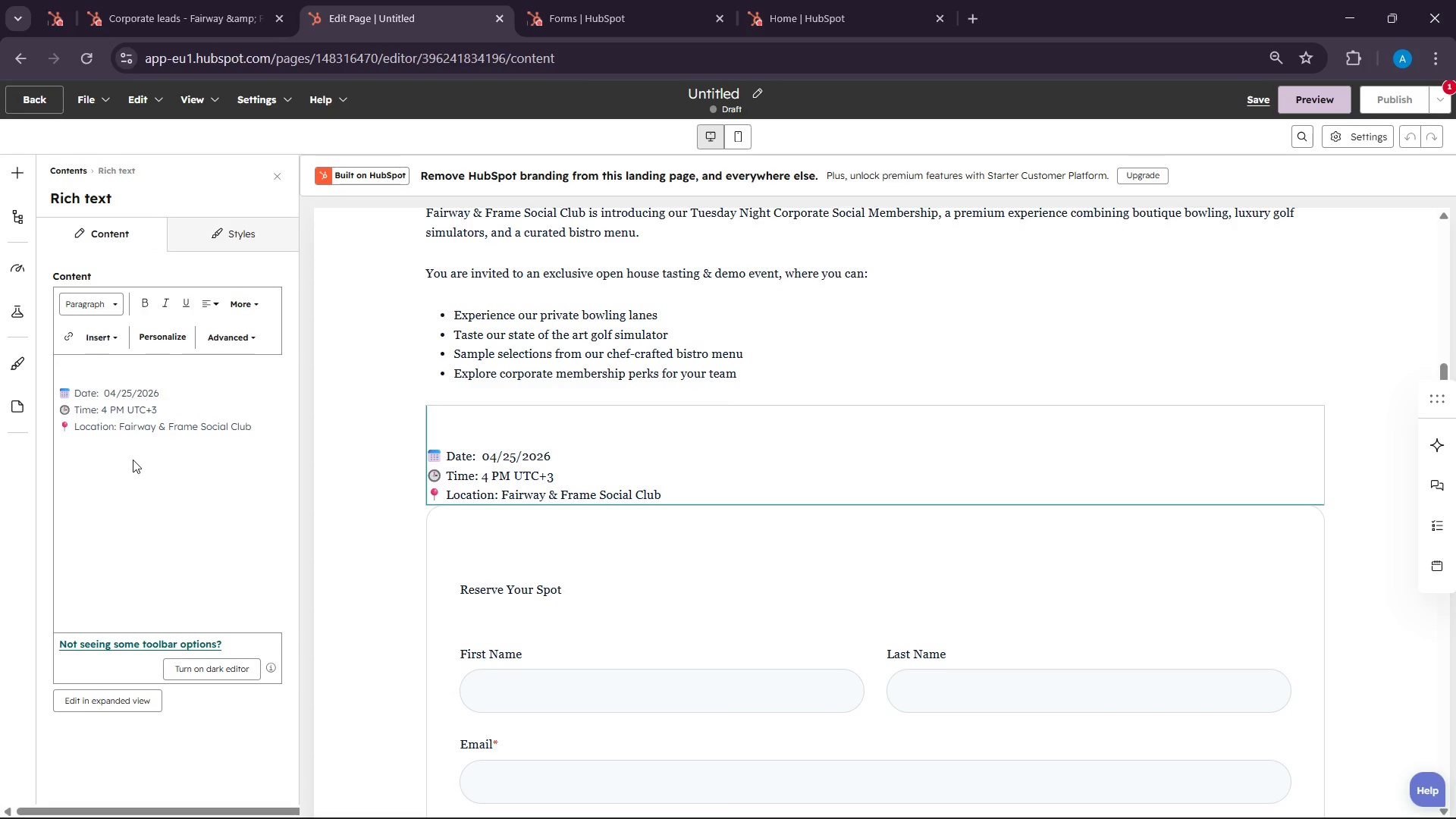 
left_click([133, 460])
 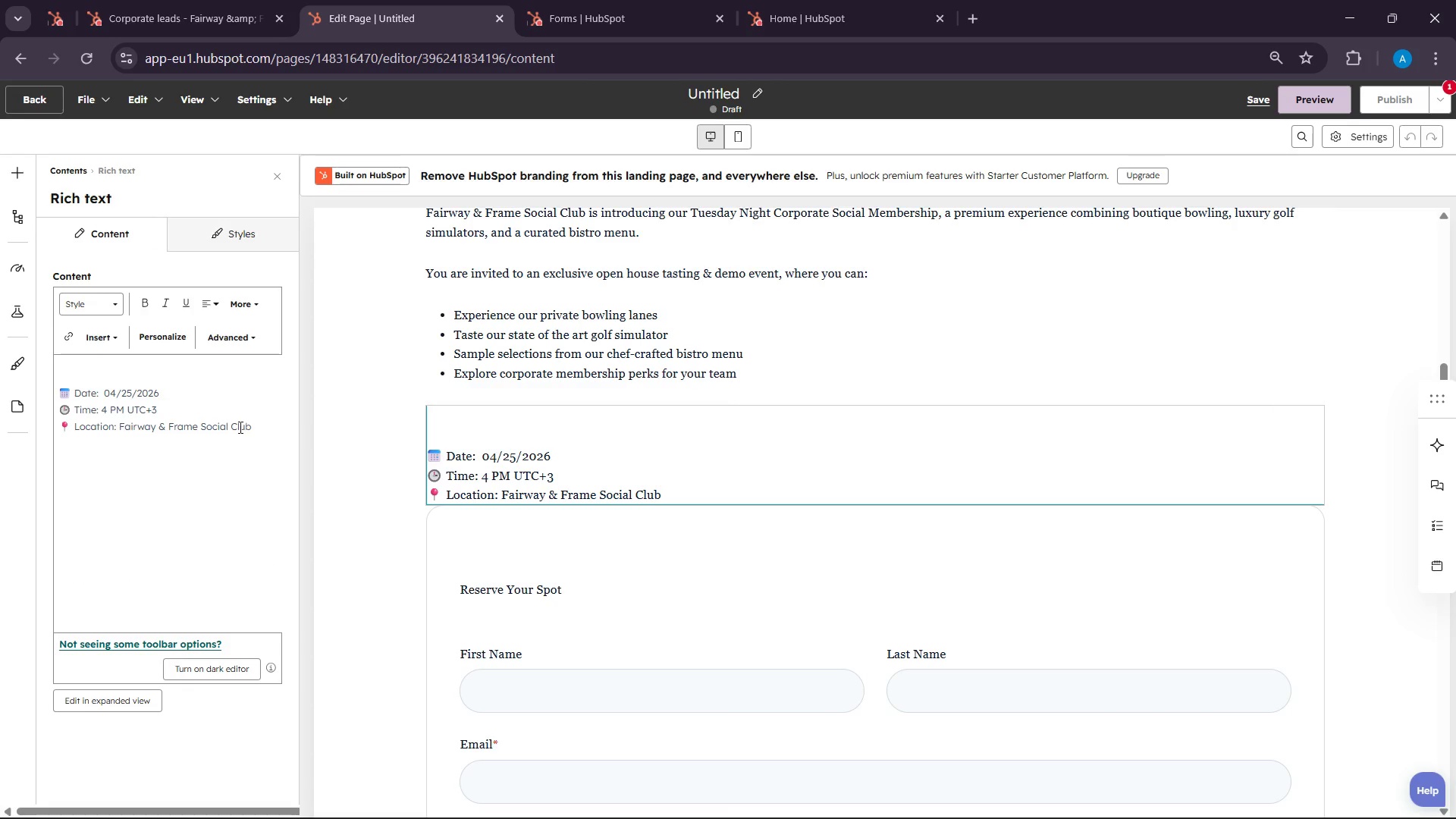 
left_click([235, 427])
 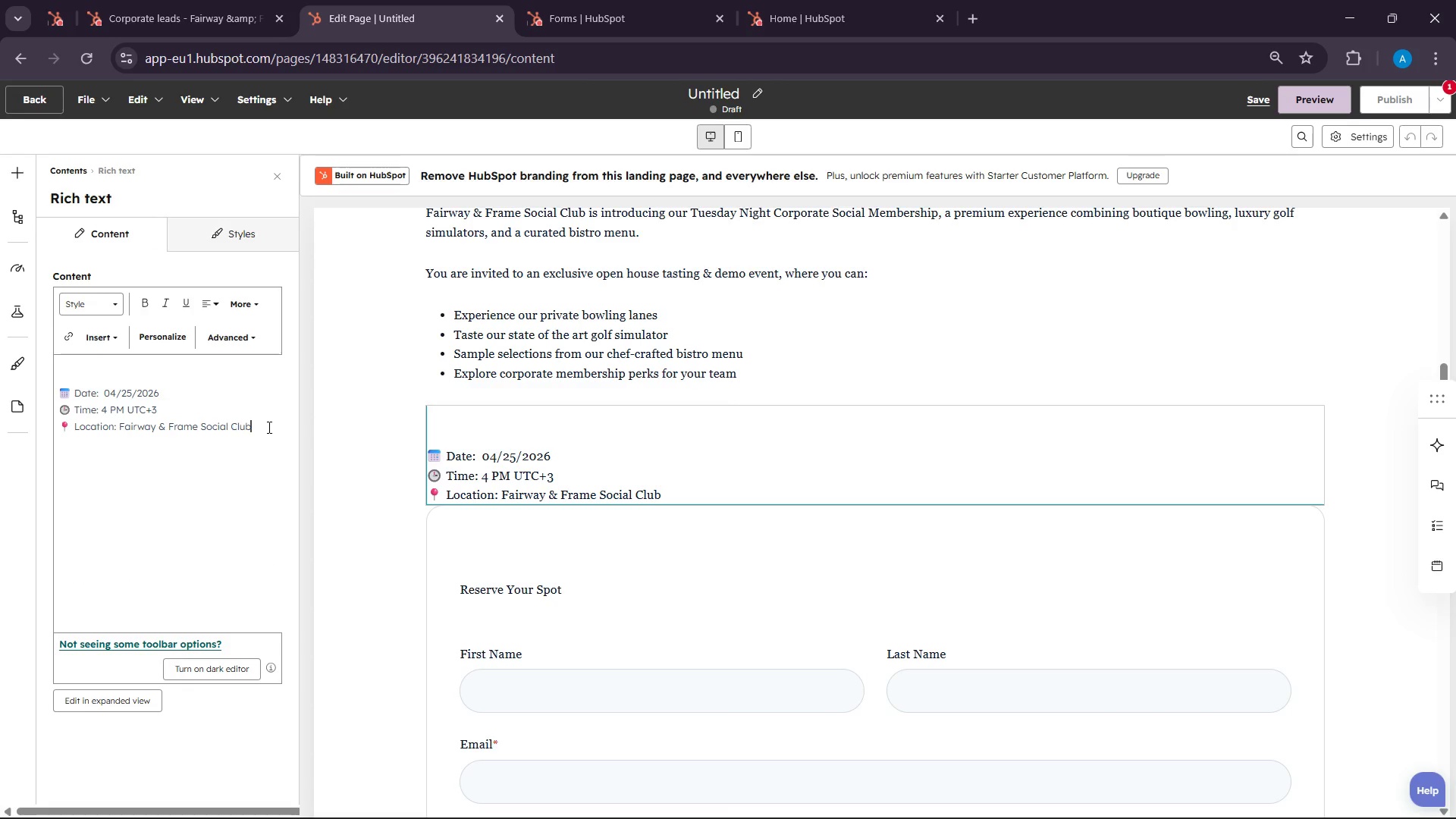 
left_click([268, 427])
 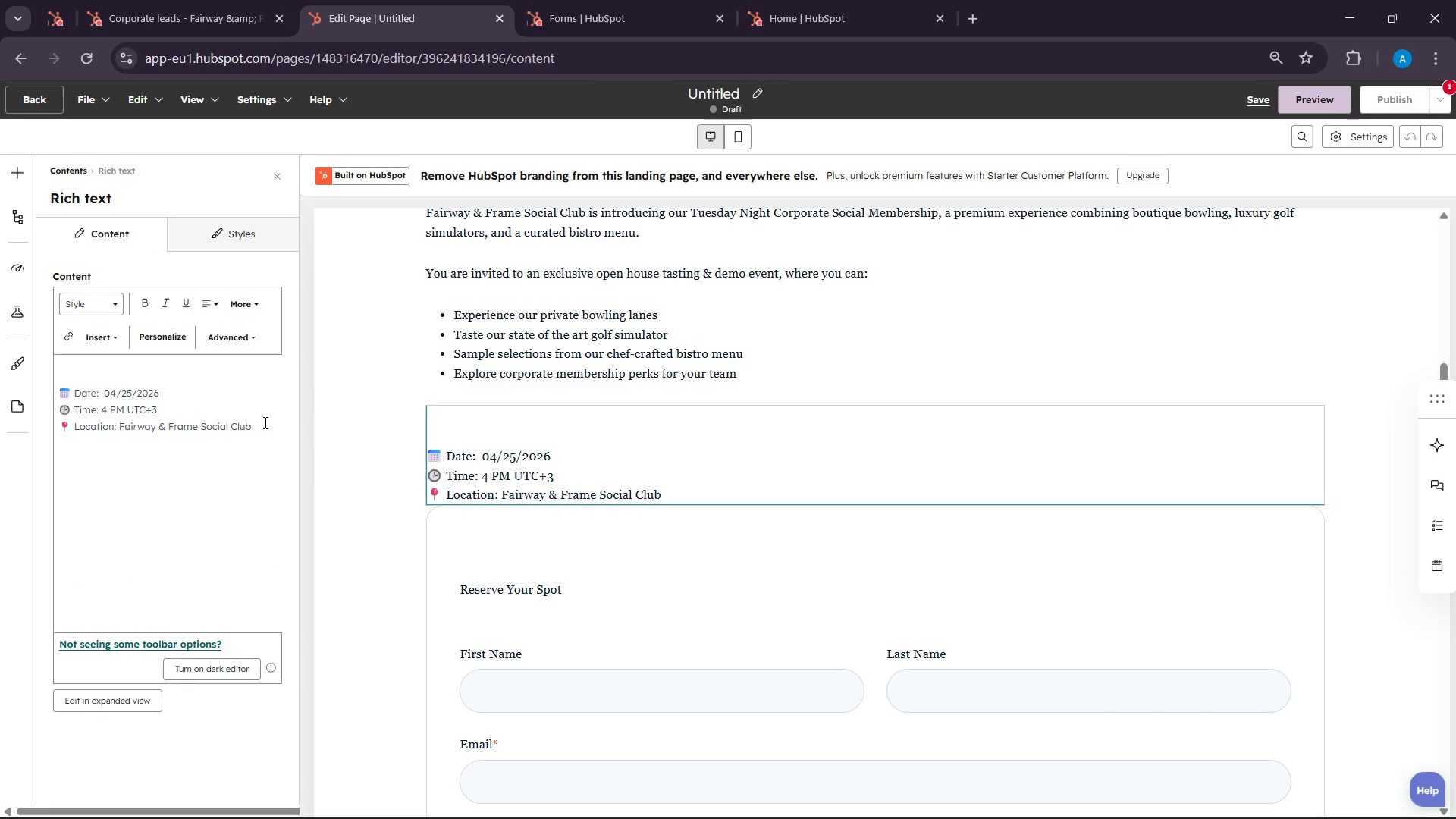 
key(Enter)
 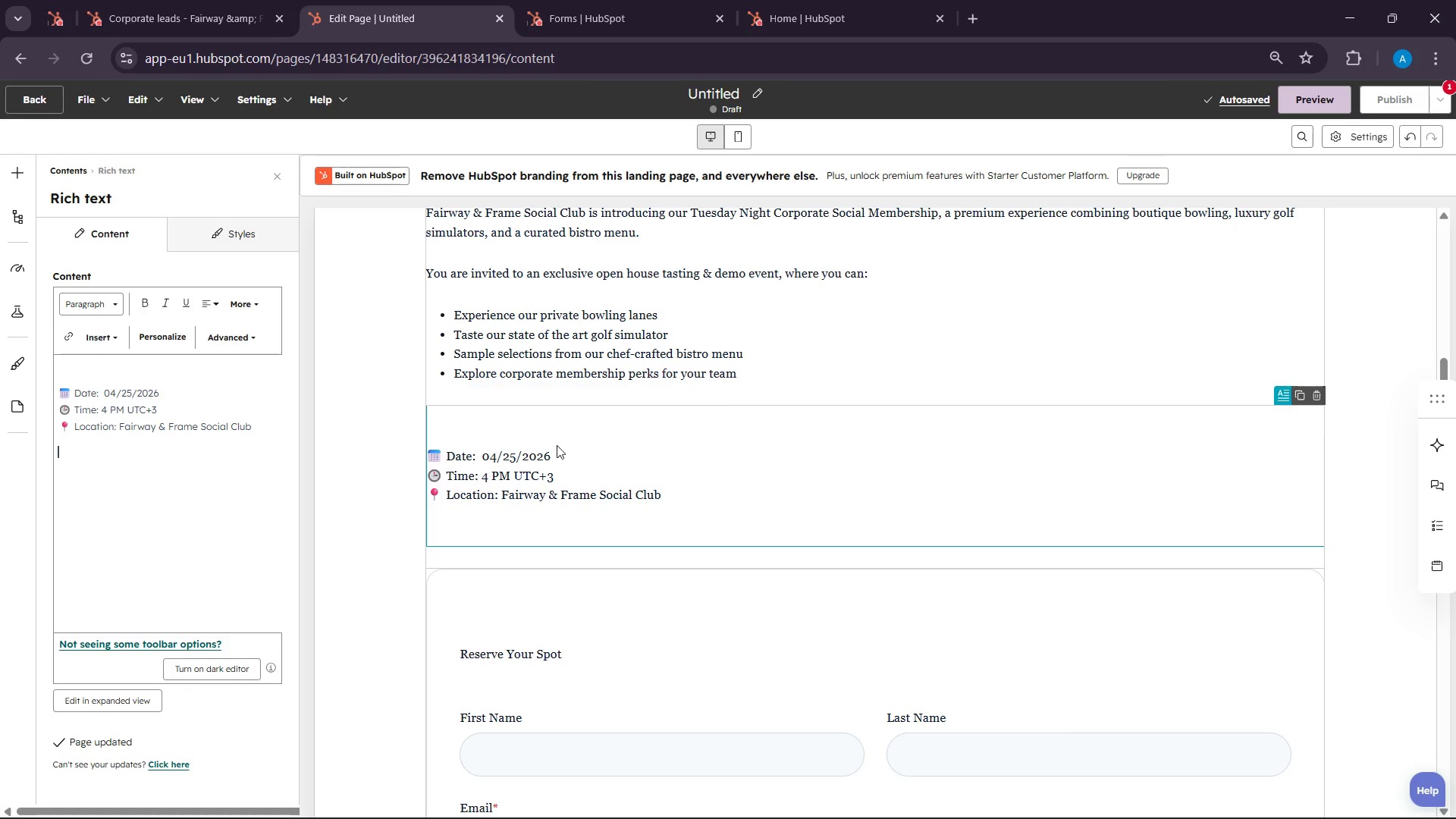 
left_click([168, 371])
 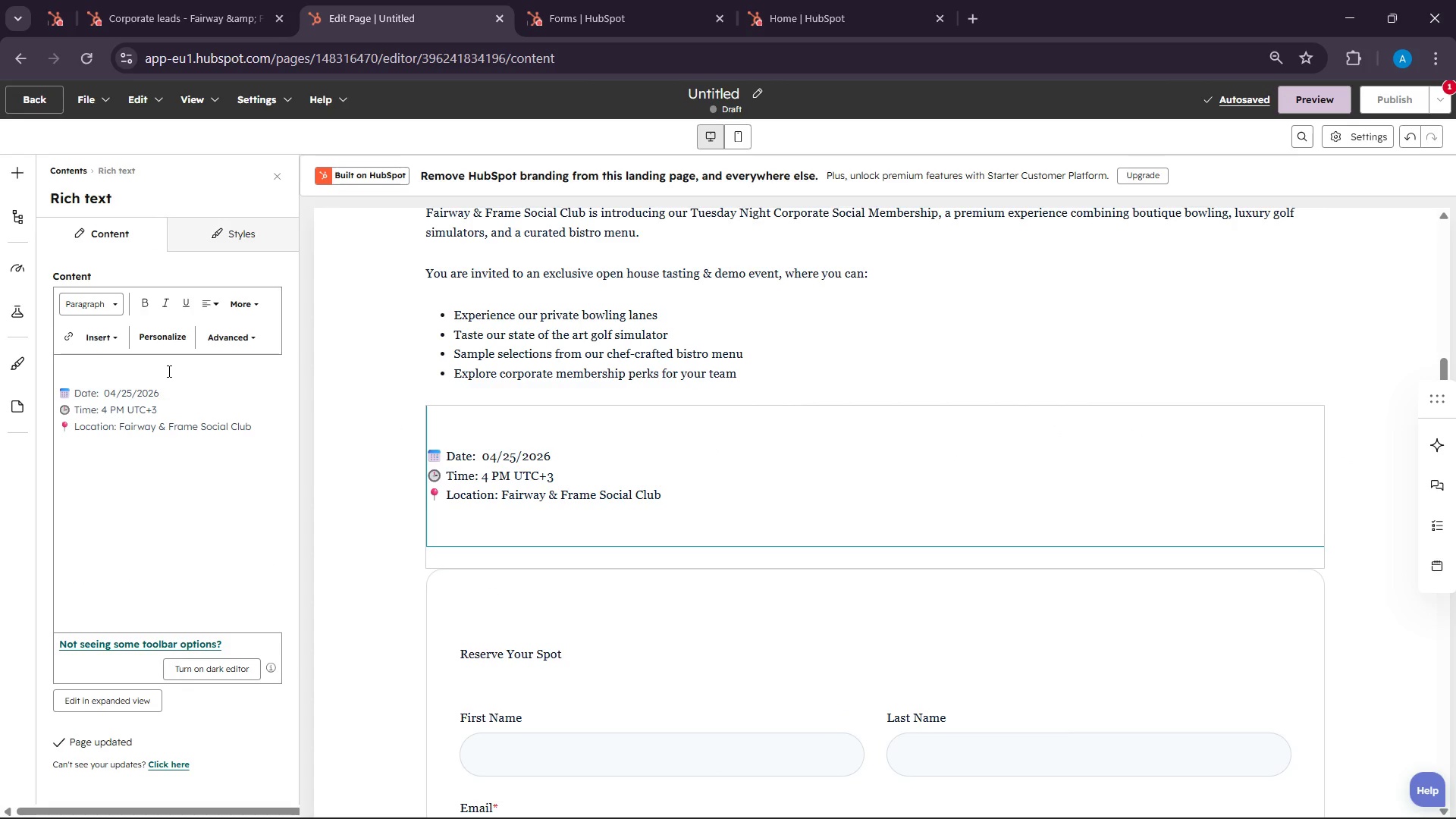 
key(Backspace)
 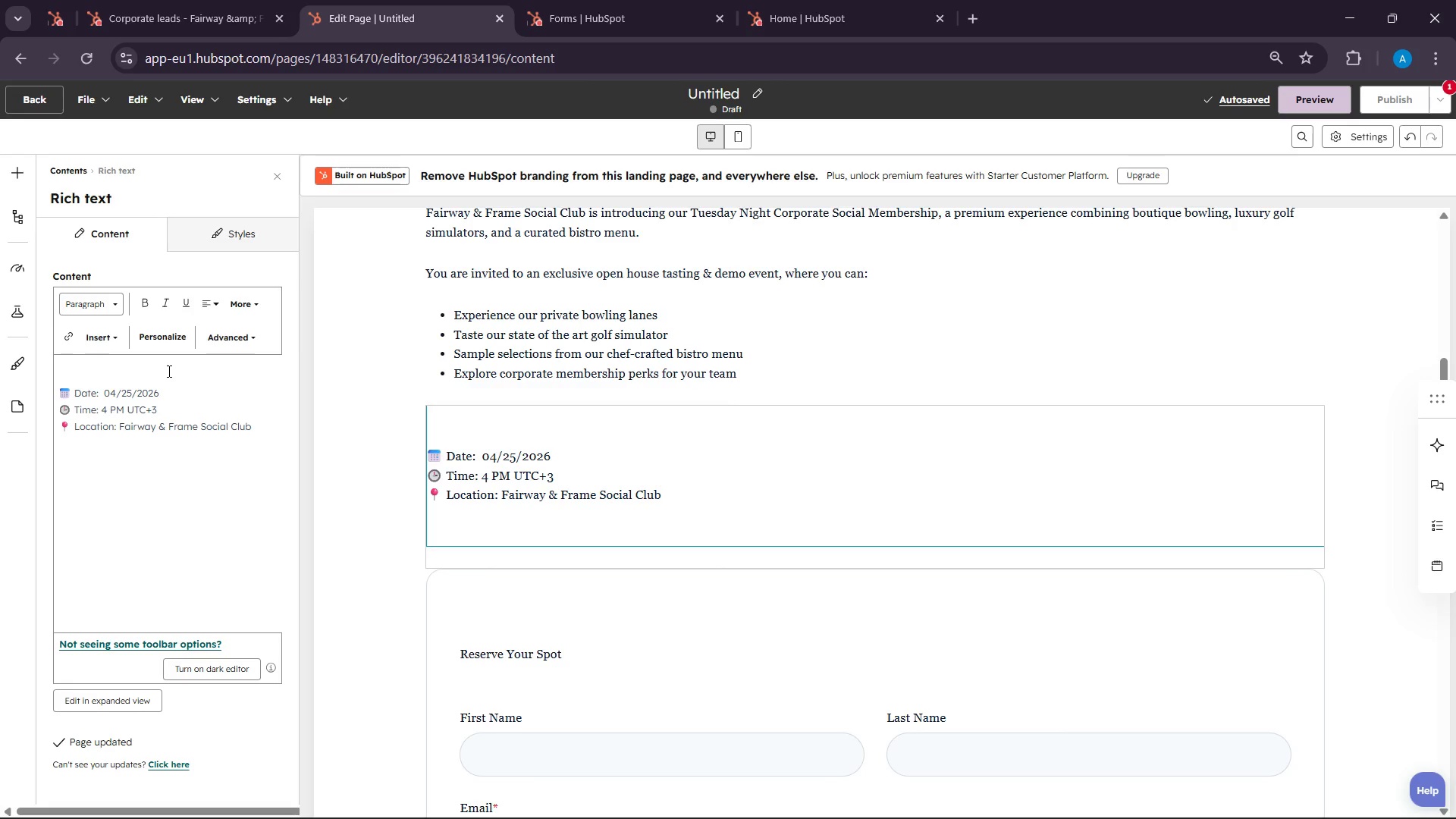 
key(Delete)
 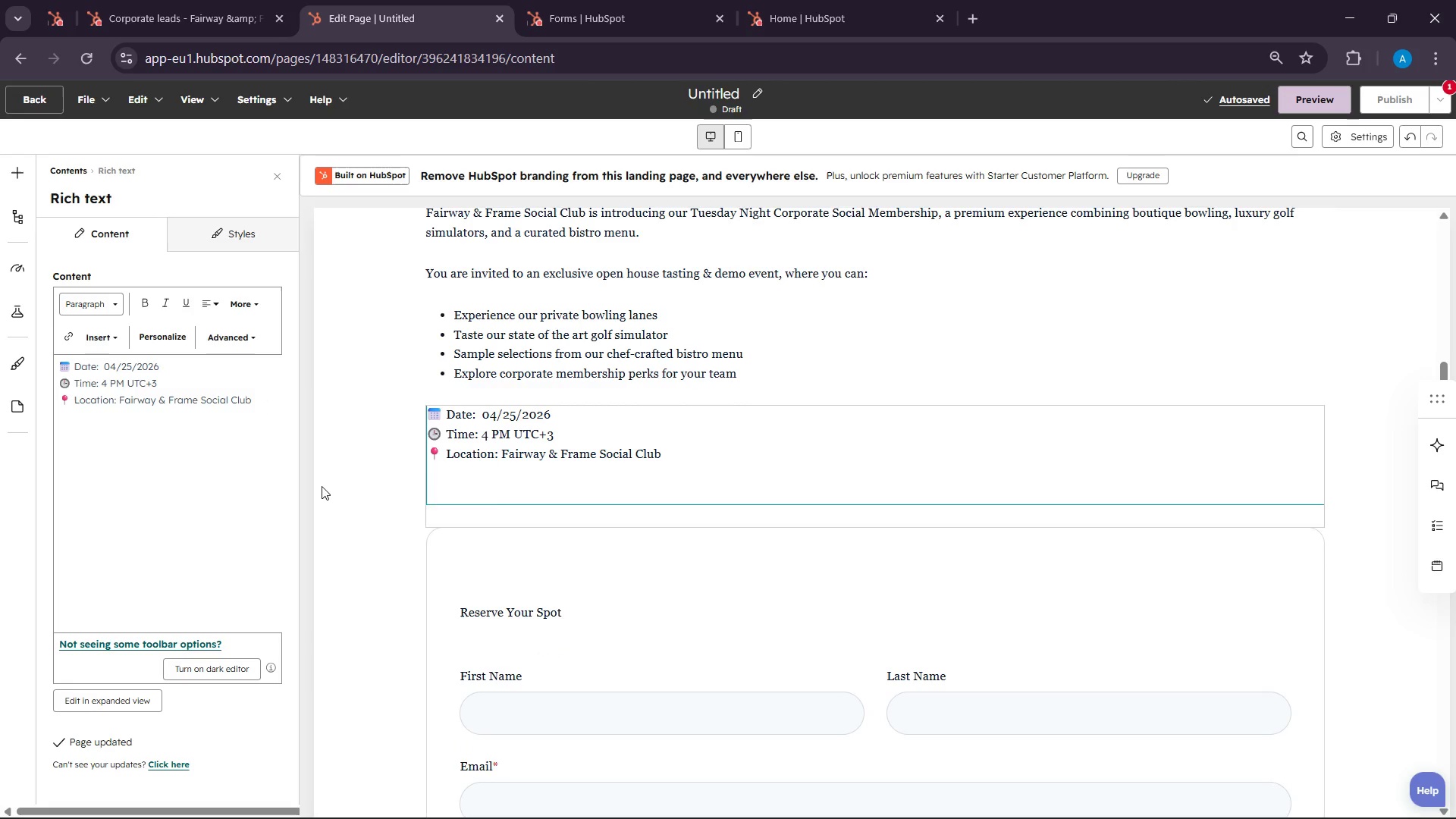 
left_click([260, 403])
 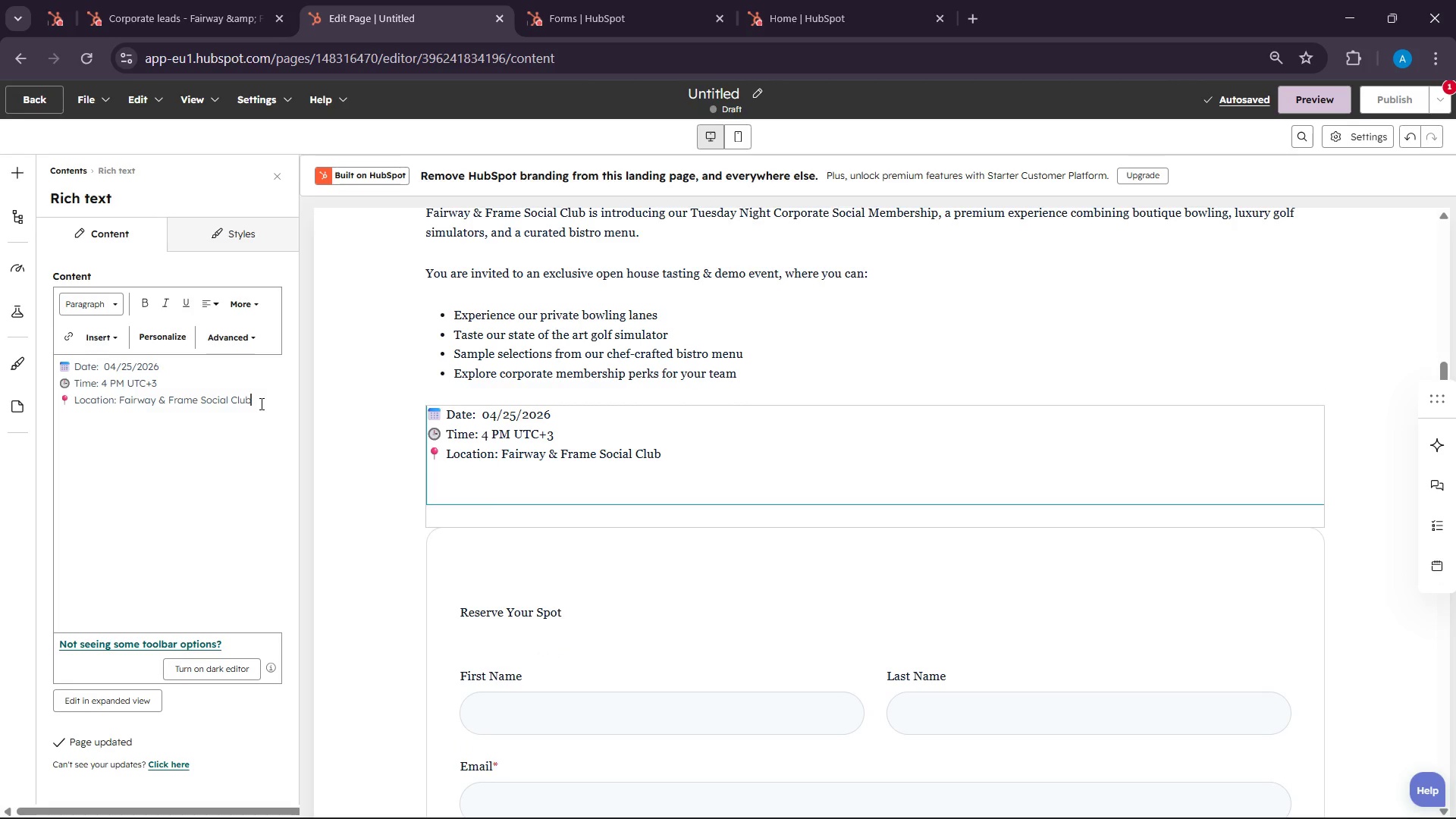 
key(Delete)
 